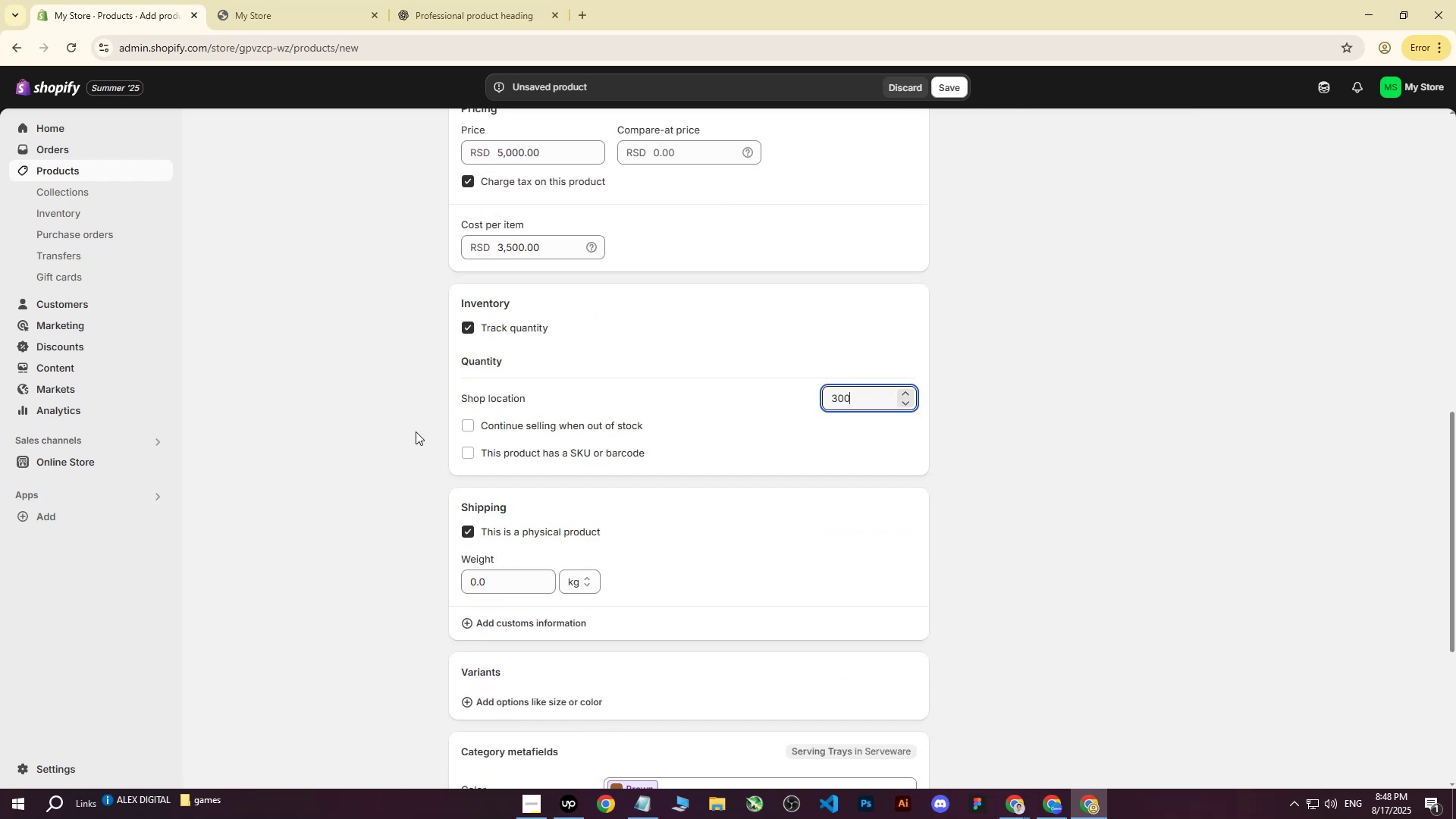 
left_click([416, 431])
 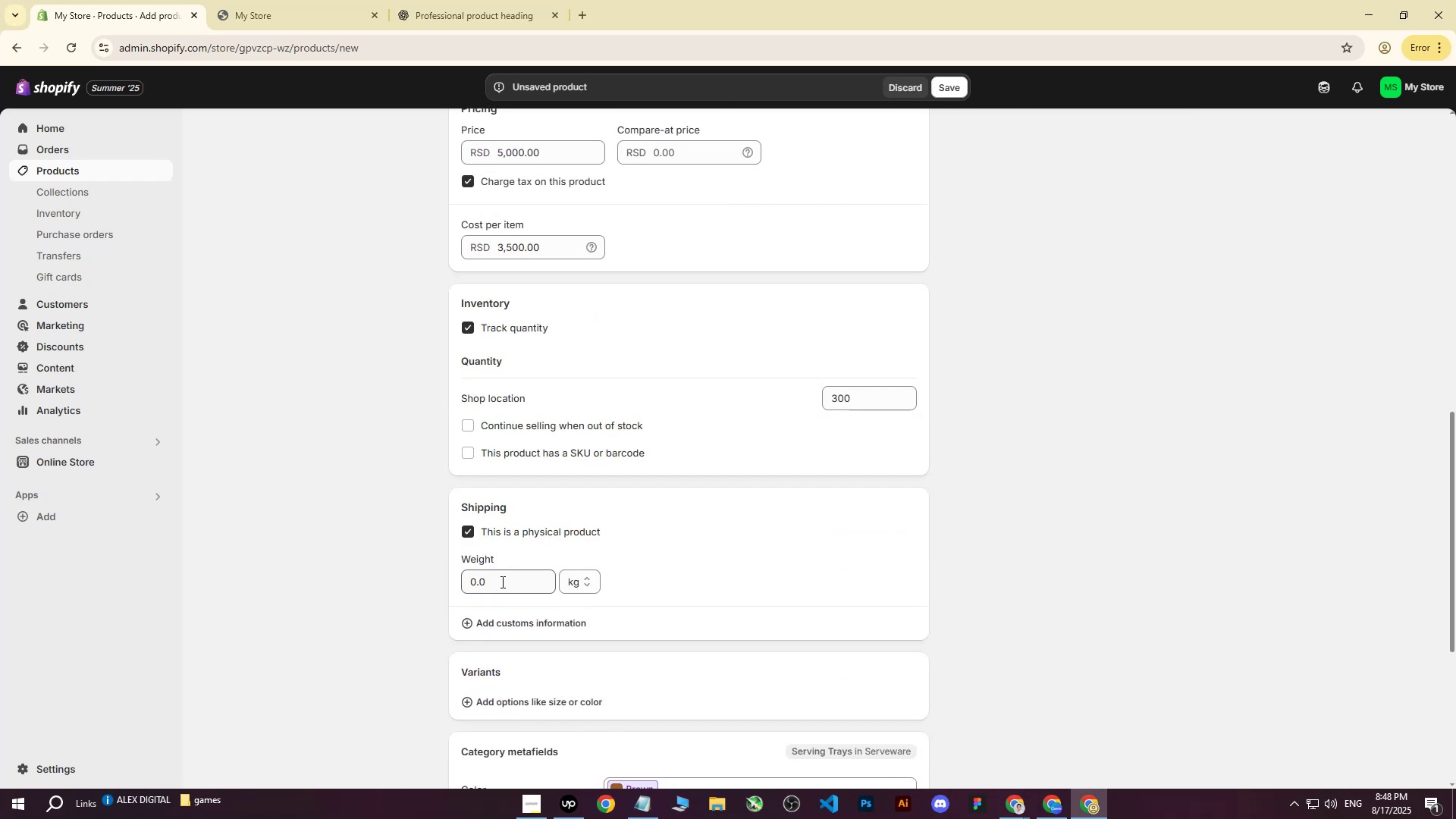 
left_click([496, 586])
 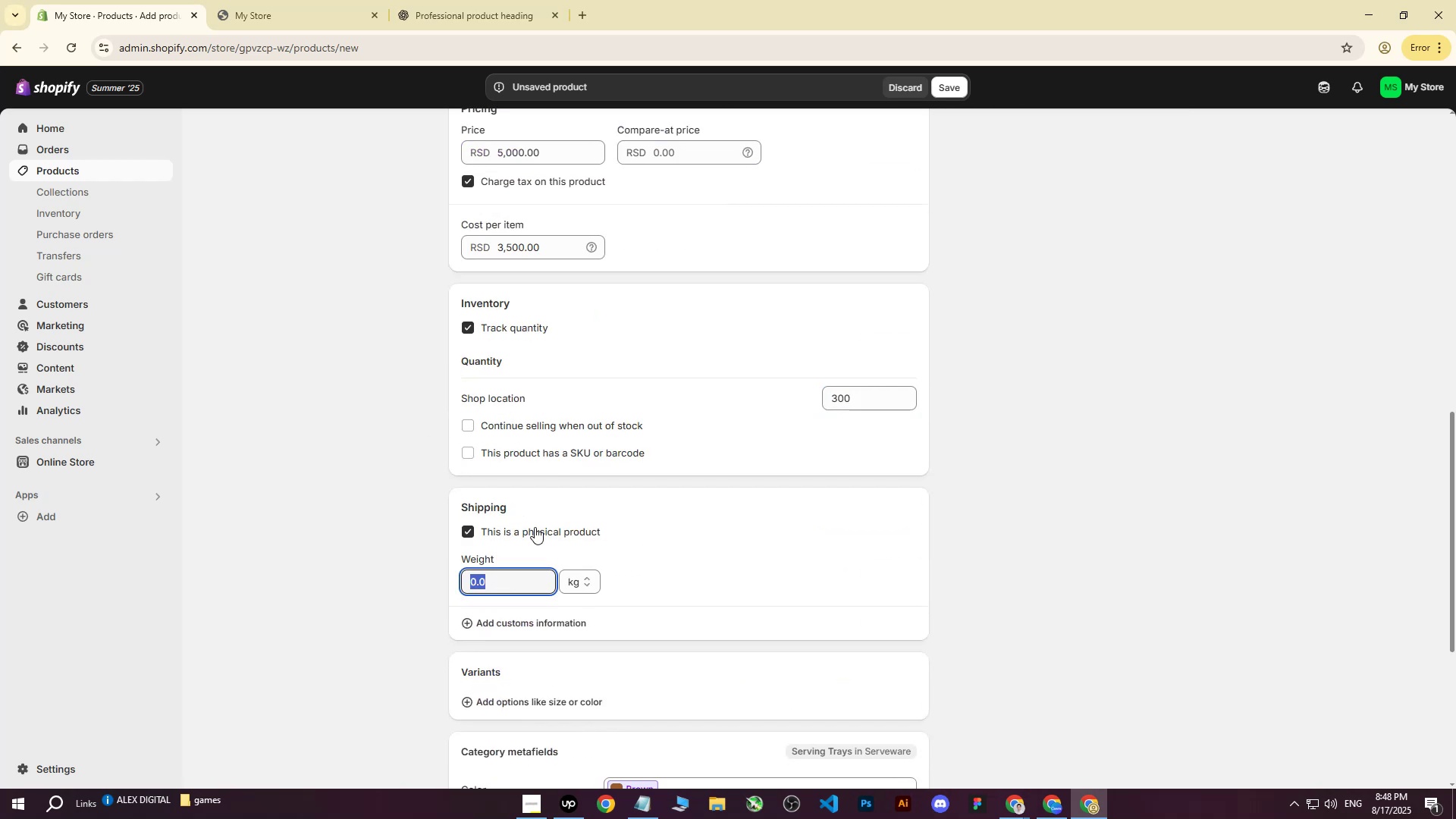 
scroll: coordinate [620, 484], scroll_direction: up, amount: 5.0
 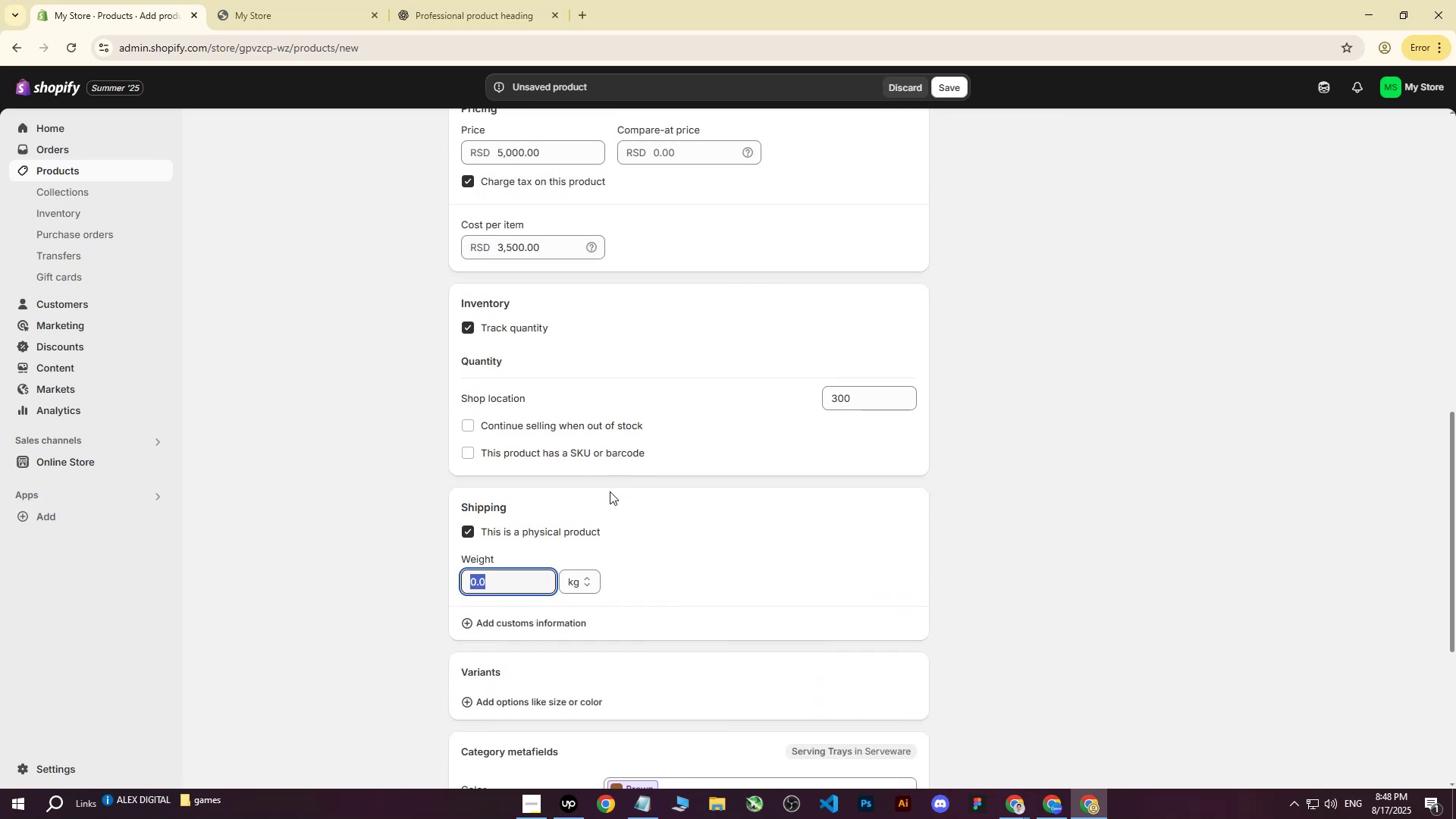 
key(3)
 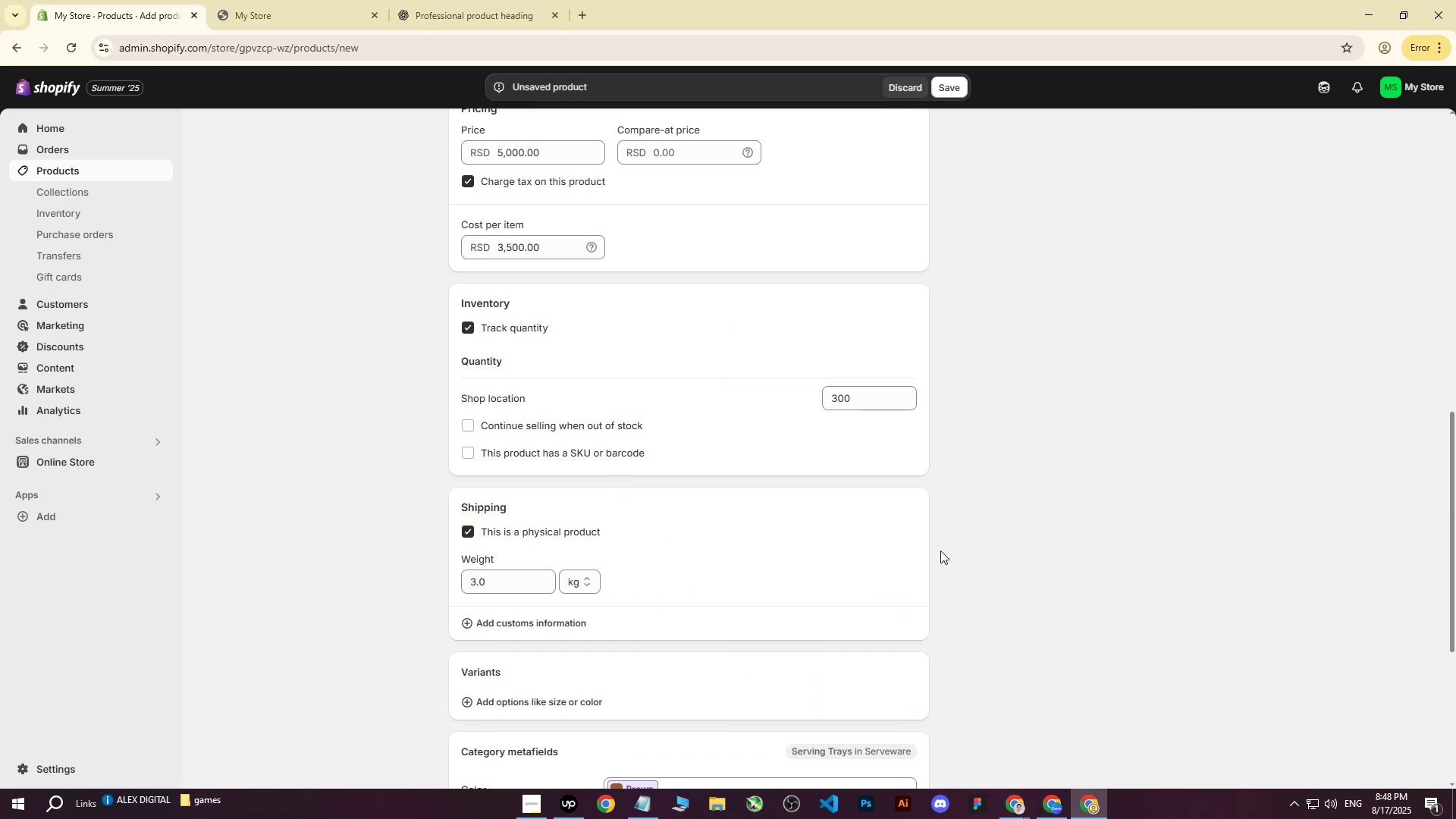 
left_click([940, 551])
 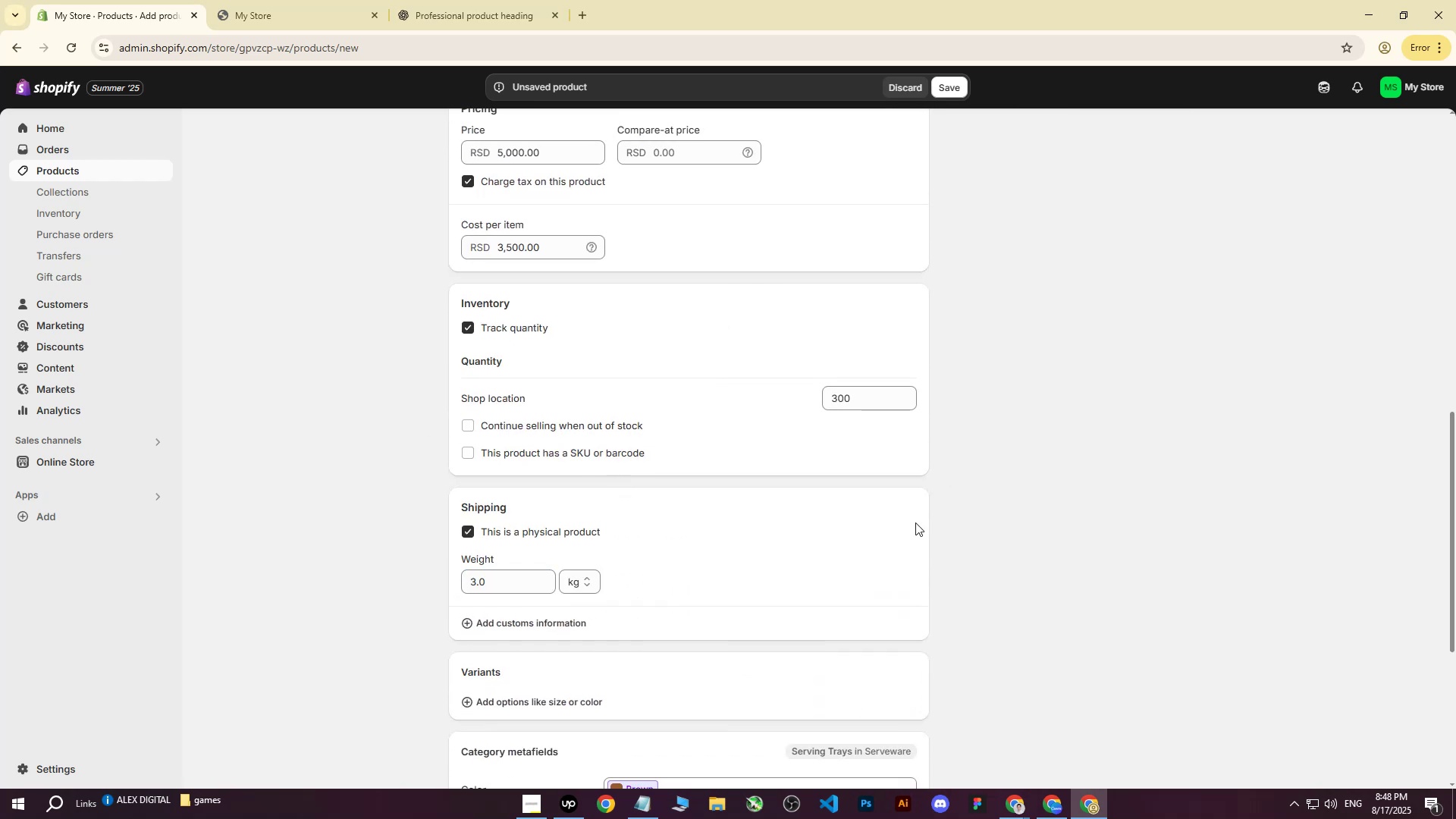 
scroll: coordinate [877, 504], scroll_direction: down, amount: 3.0
 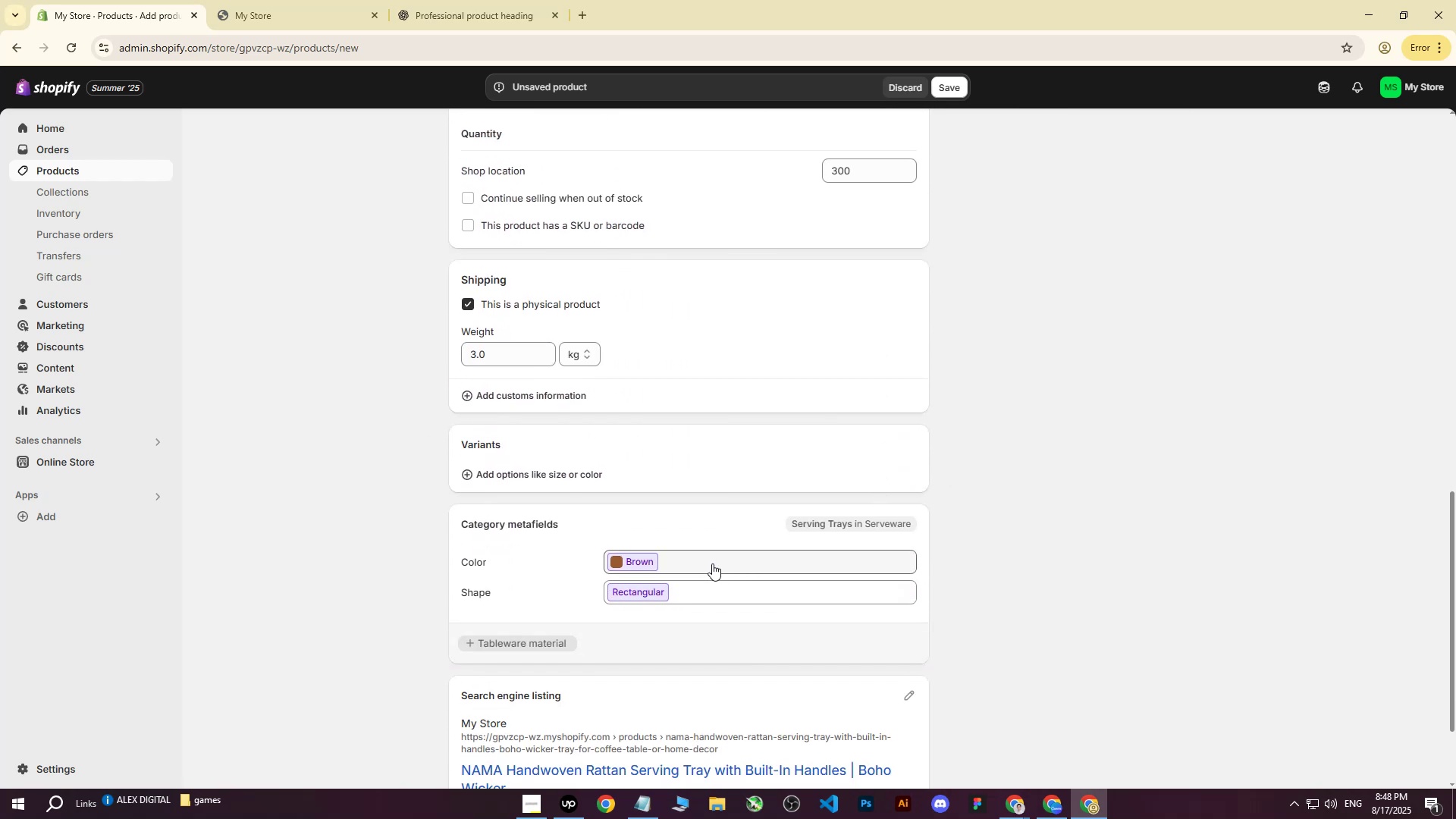 
left_click([699, 566])
 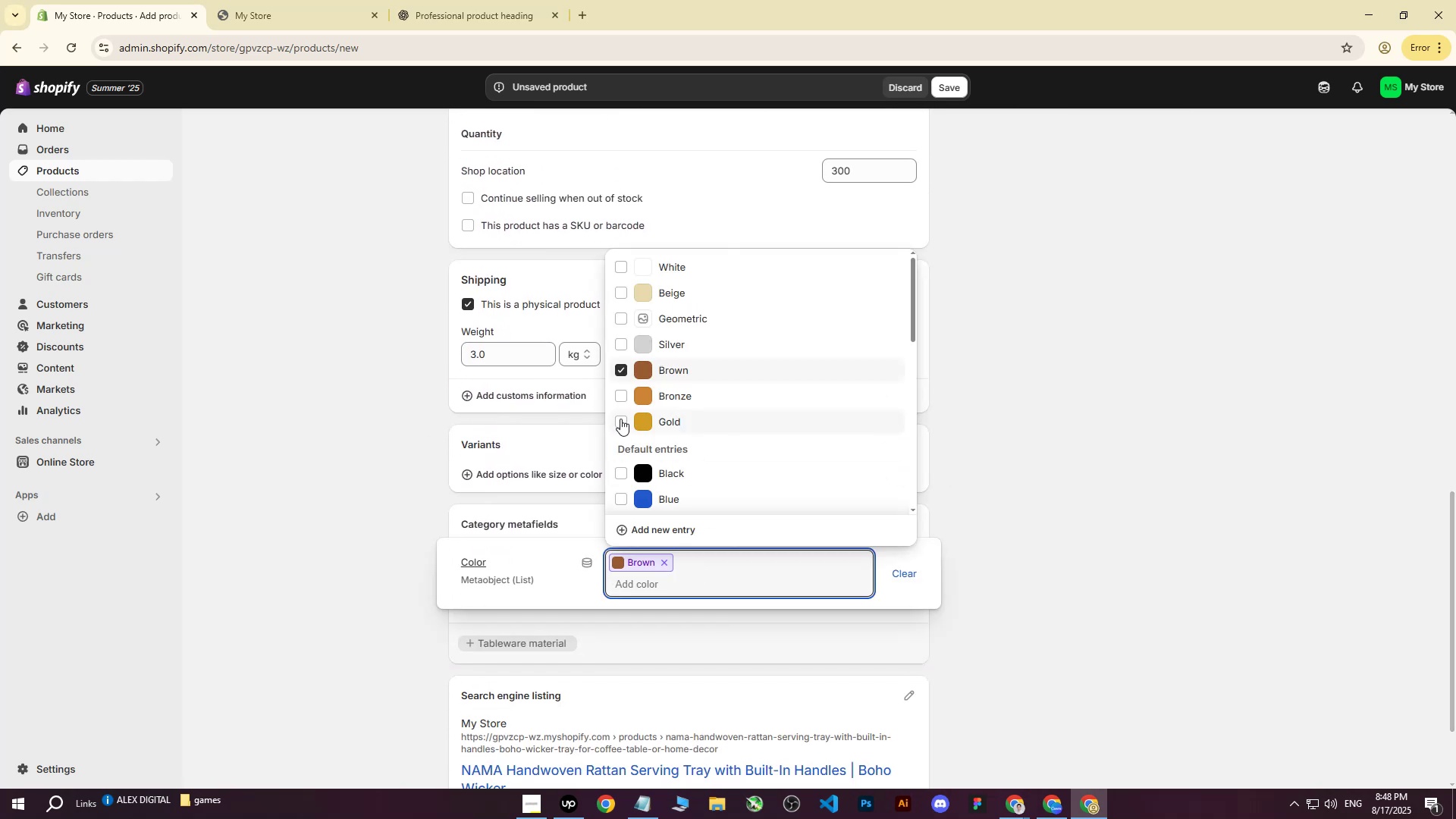 
double_click([620, 397])
 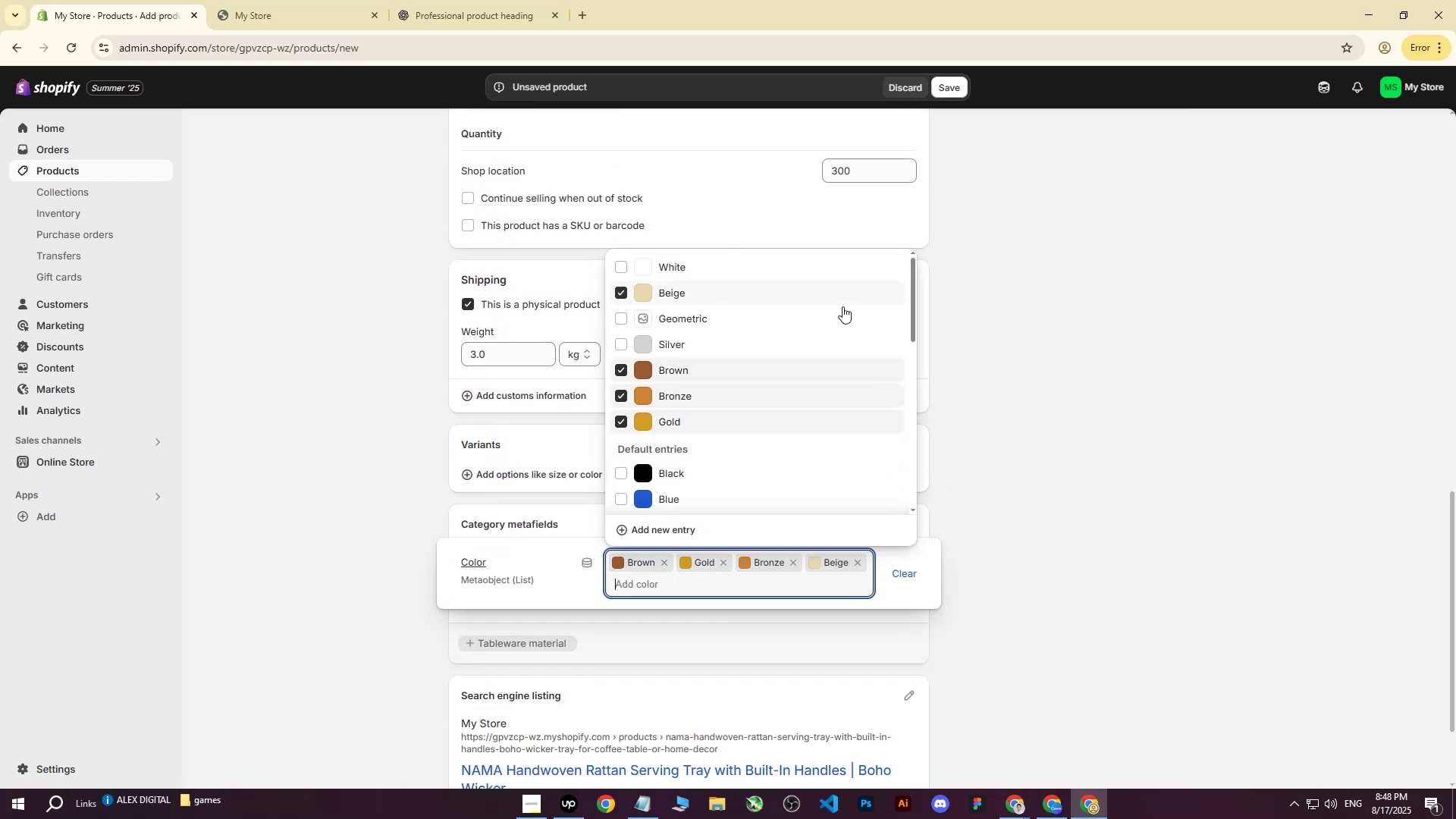 
double_click([1037, 323])
 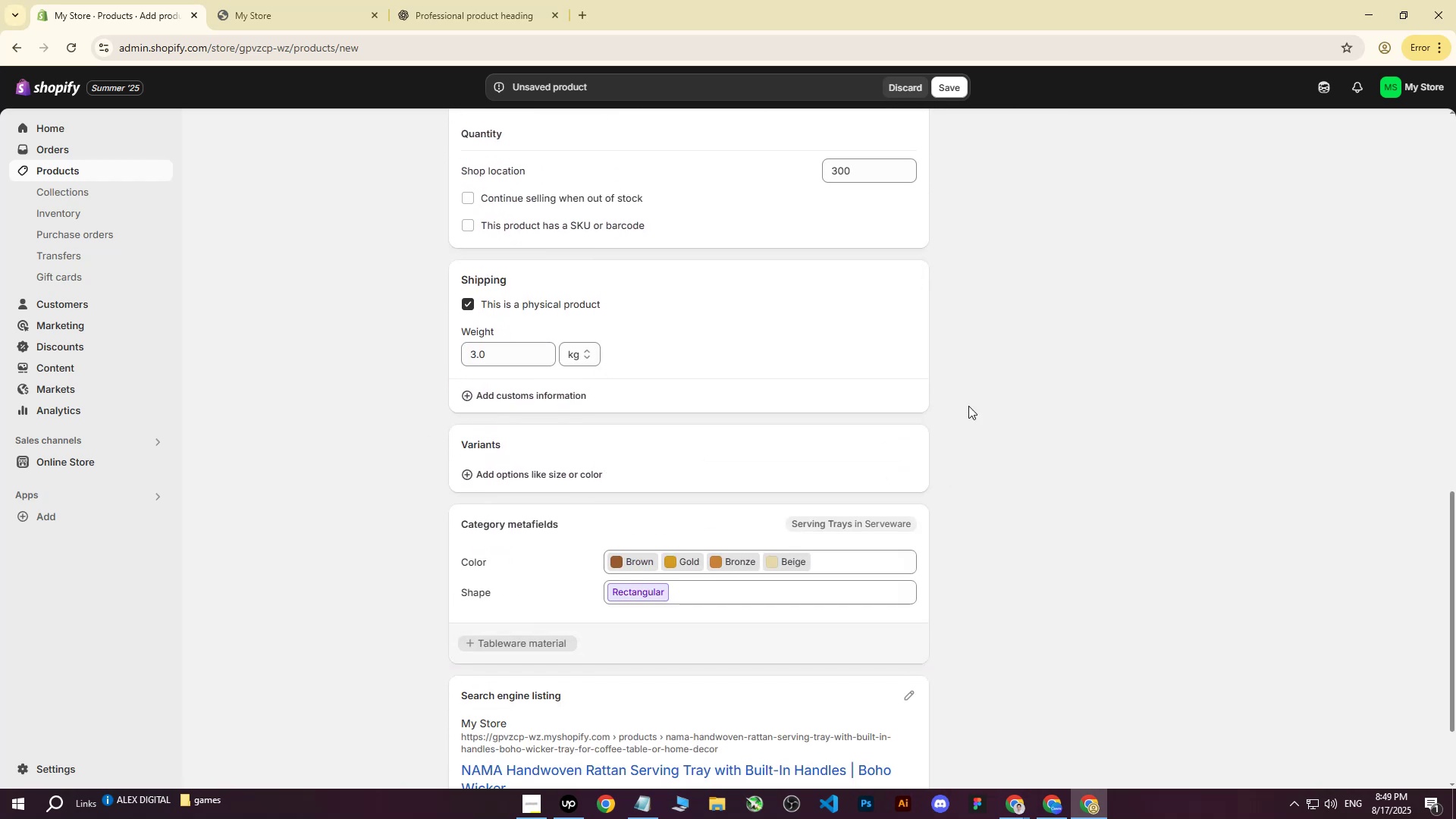 
scroll: coordinate [856, 520], scroll_direction: up, amount: 21.0
 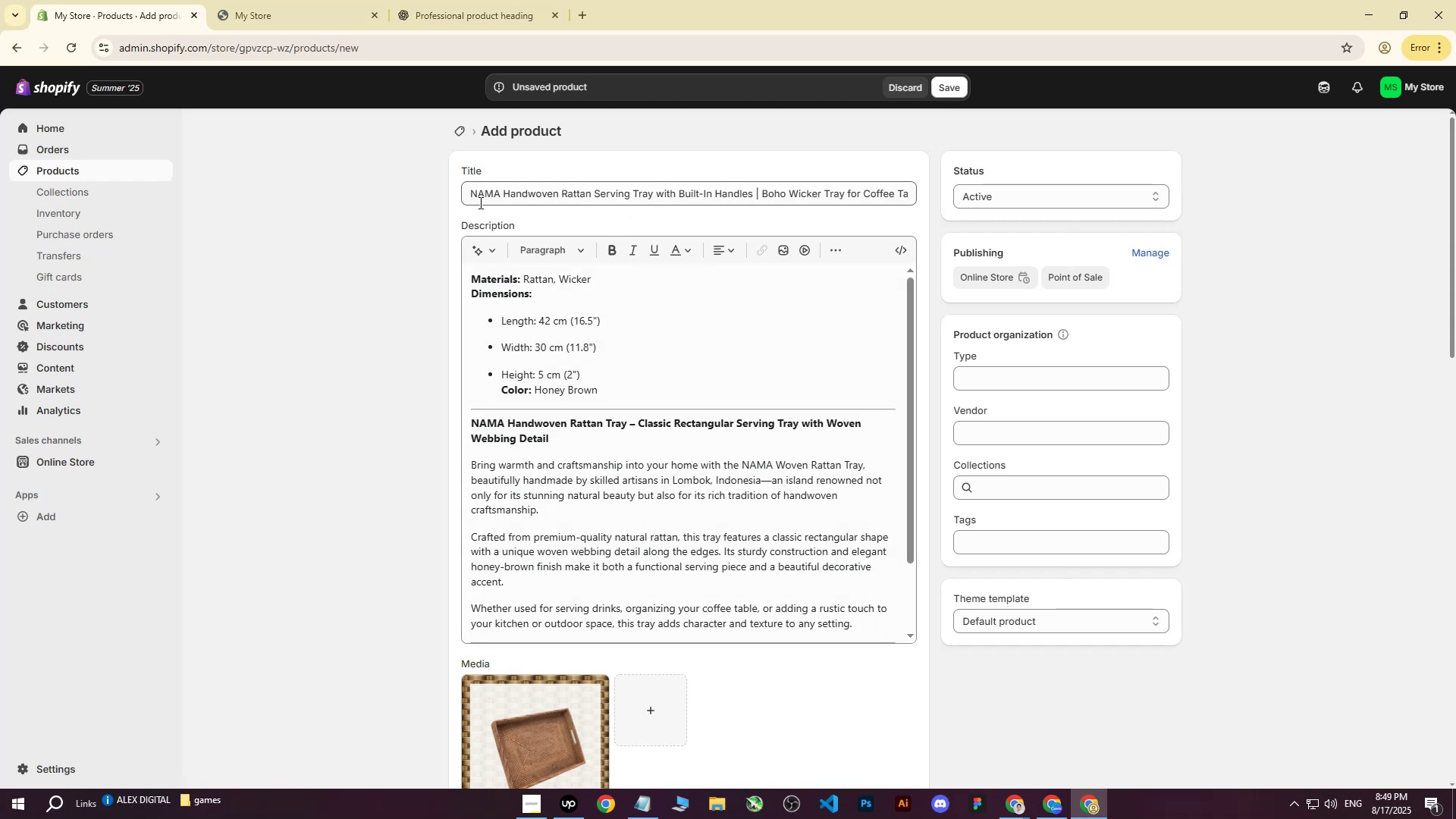 
left_click_drag(start_coordinate=[475, 192], to_coordinate=[479, 192])
 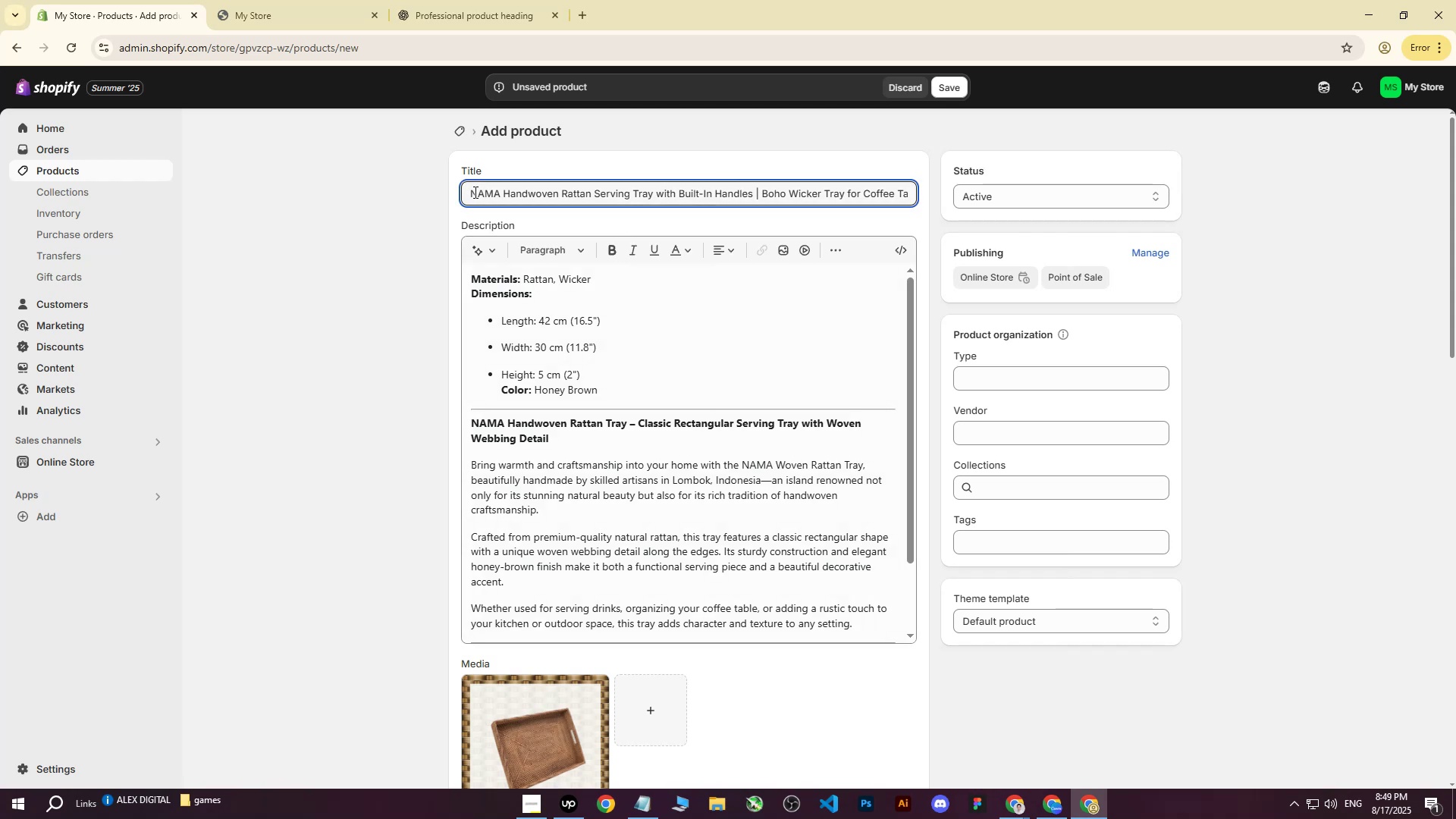 
left_click_drag(start_coordinate=[473, 192], to_coordinate=[956, 168])
 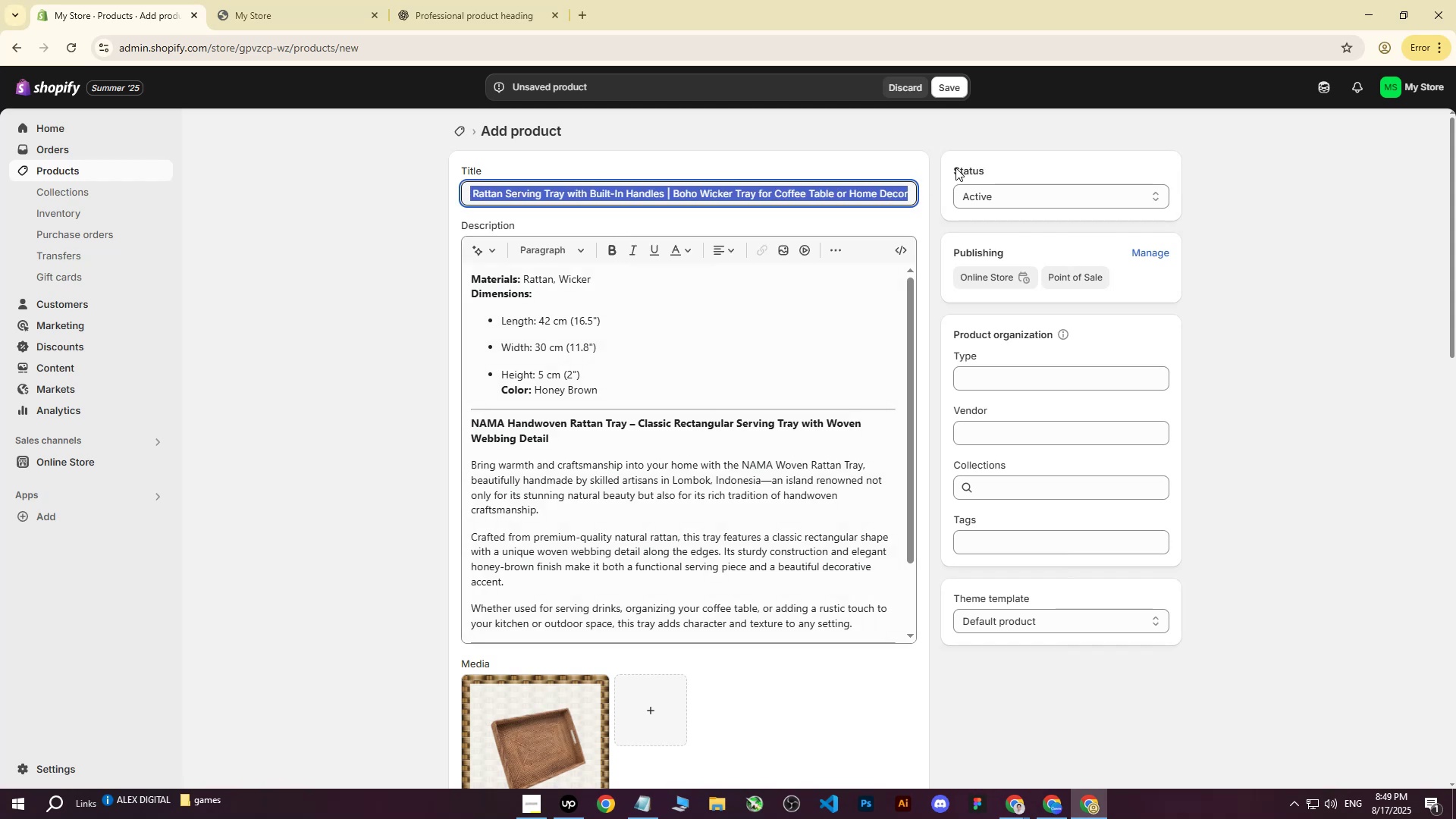 
key(Control+ControlLeft)
 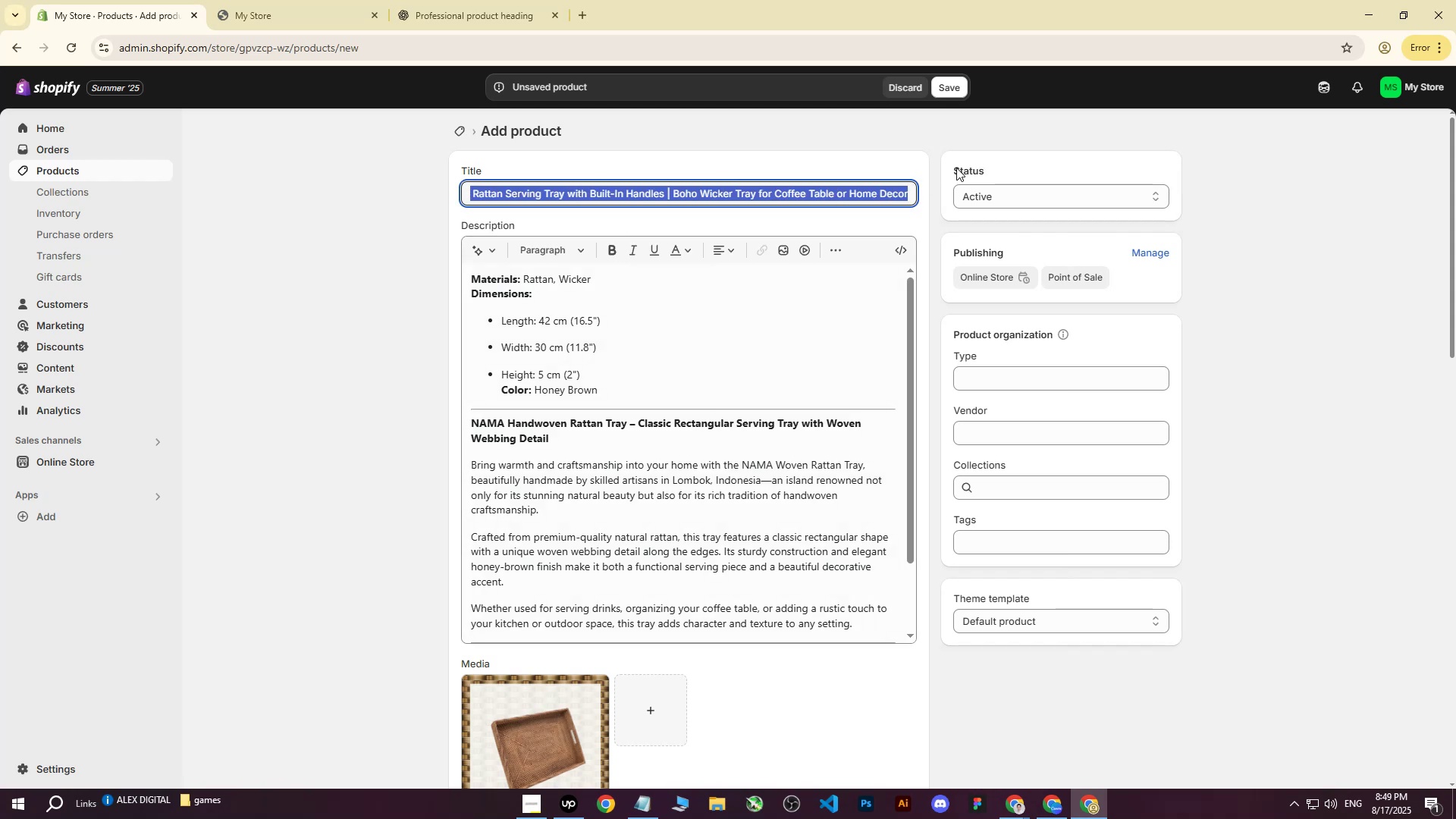 
key(Control+C)
 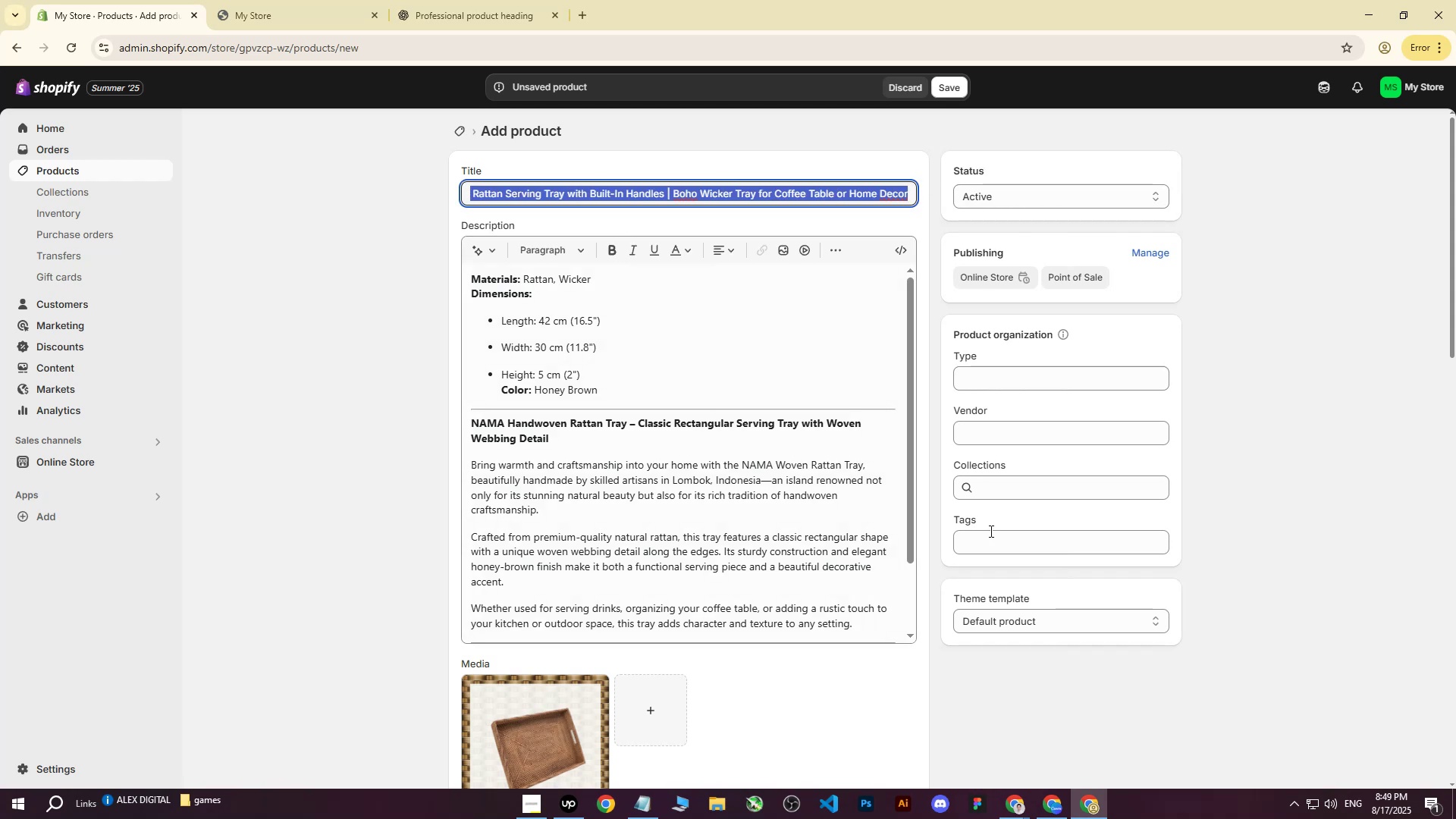 
left_click([990, 542])
 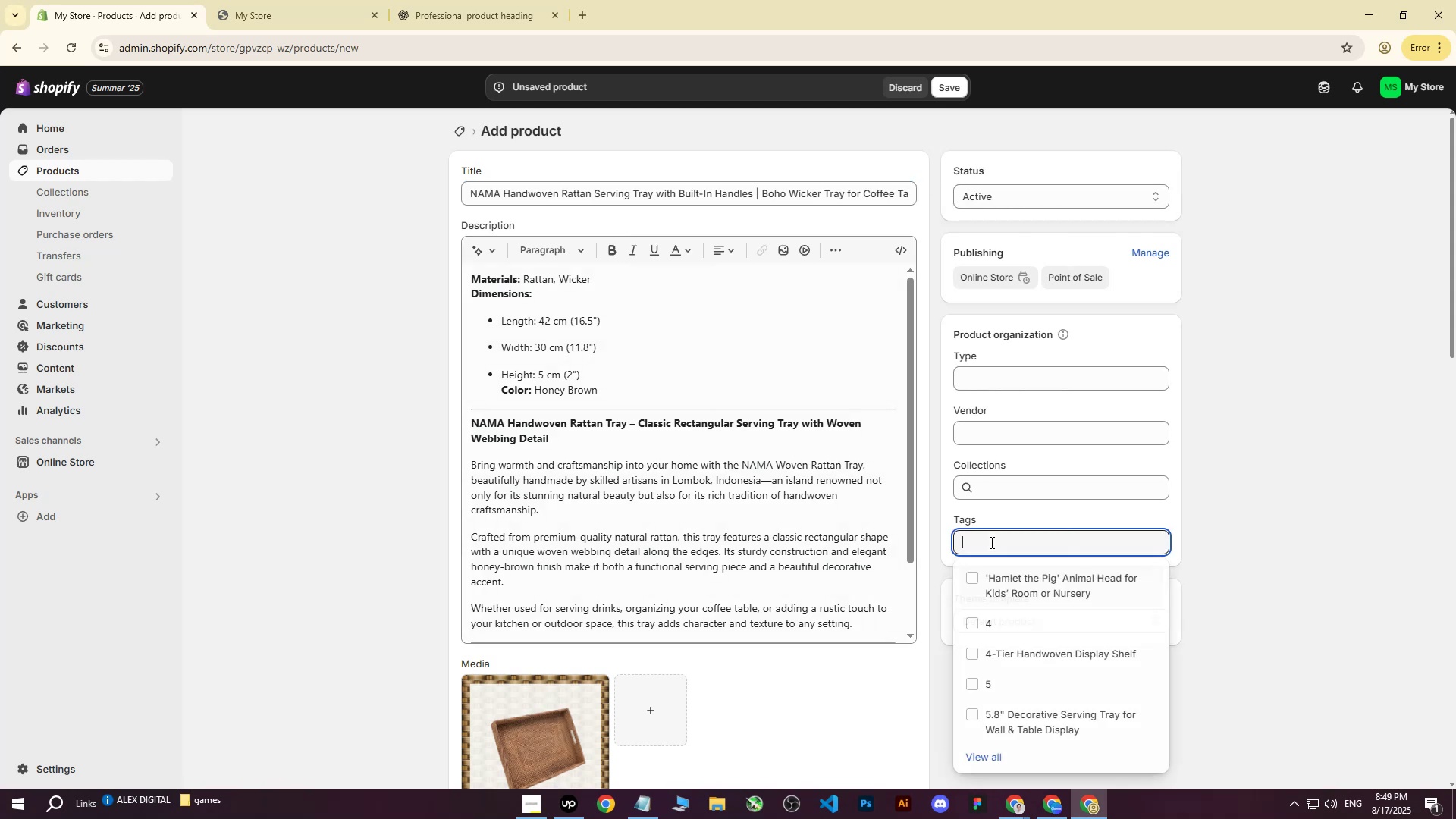 
key(Control+ControlLeft)
 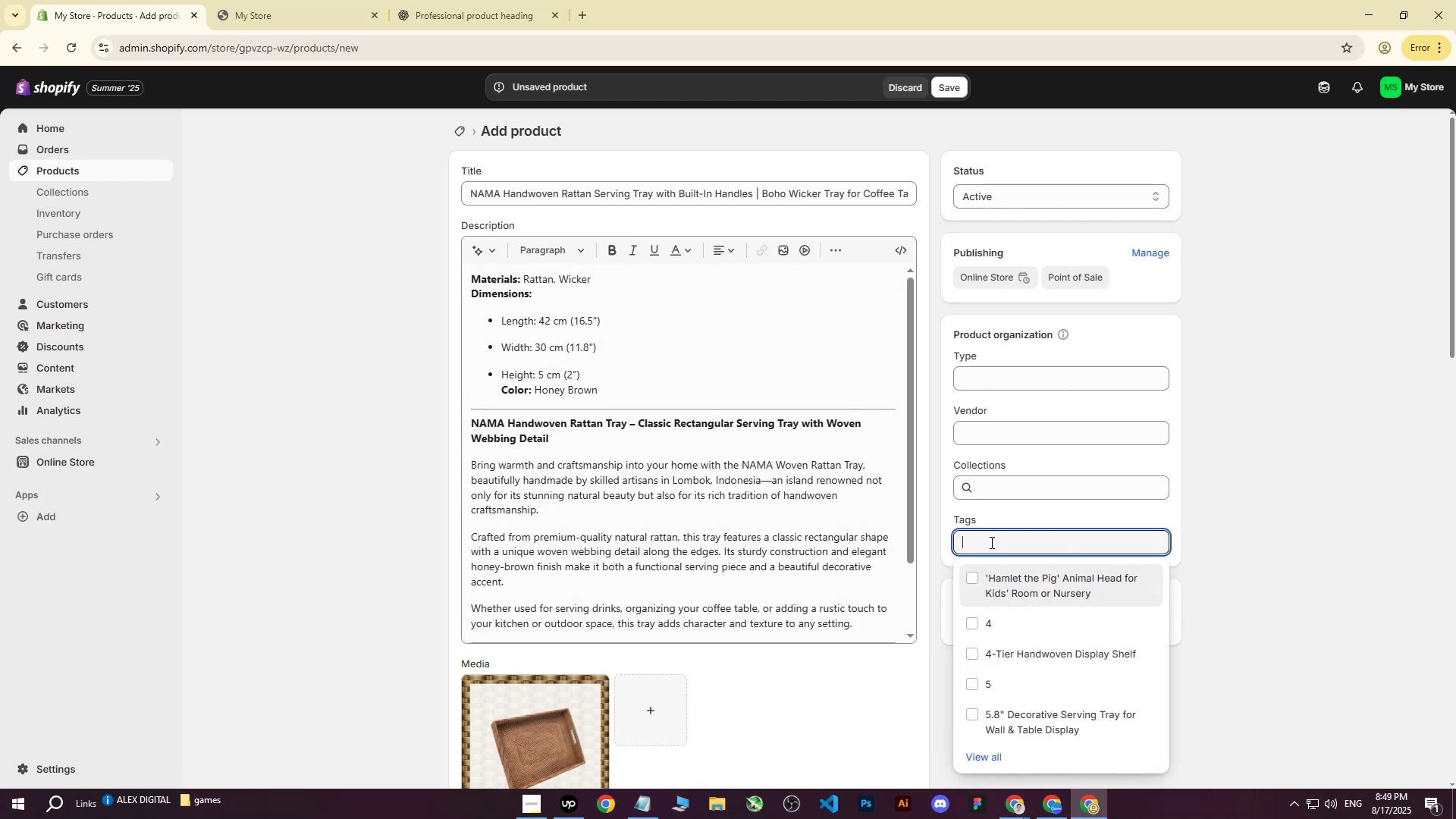 
key(Control+V)
 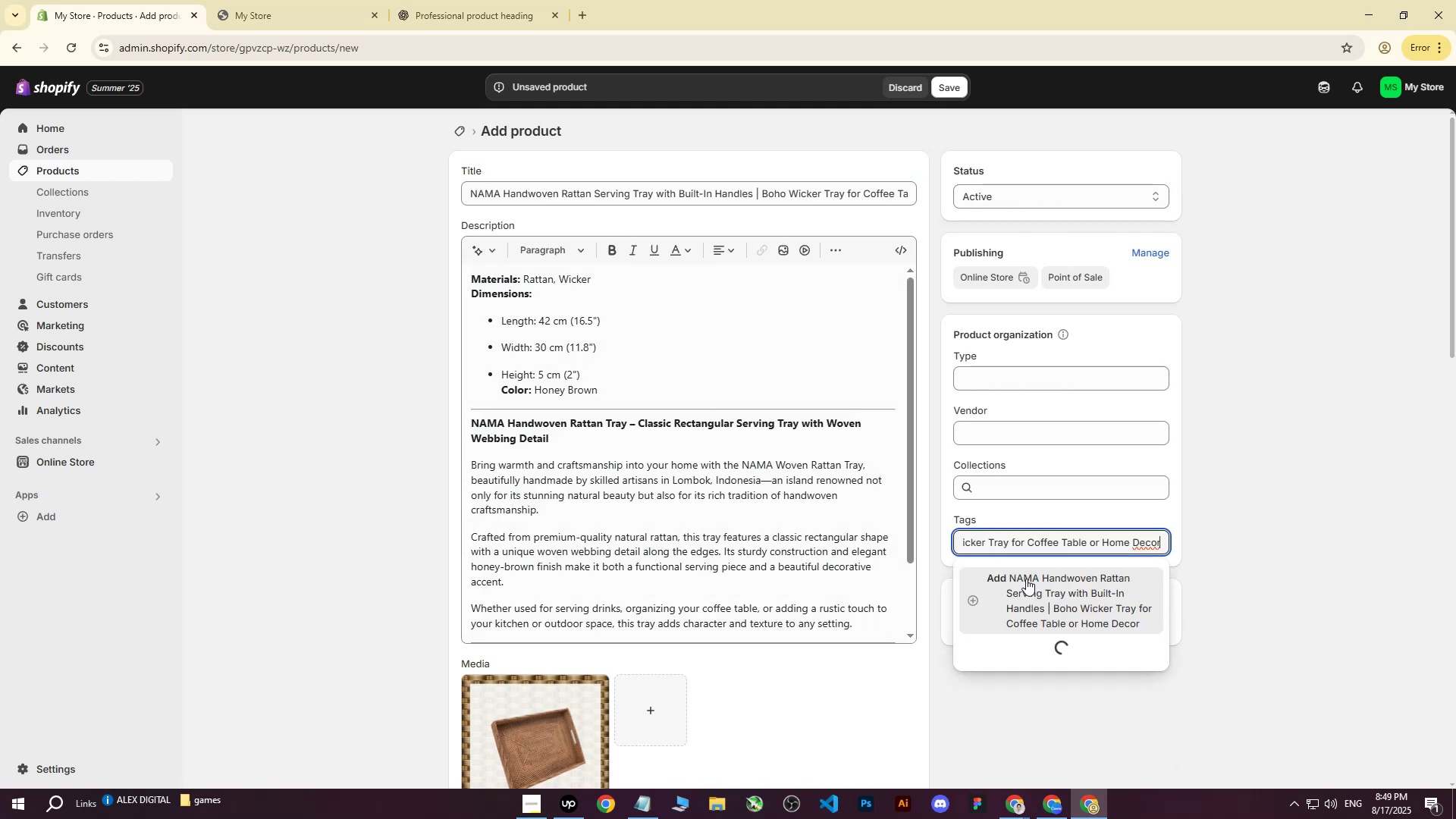 
left_click([1025, 579])
 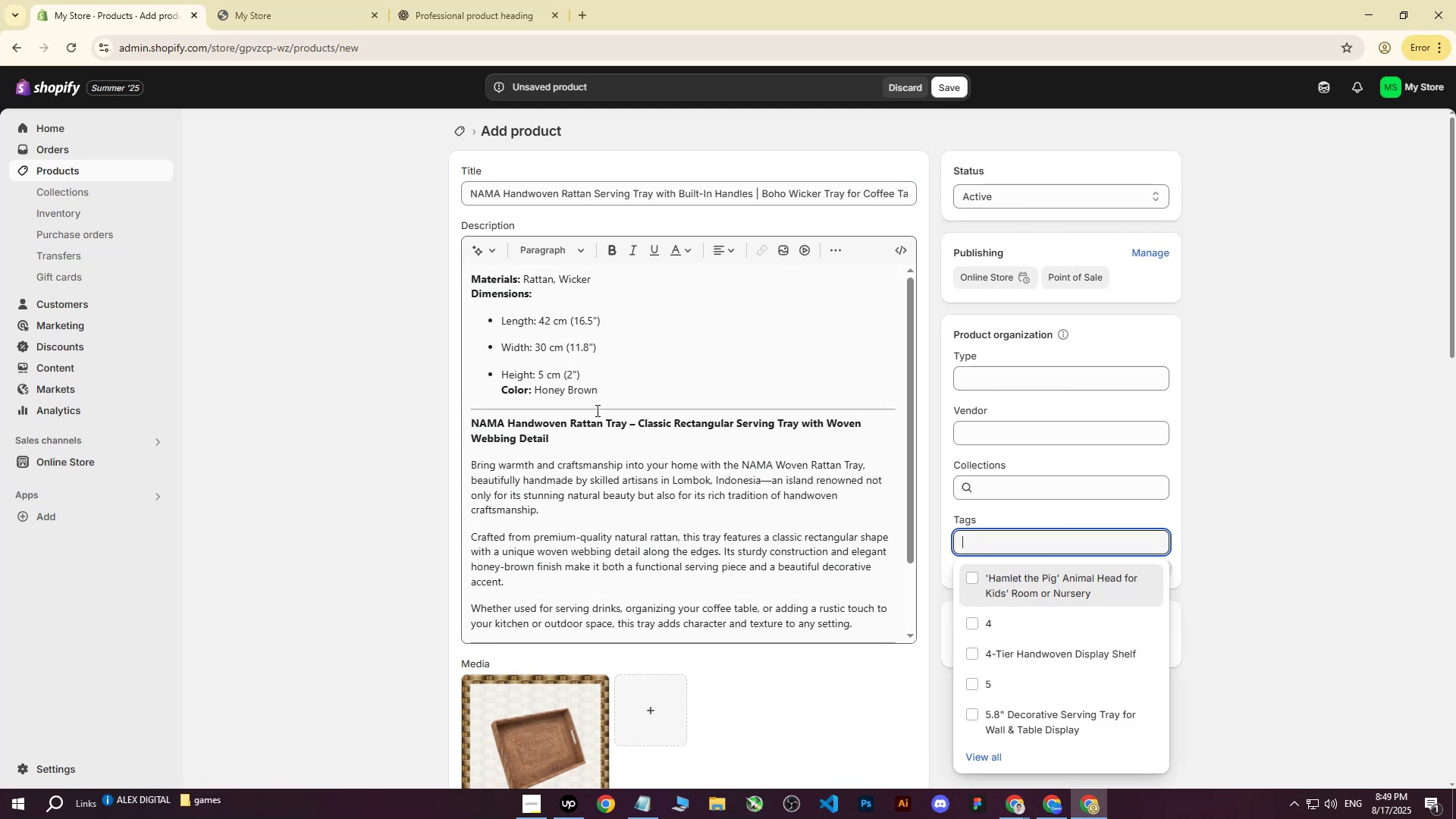 
wait(8.28)
 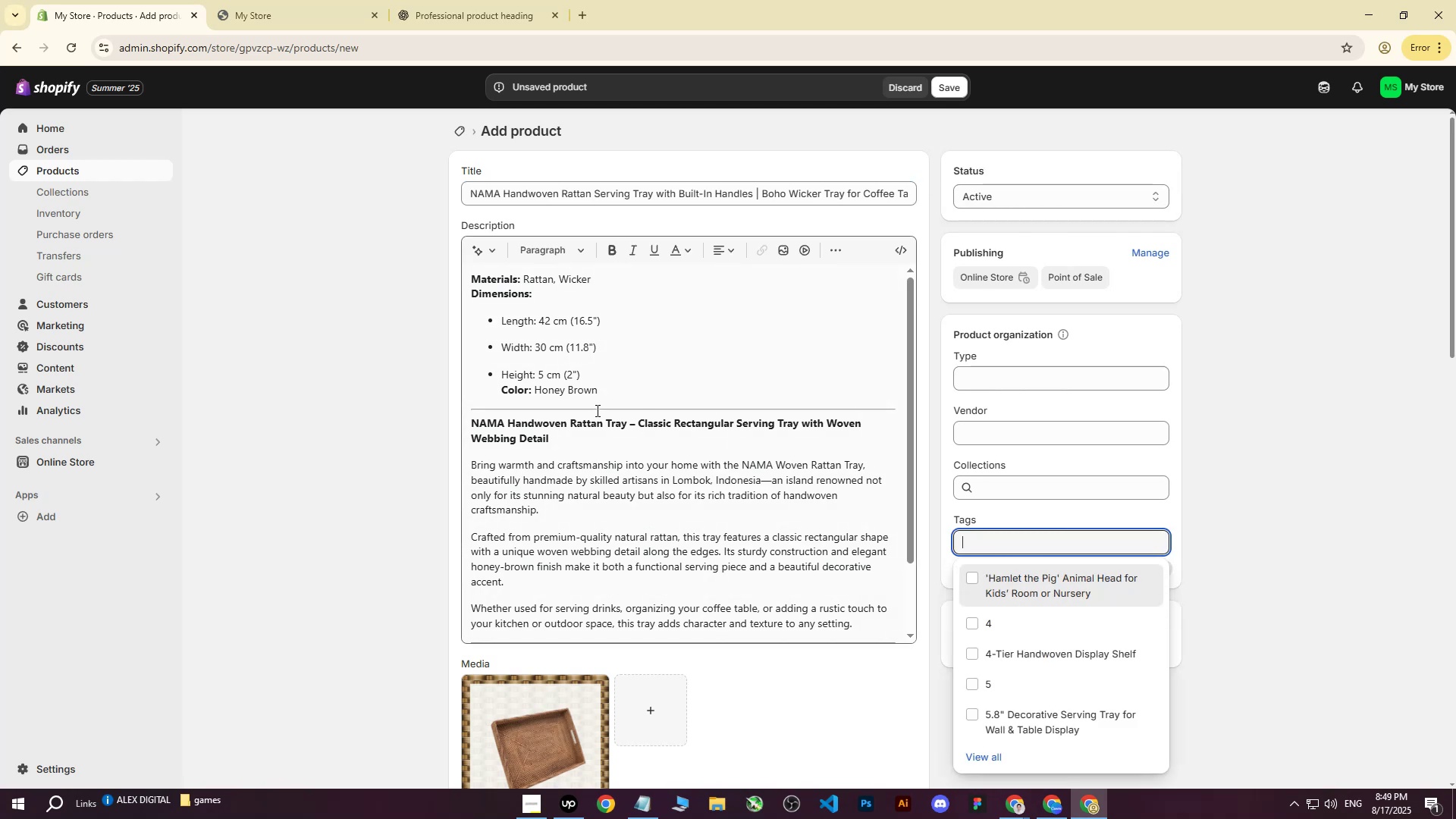 
left_click_drag(start_coordinate=[474, 190], to_coordinate=[956, 197])
 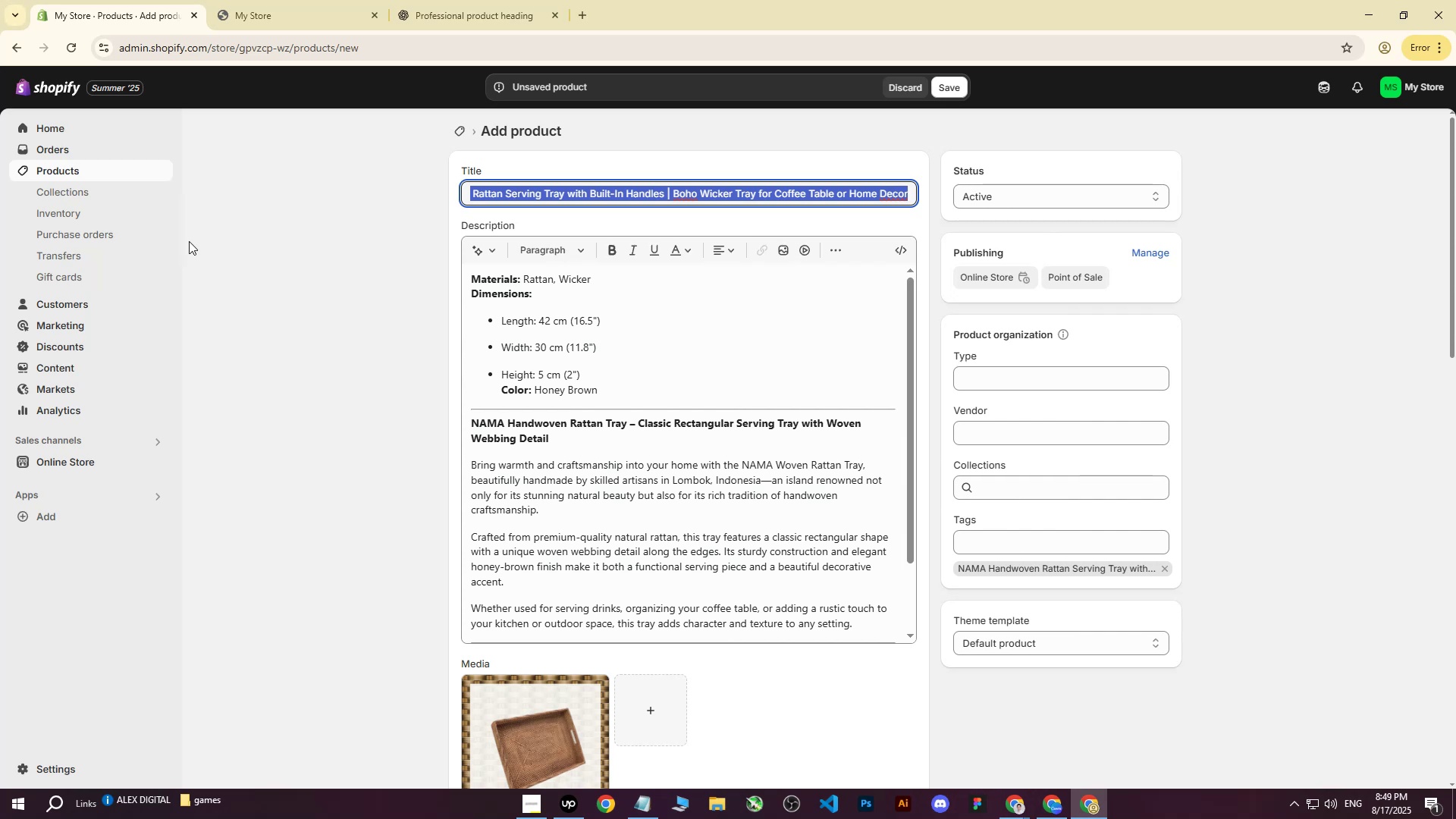 
wait(13.23)
 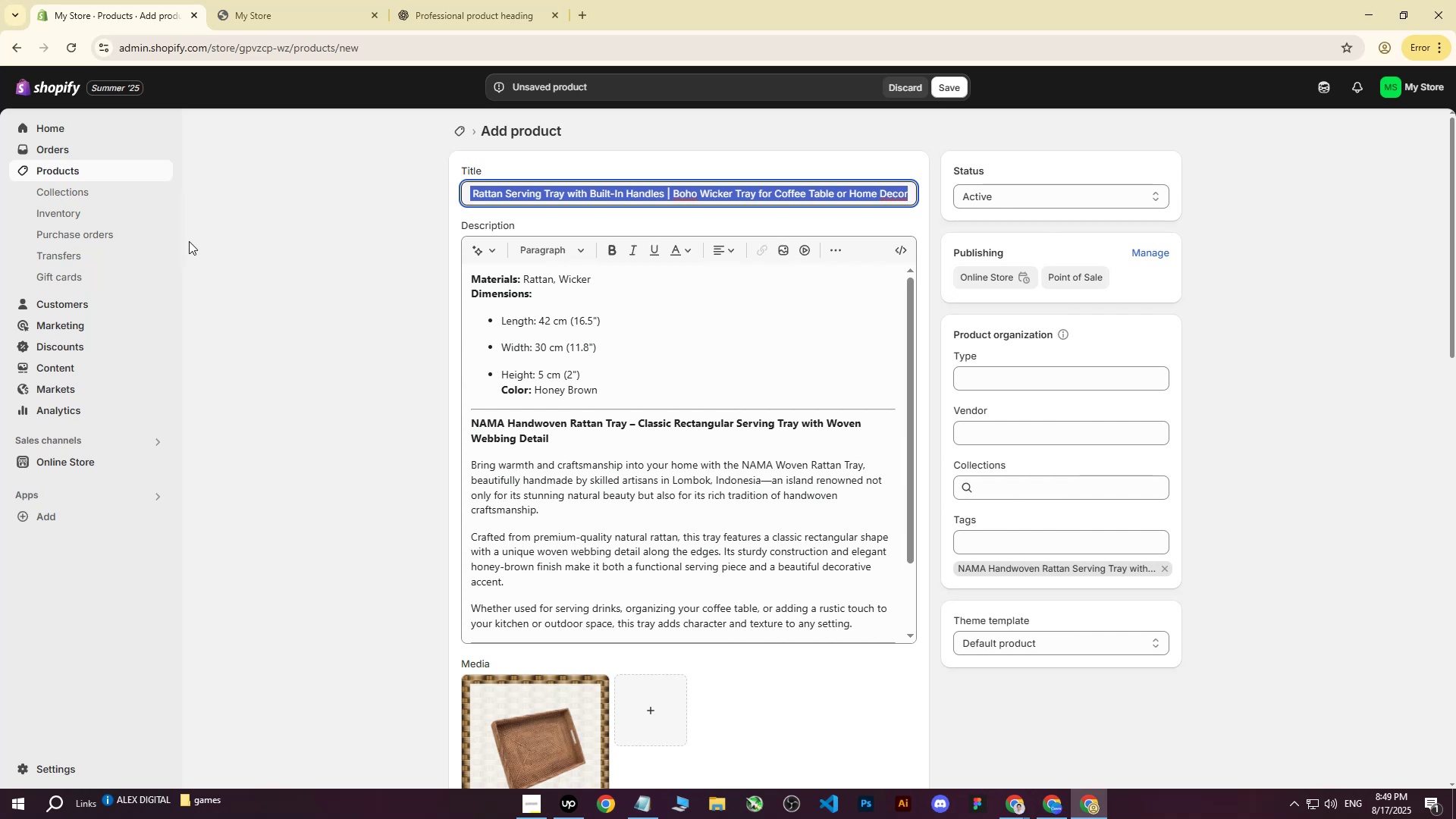 
left_click([484, 186])
 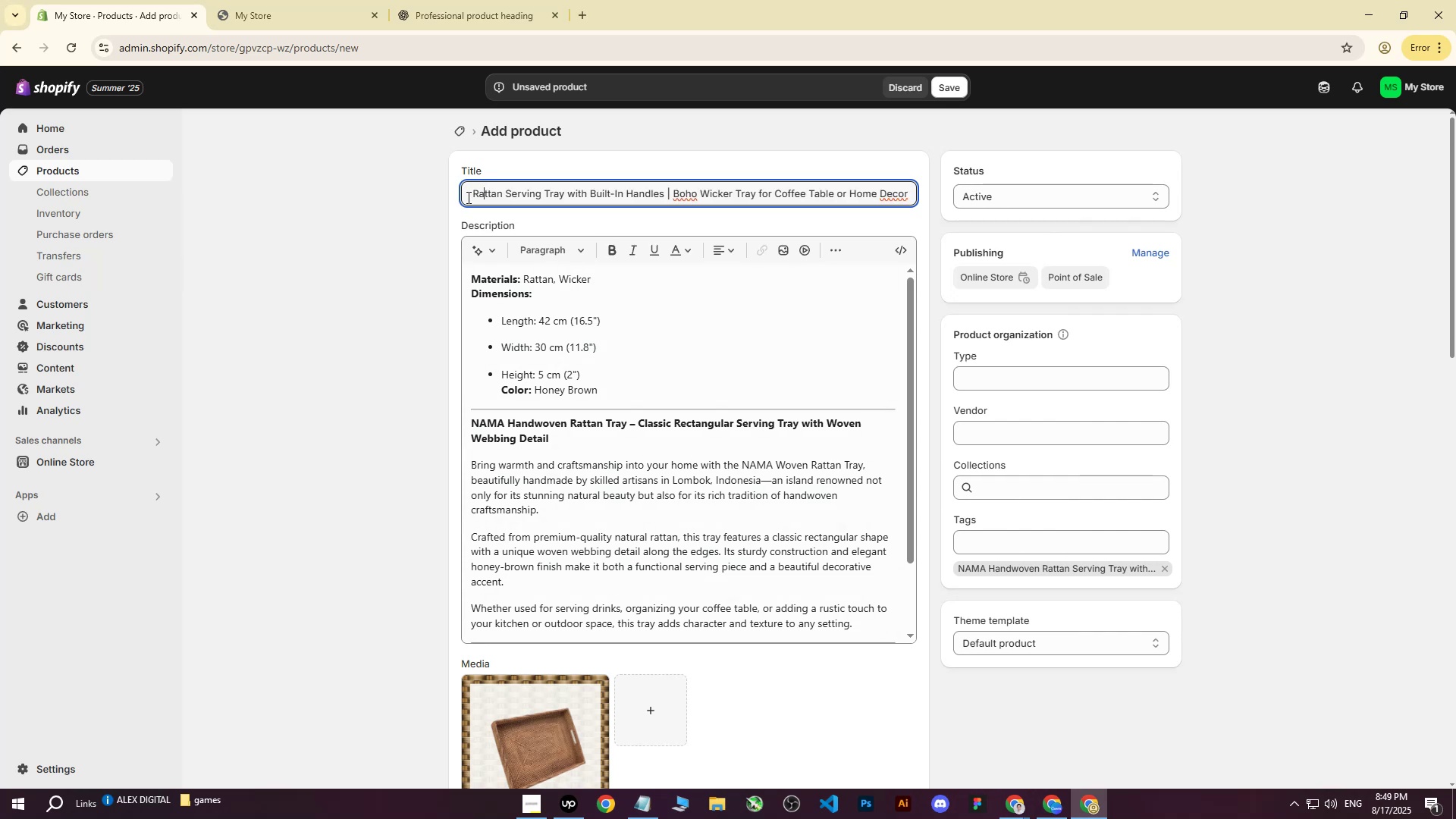 
left_click_drag(start_coordinate=[467, 197], to_coordinate=[718, 196])
 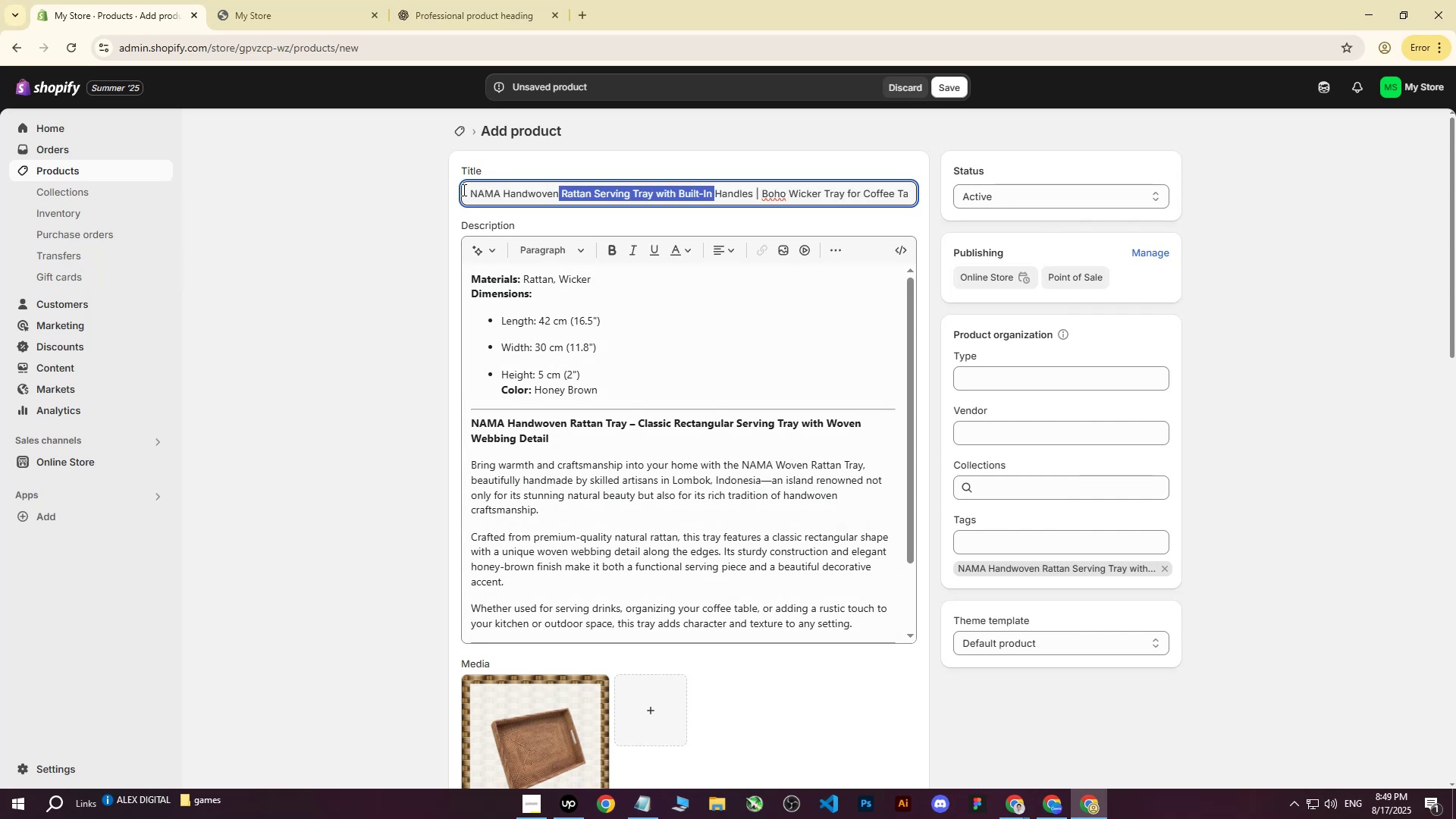 
left_click_drag(start_coordinate=[469, 189], to_coordinate=[752, 196])
 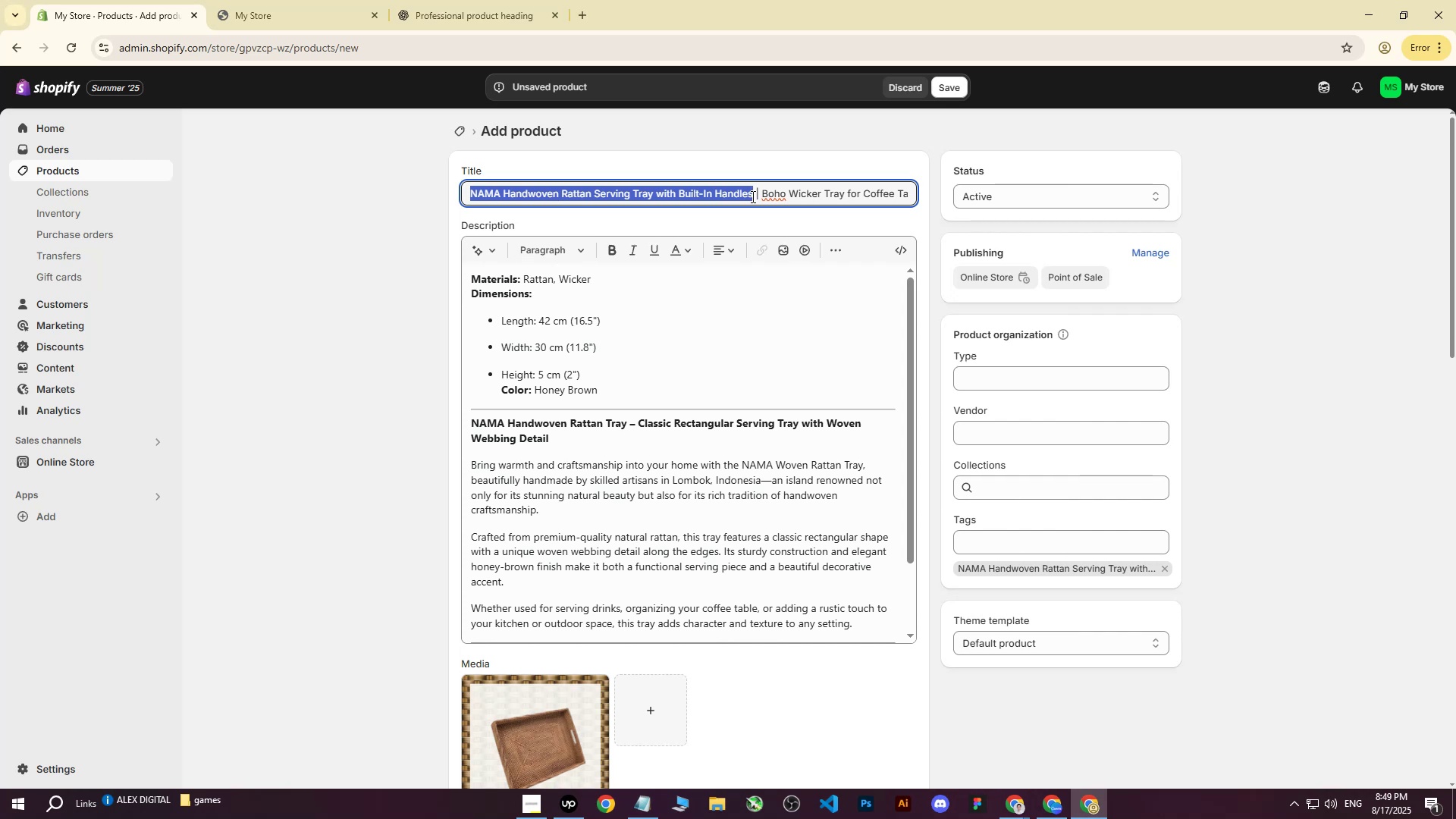 
key(Control+ControlLeft)
 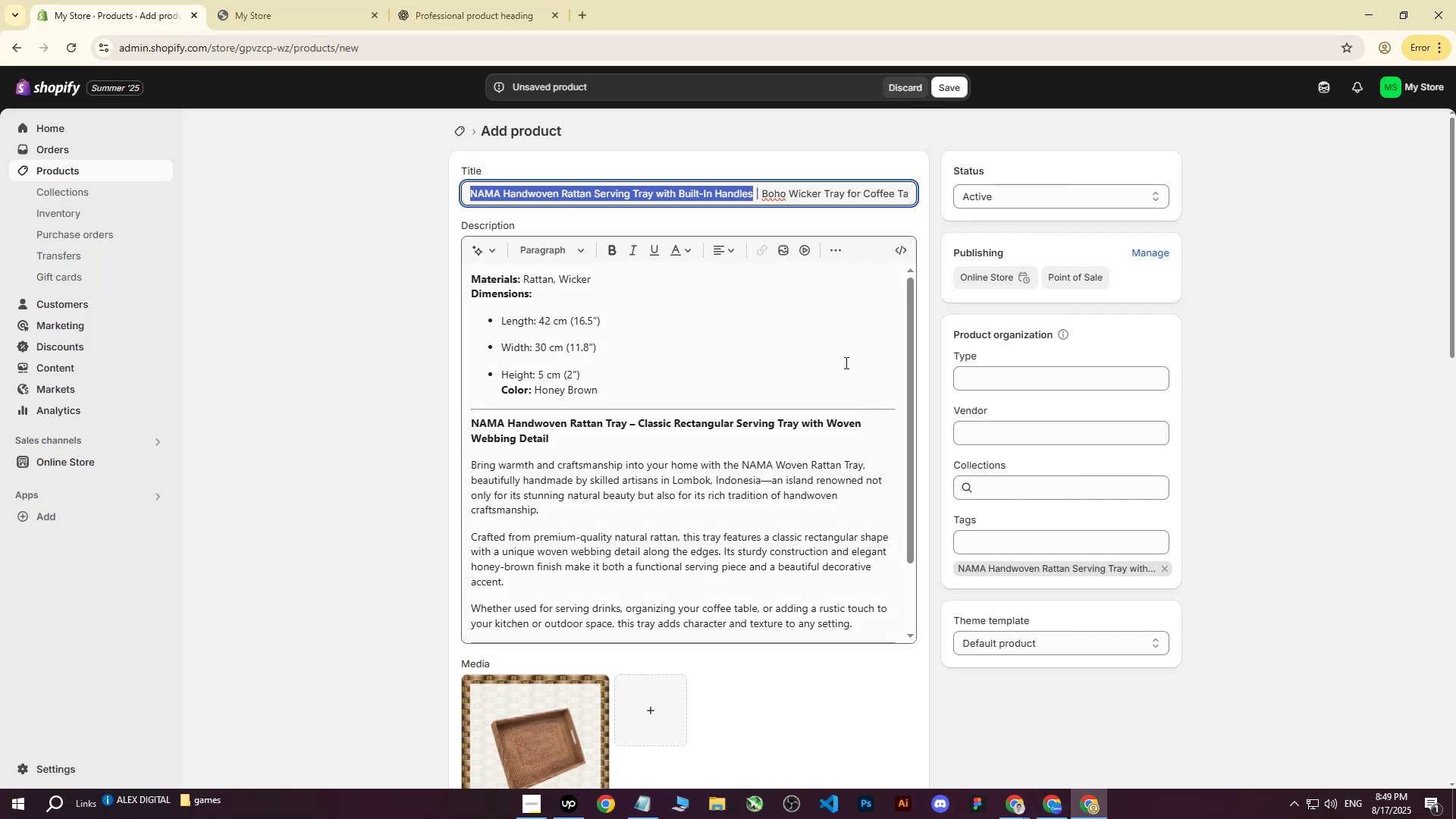 
key(Control+C)
 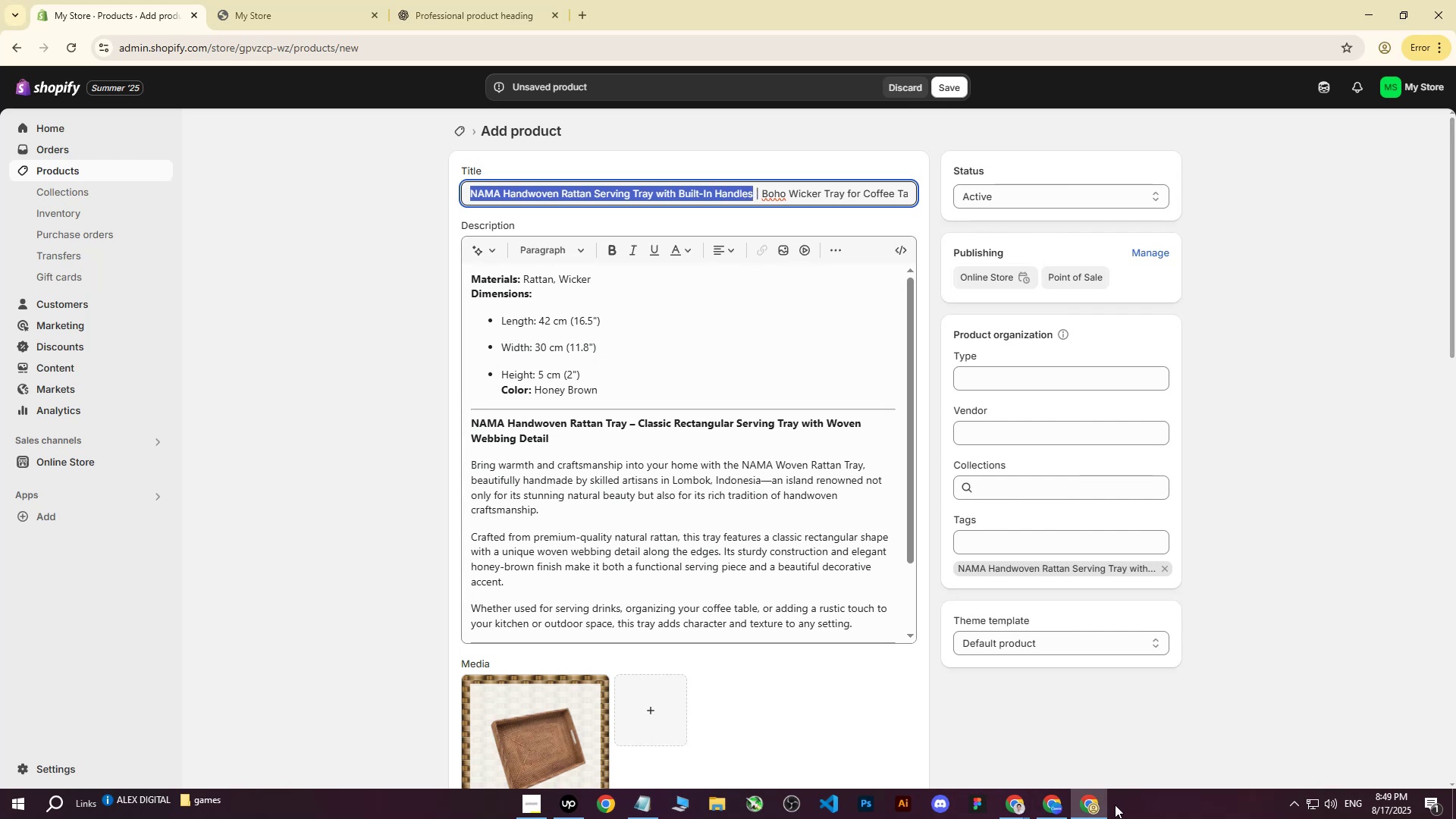 
left_click([1104, 805])
 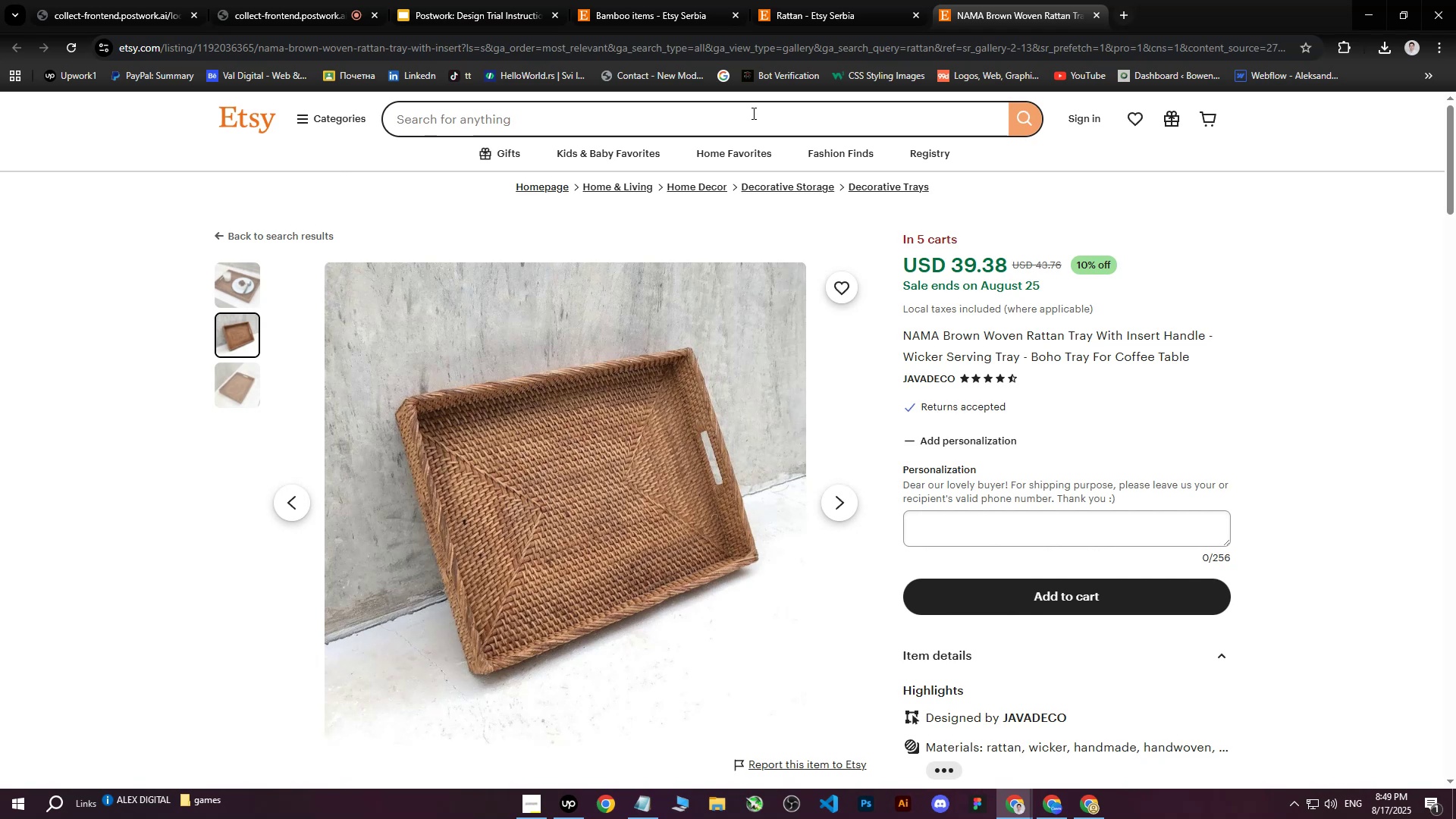 
wait(21.28)
 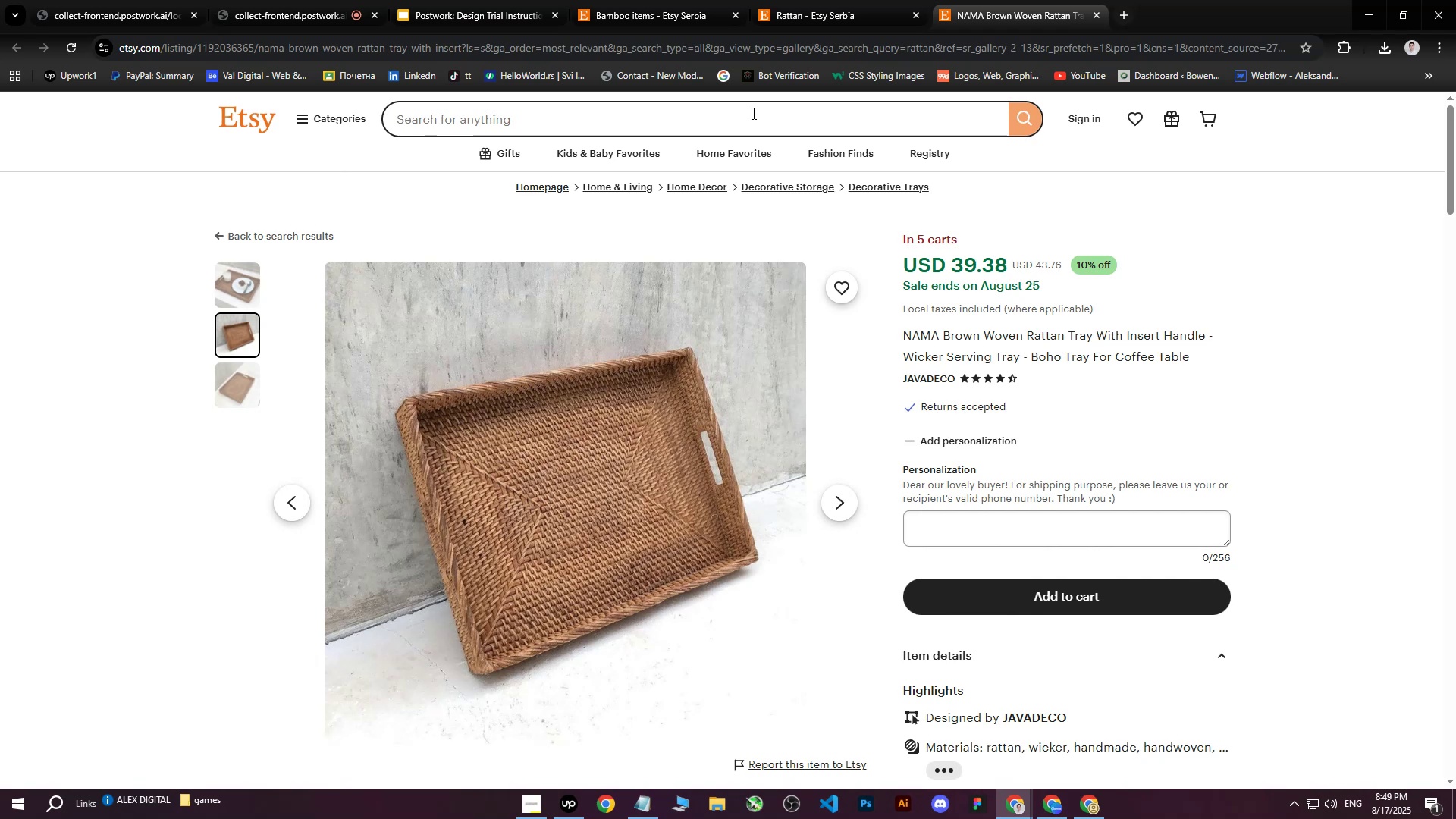 
left_click([1090, 805])
 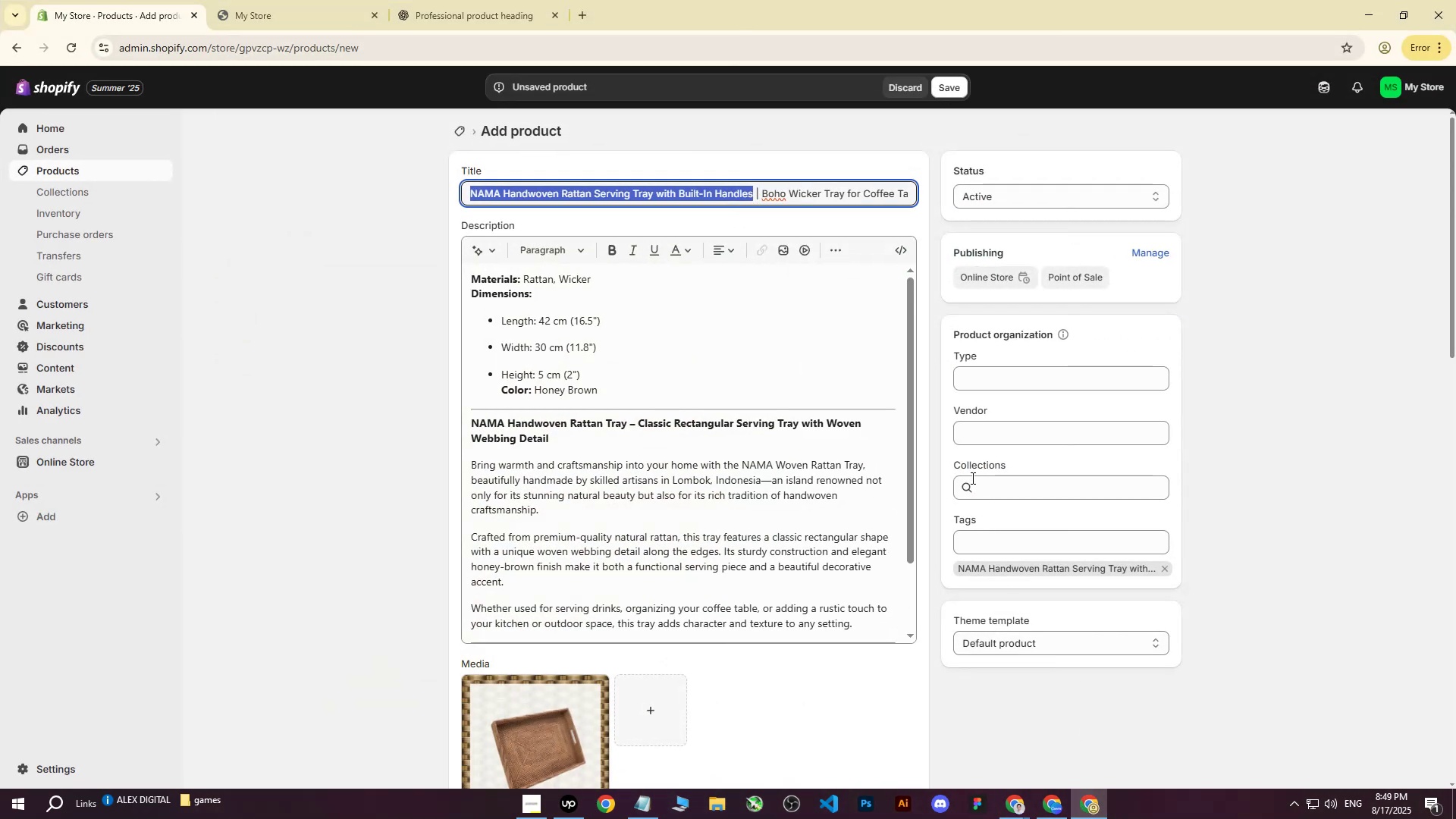 
key(Control+ControlLeft)
 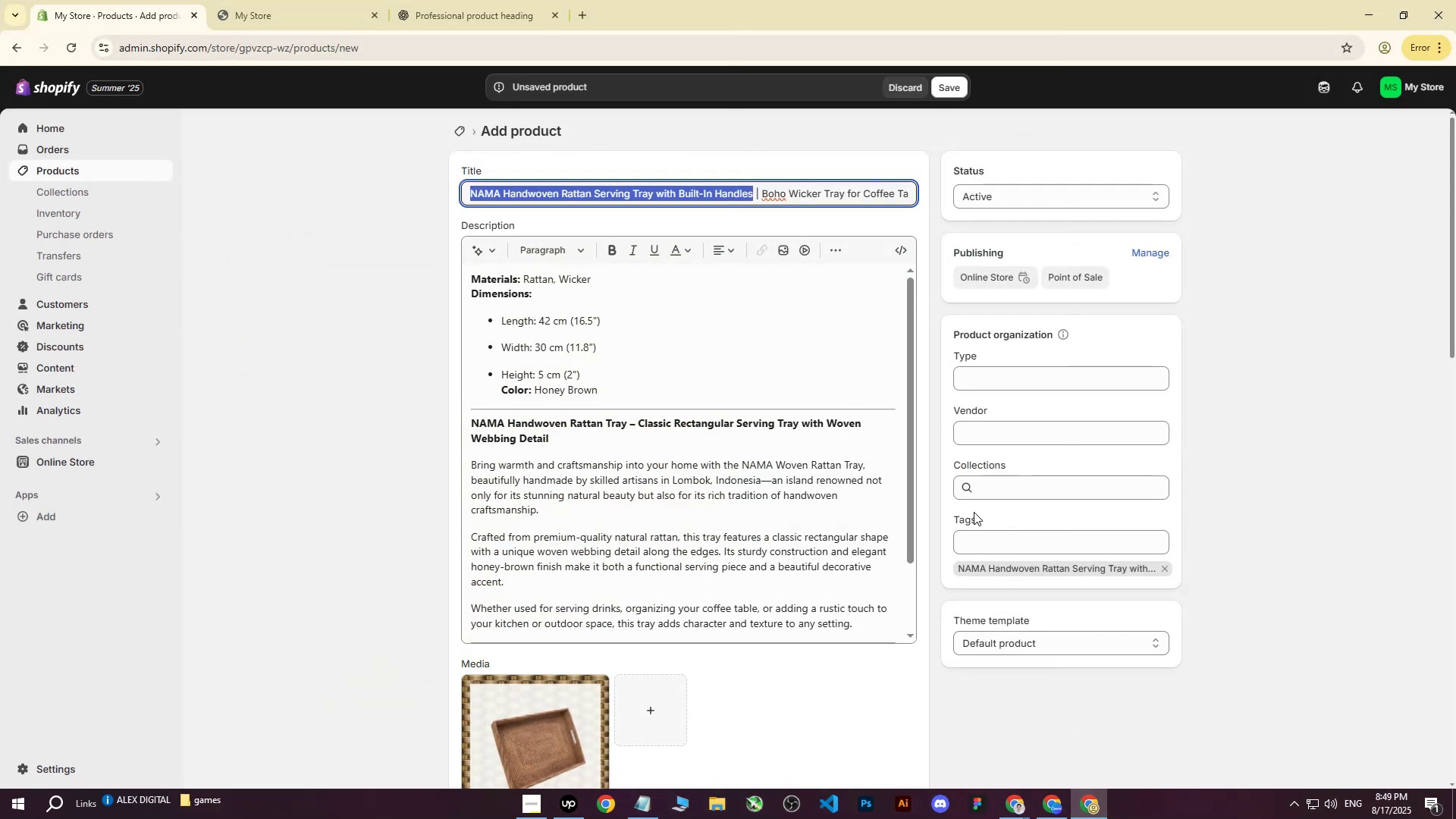 
key(Control+C)
 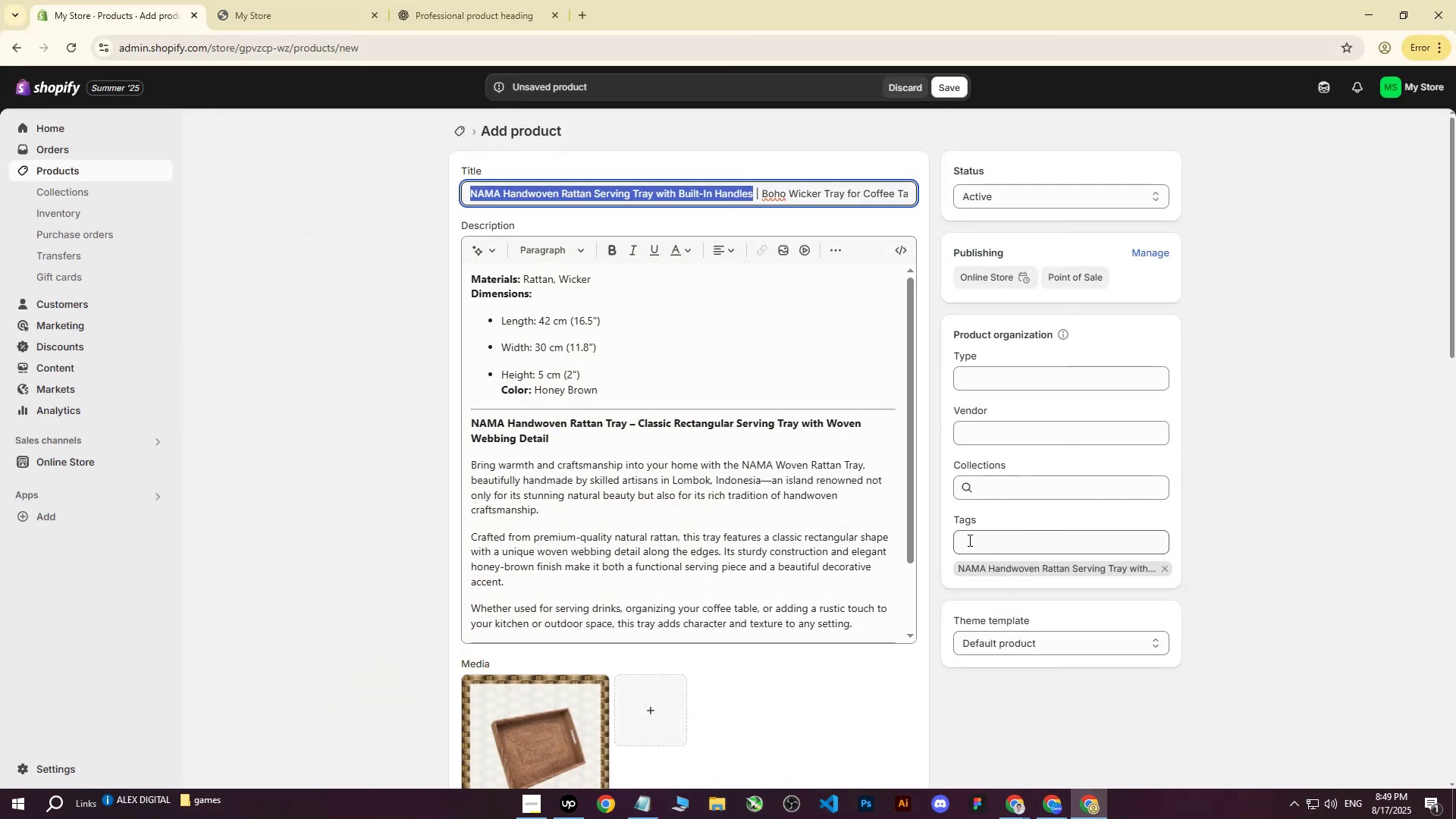 
left_click([968, 541])
 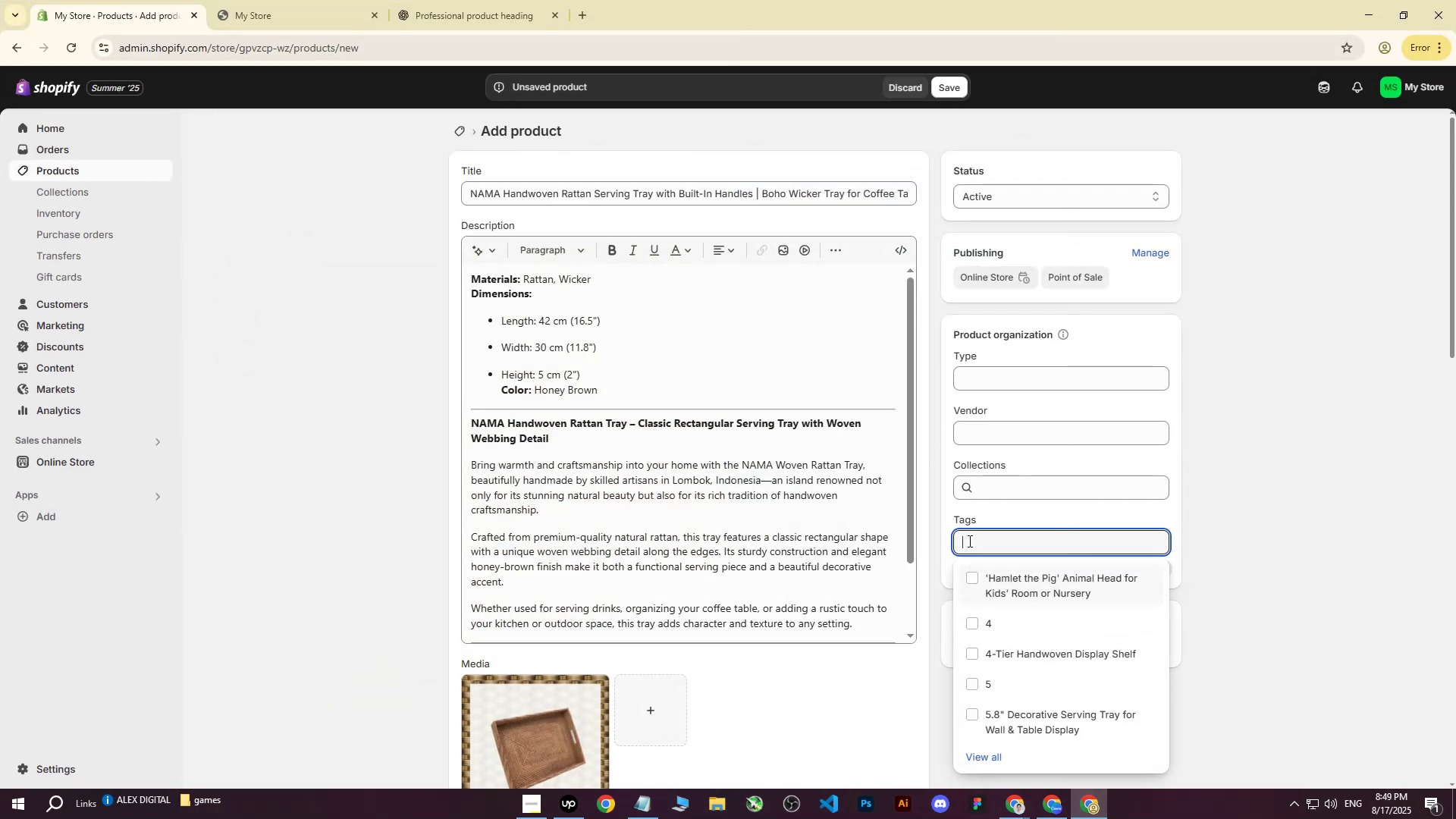 
key(Control+ControlLeft)
 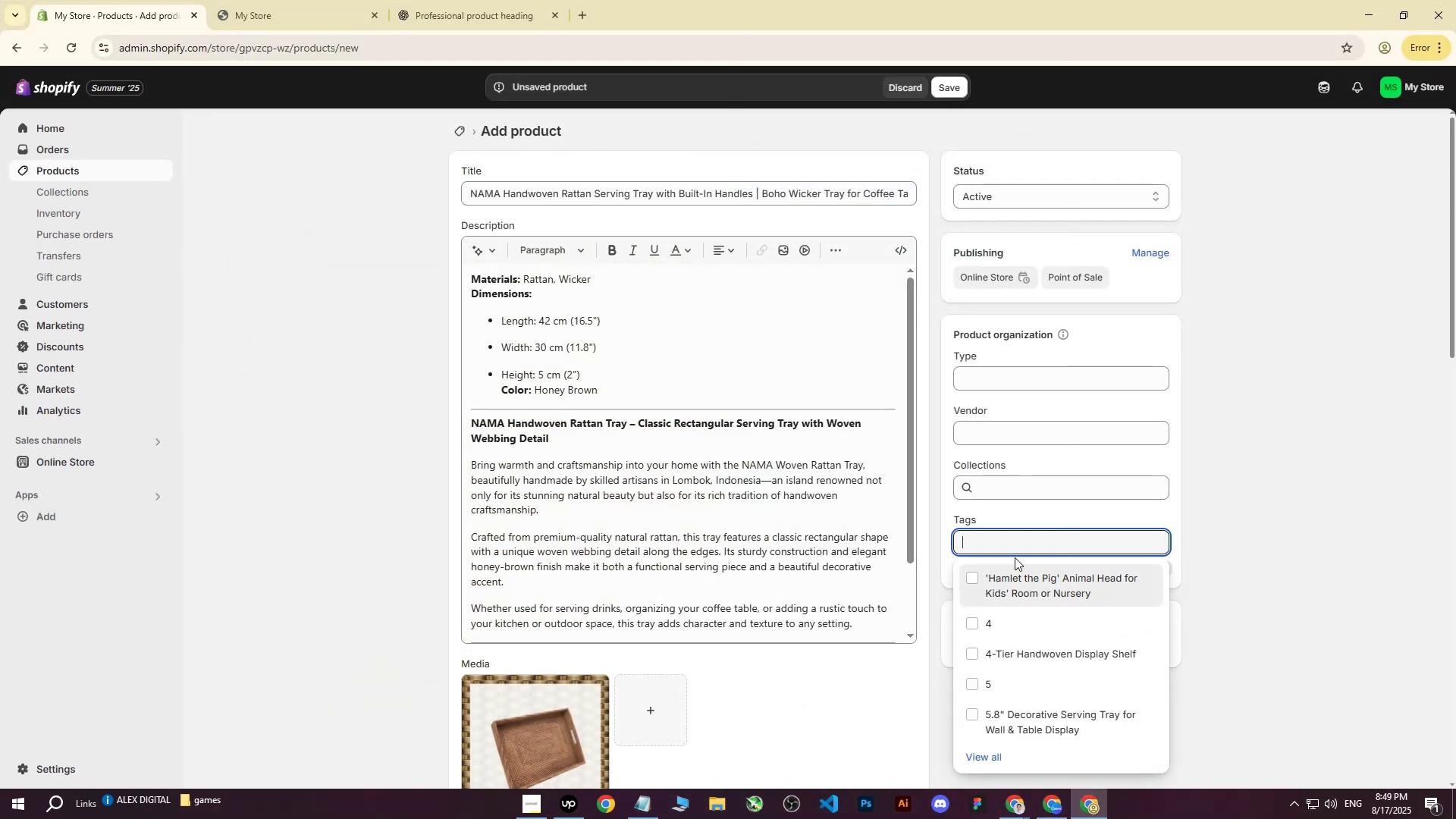 
key(Control+V)
 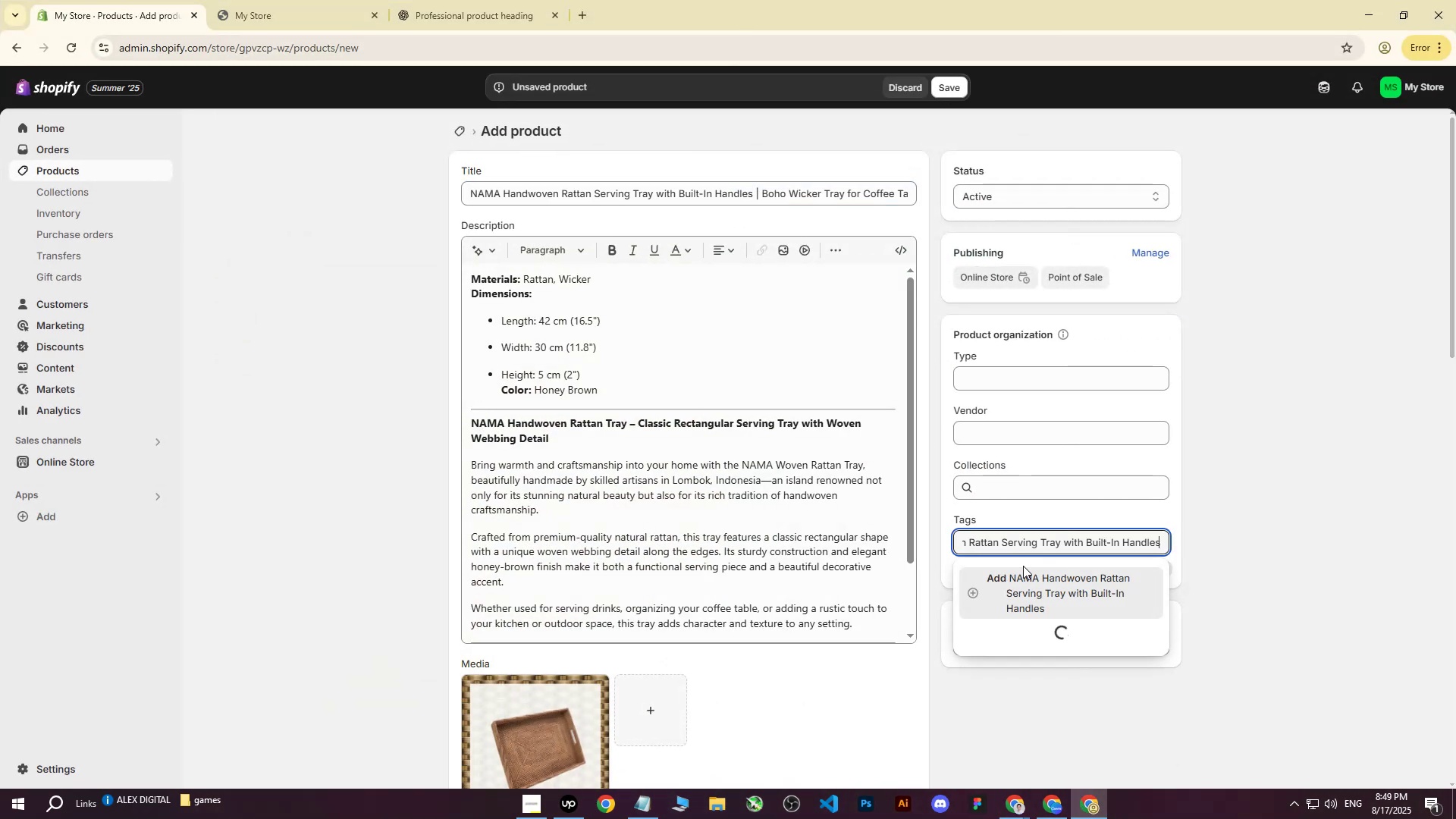 
left_click([1018, 579])
 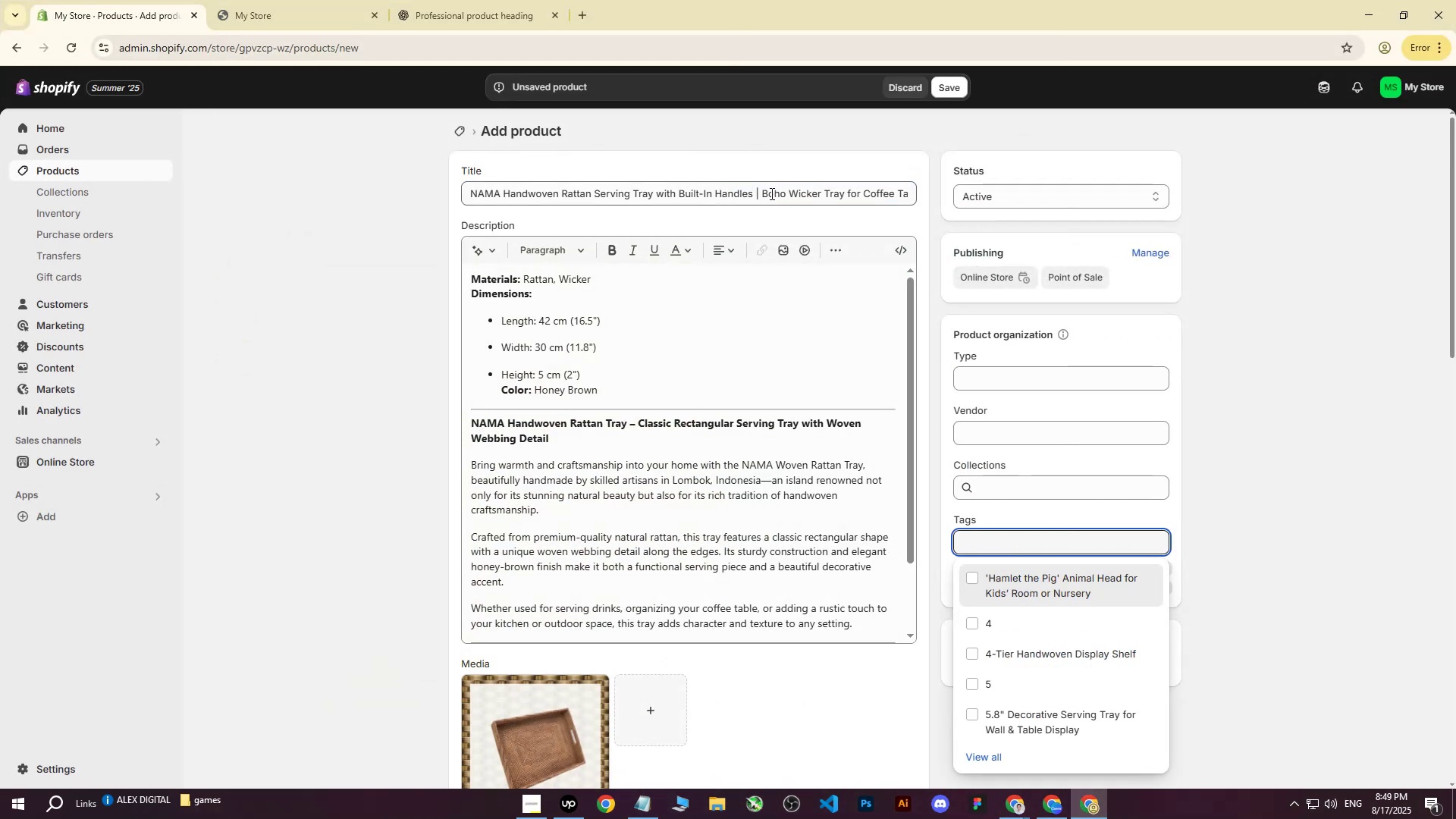 
left_click_drag(start_coordinate=[762, 196], to_coordinate=[1003, 192])
 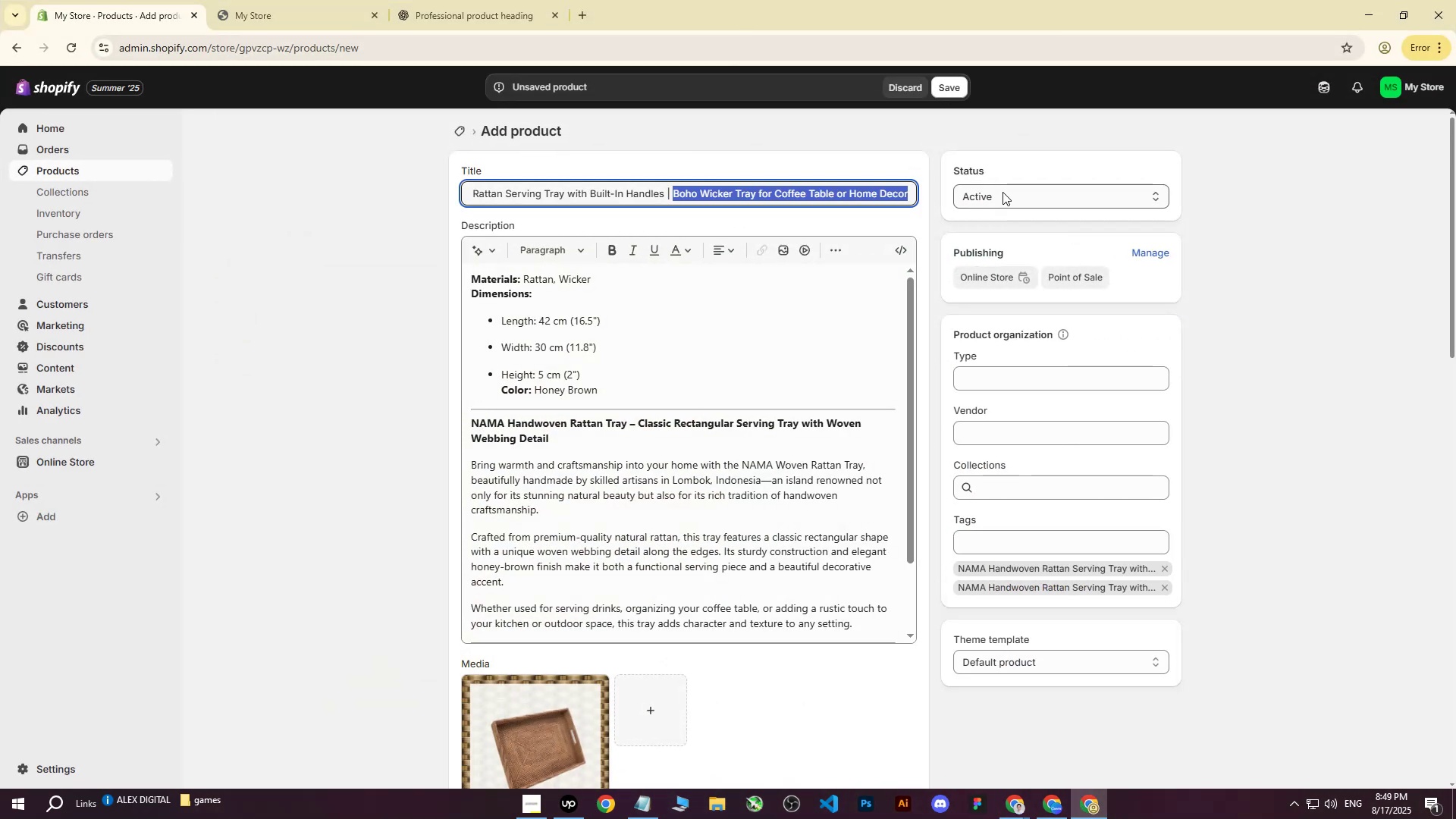 
key(Control+ControlLeft)
 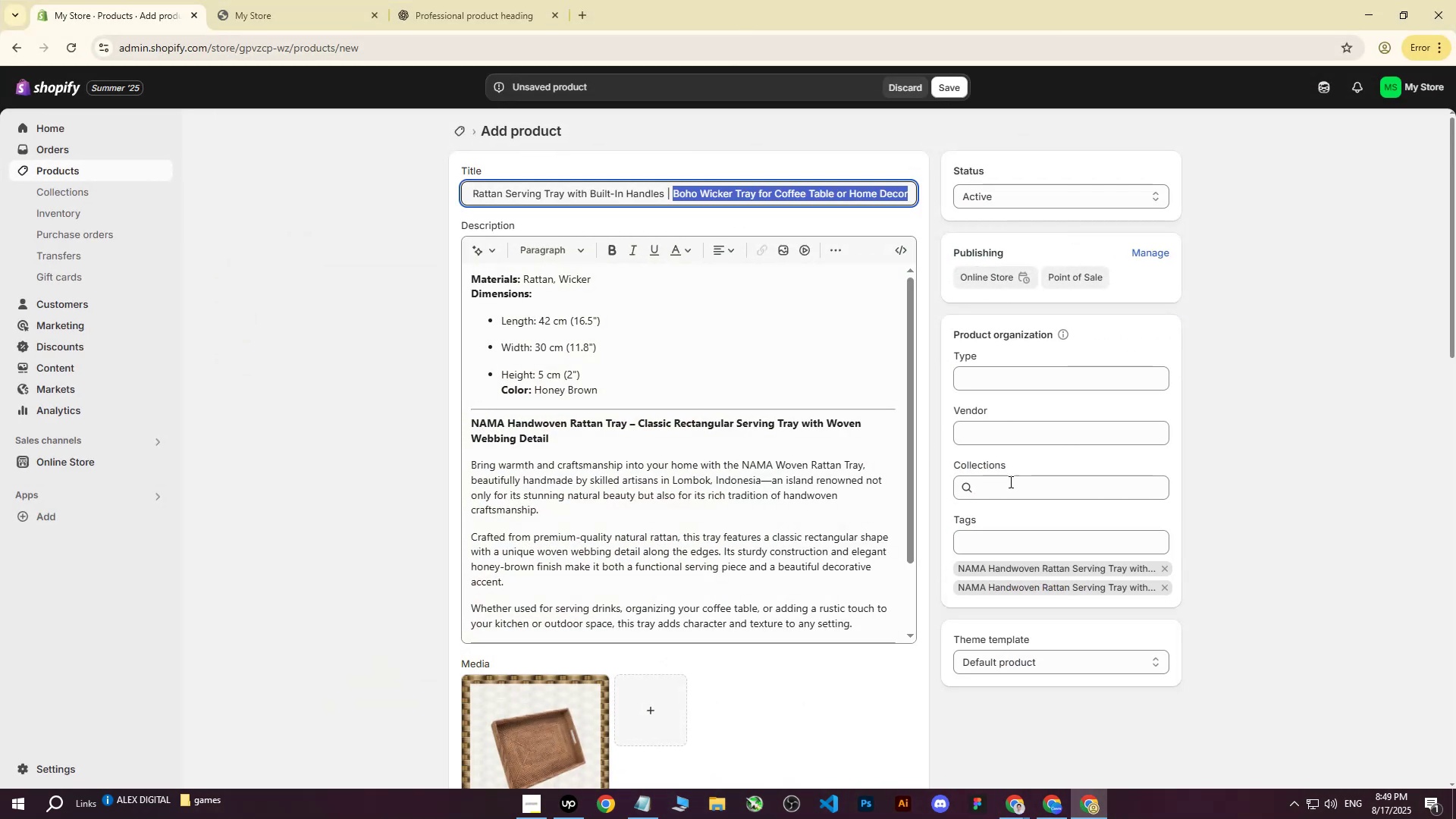 
key(Control+C)
 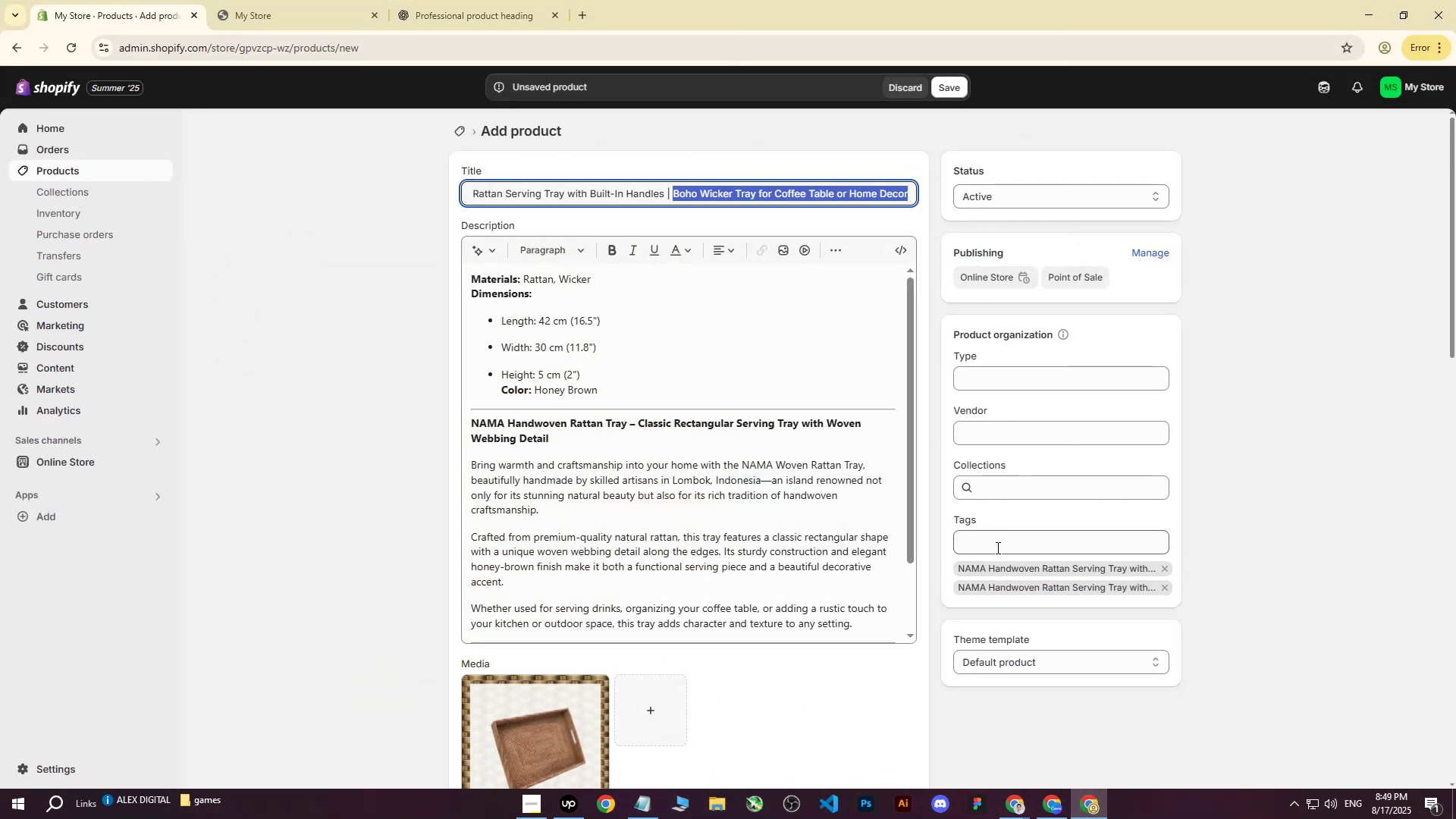 
left_click([996, 549])
 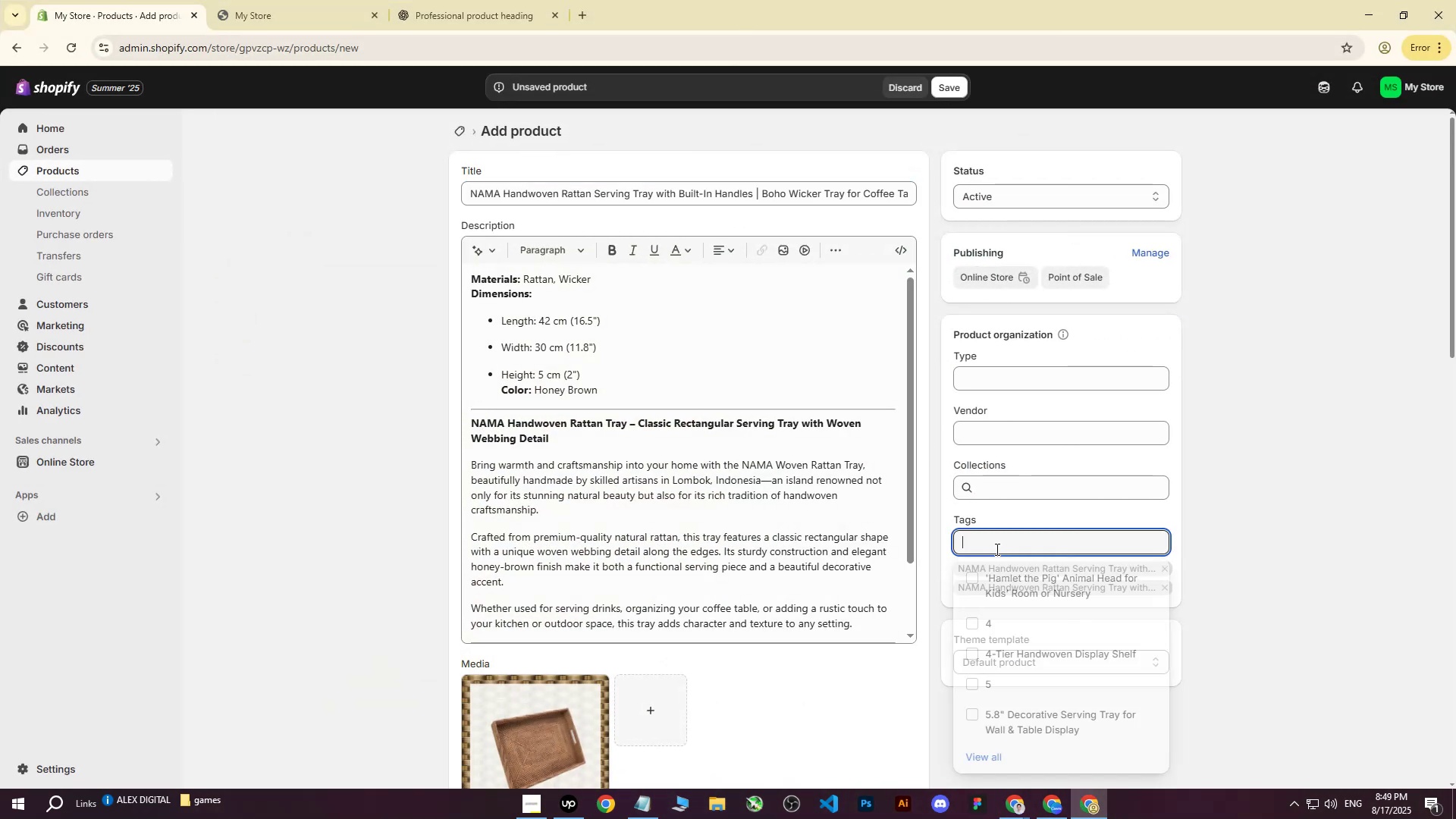 
key(Control+ControlLeft)
 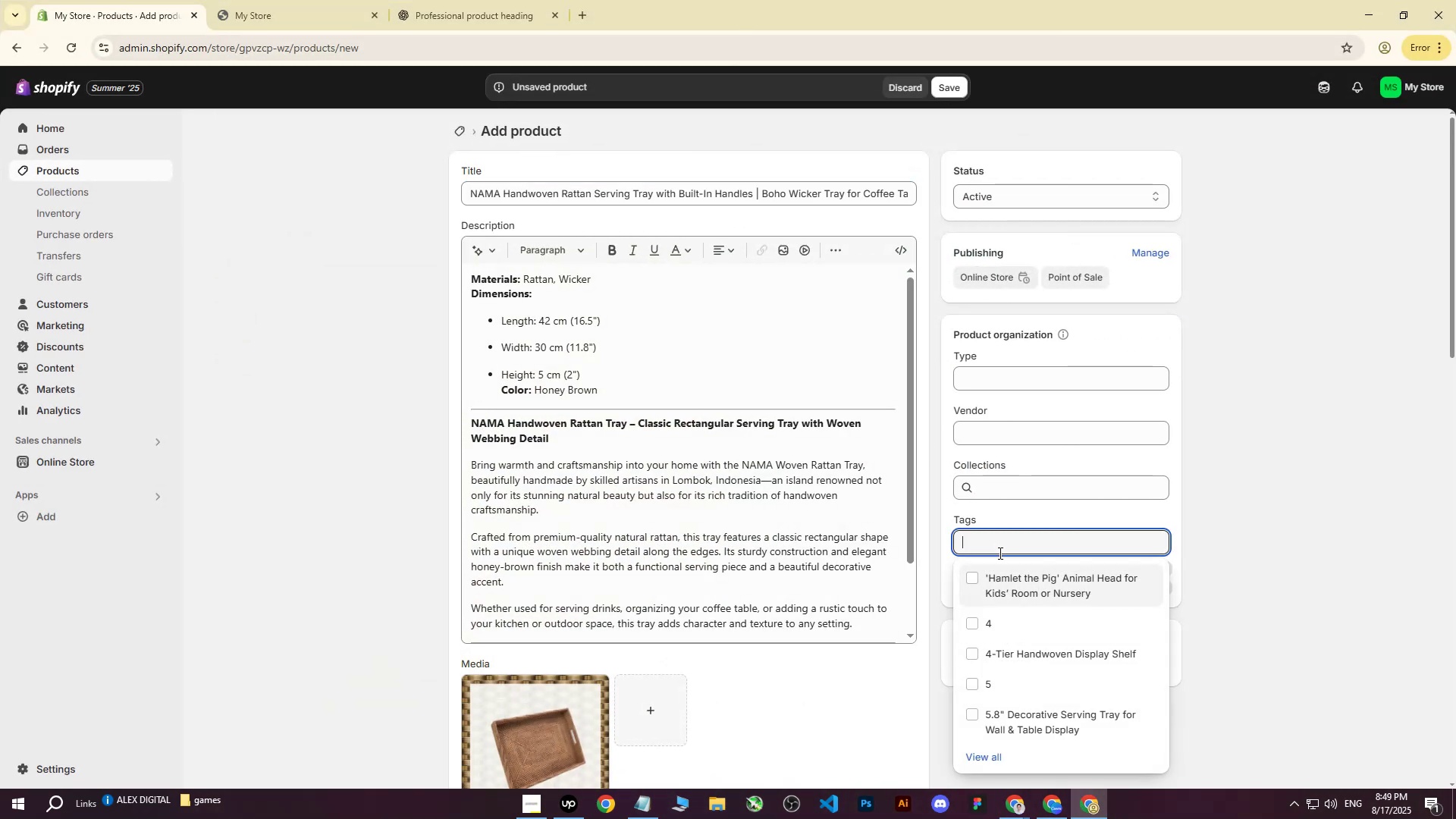 
key(Control+V)
 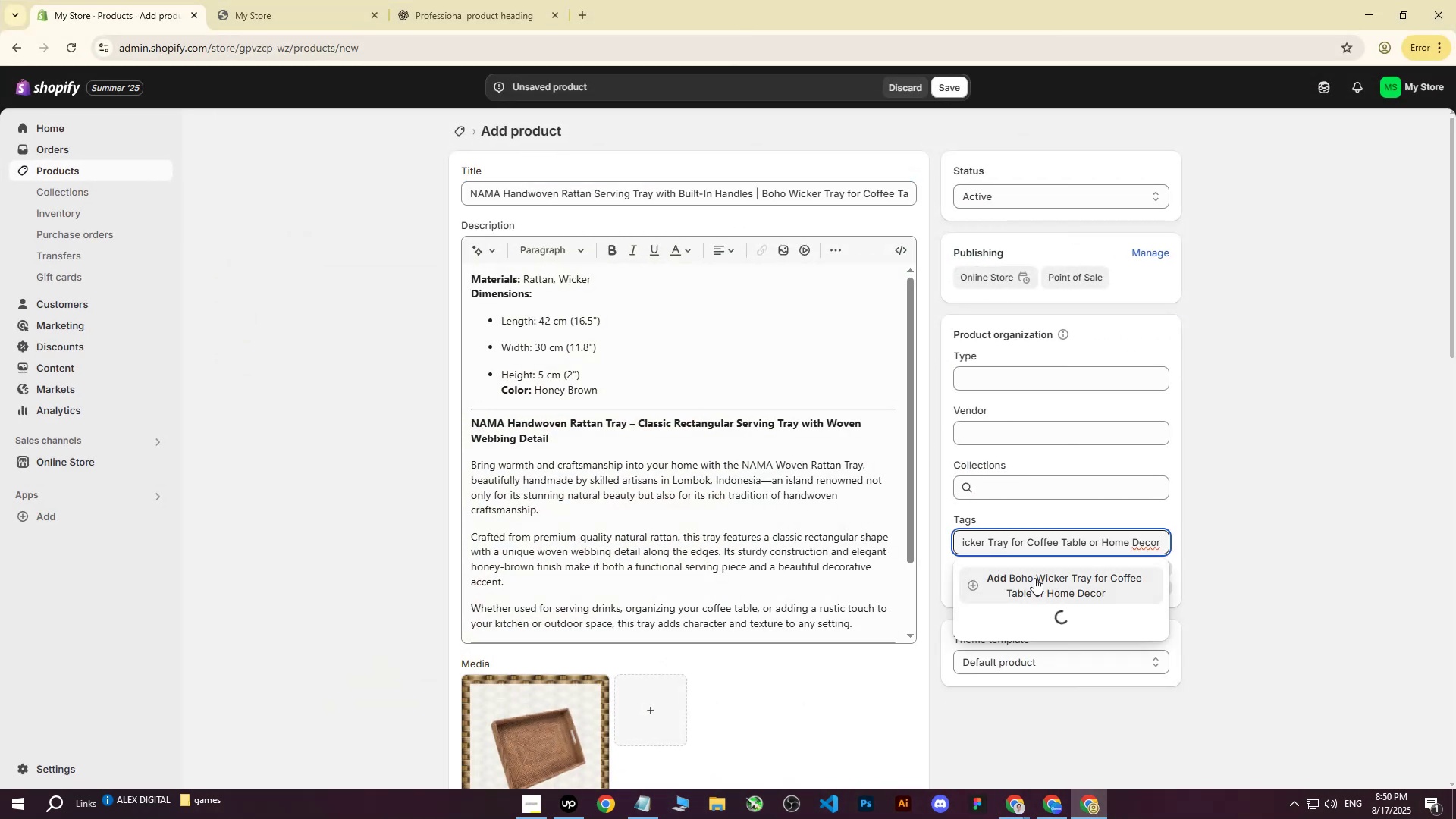 
left_click([1034, 576])
 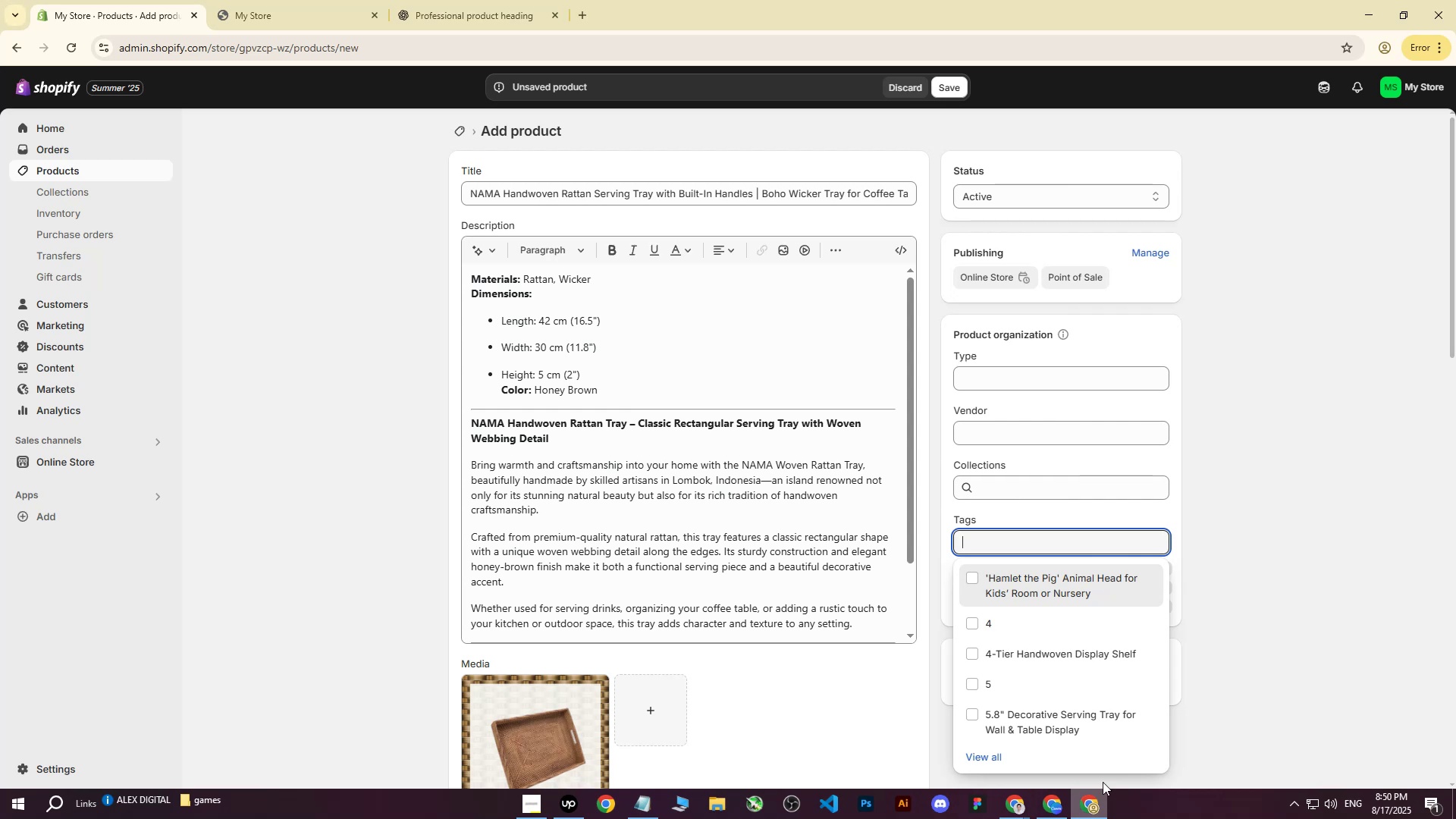 
left_click([1285, 535])
 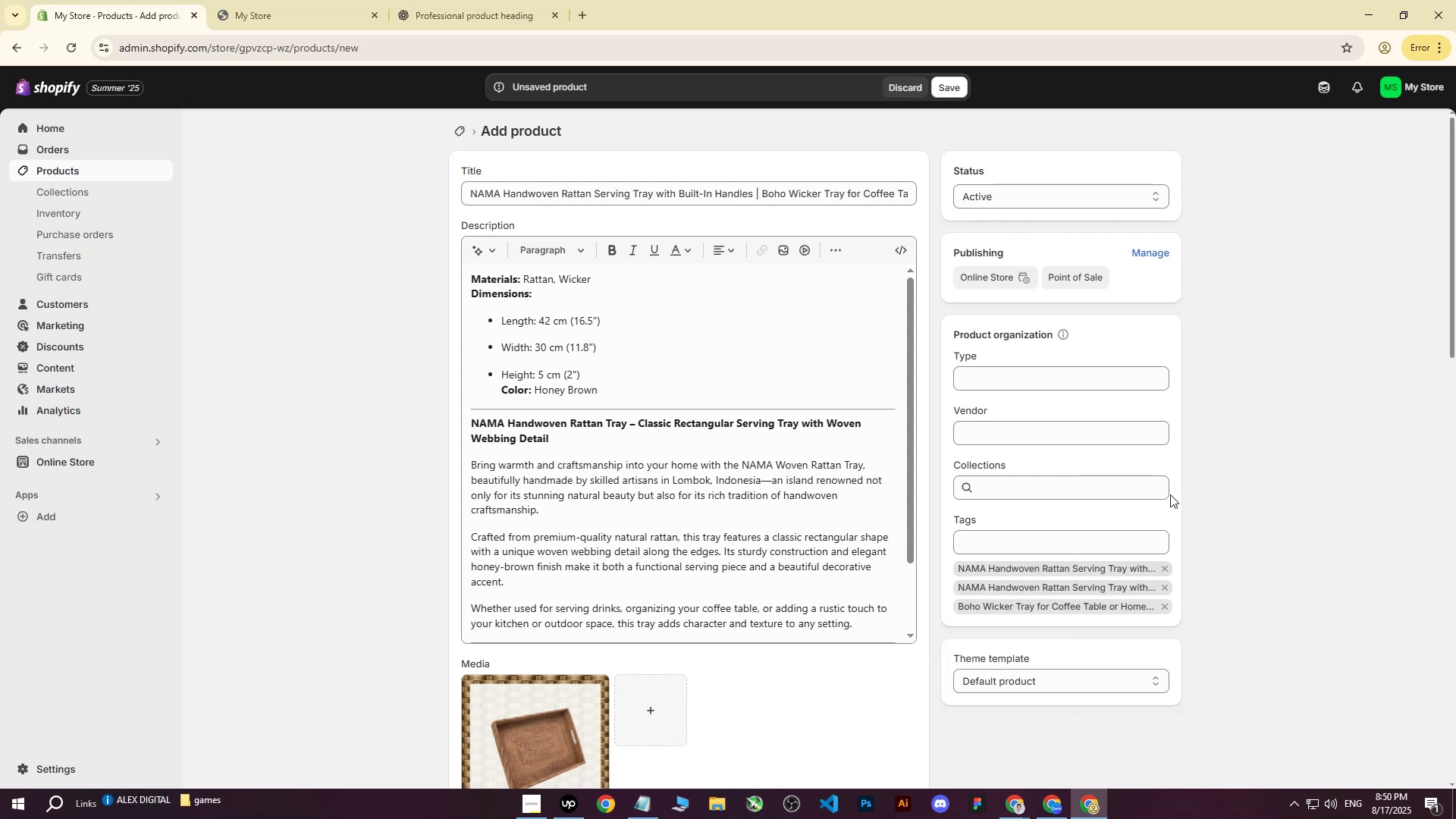 
scroll: coordinate [1248, 476], scroll_direction: down, amount: 4.0
 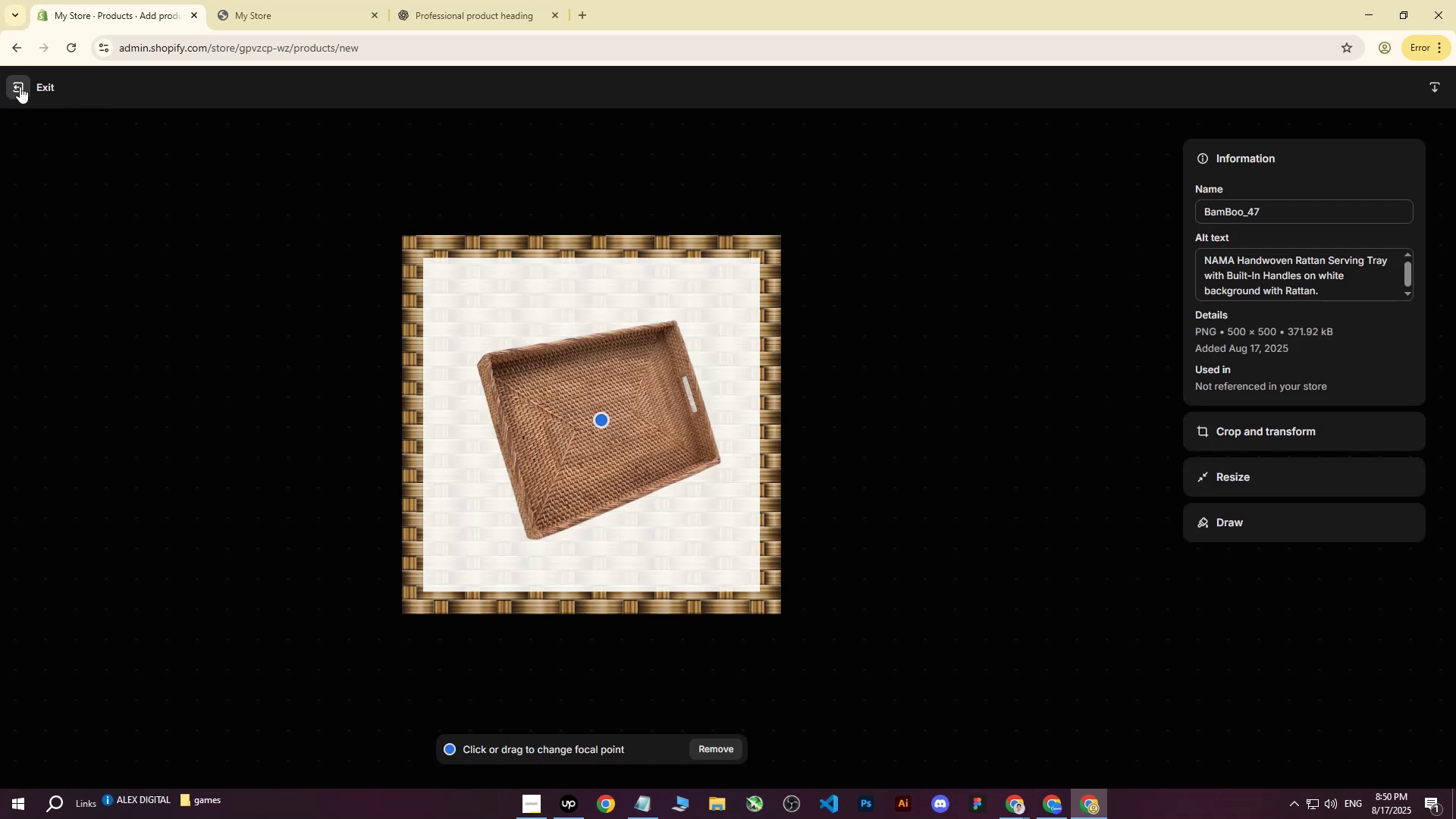 
left_click([20, 86])
 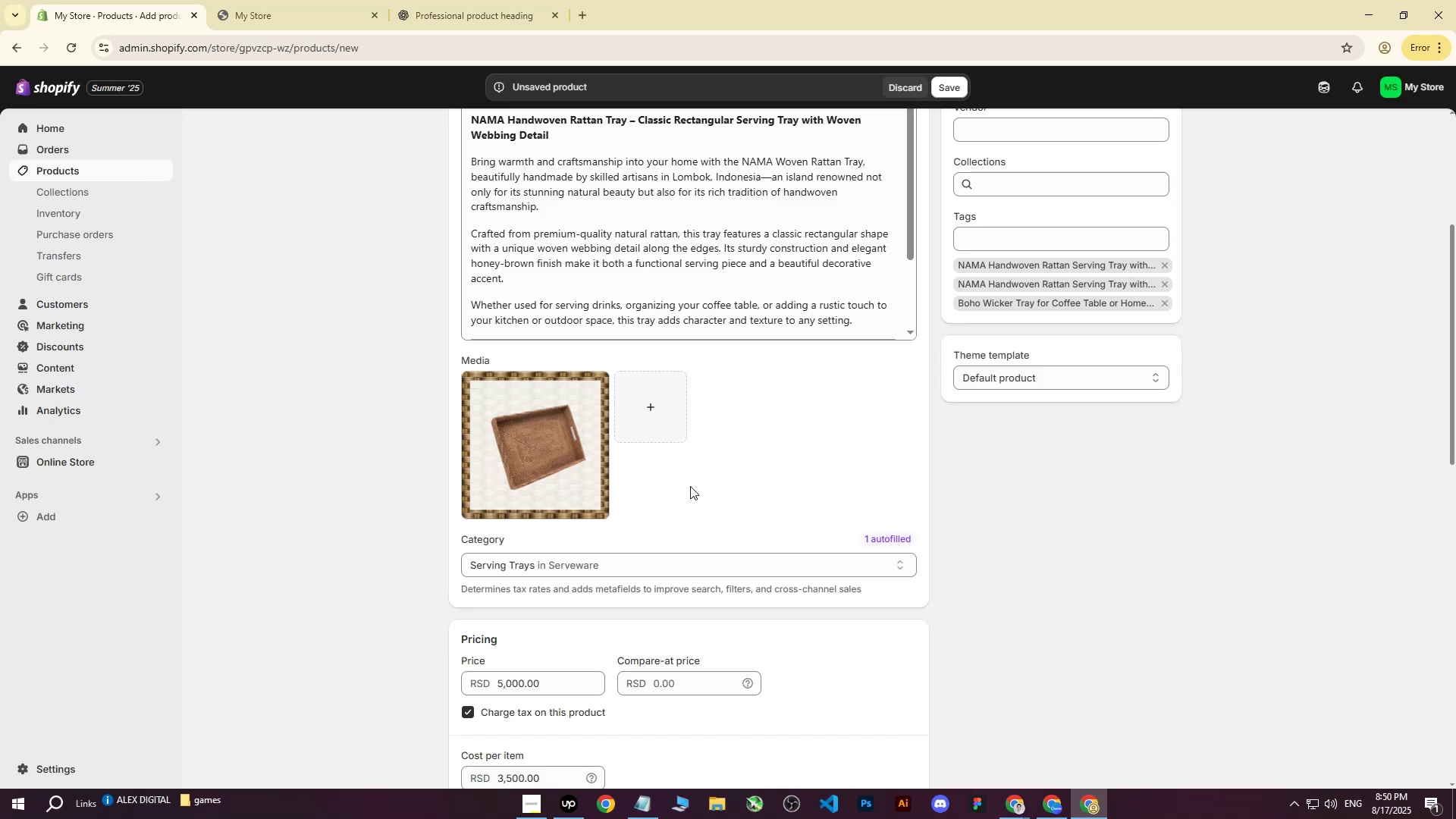 
scroll: coordinate [753, 469], scroll_direction: up, amount: 16.0
 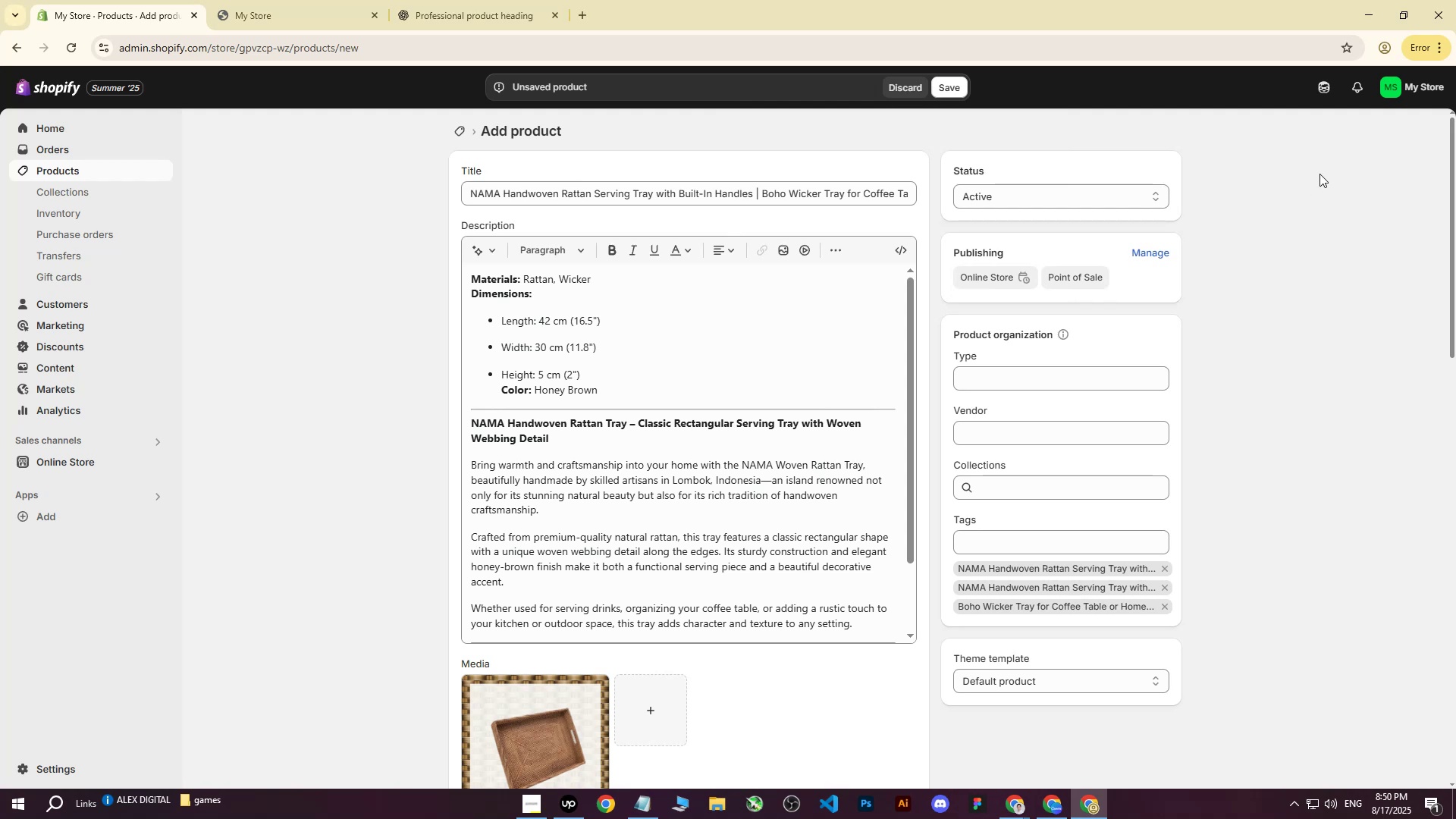 
left_click([941, 86])
 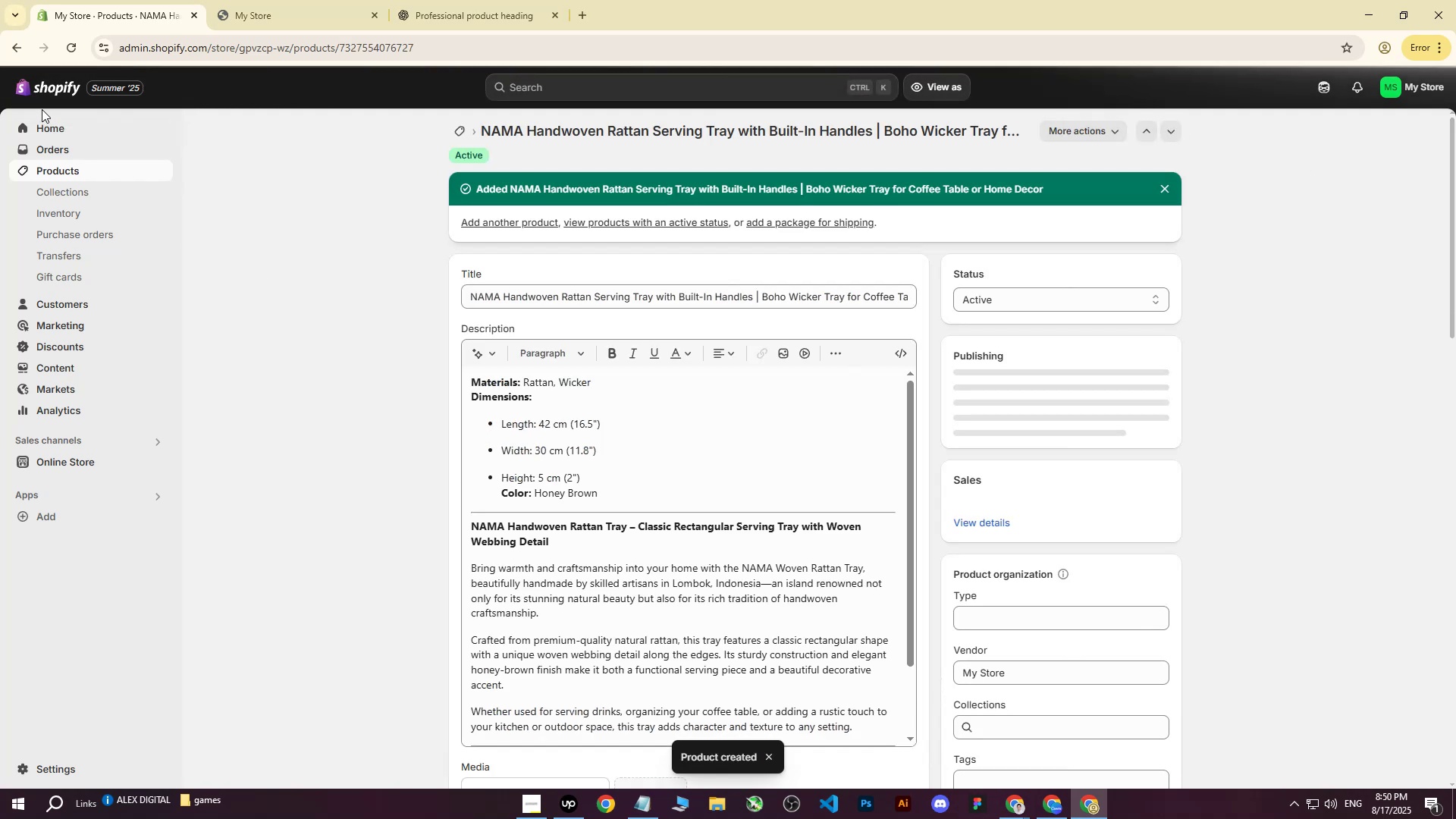 
left_click([67, 174])
 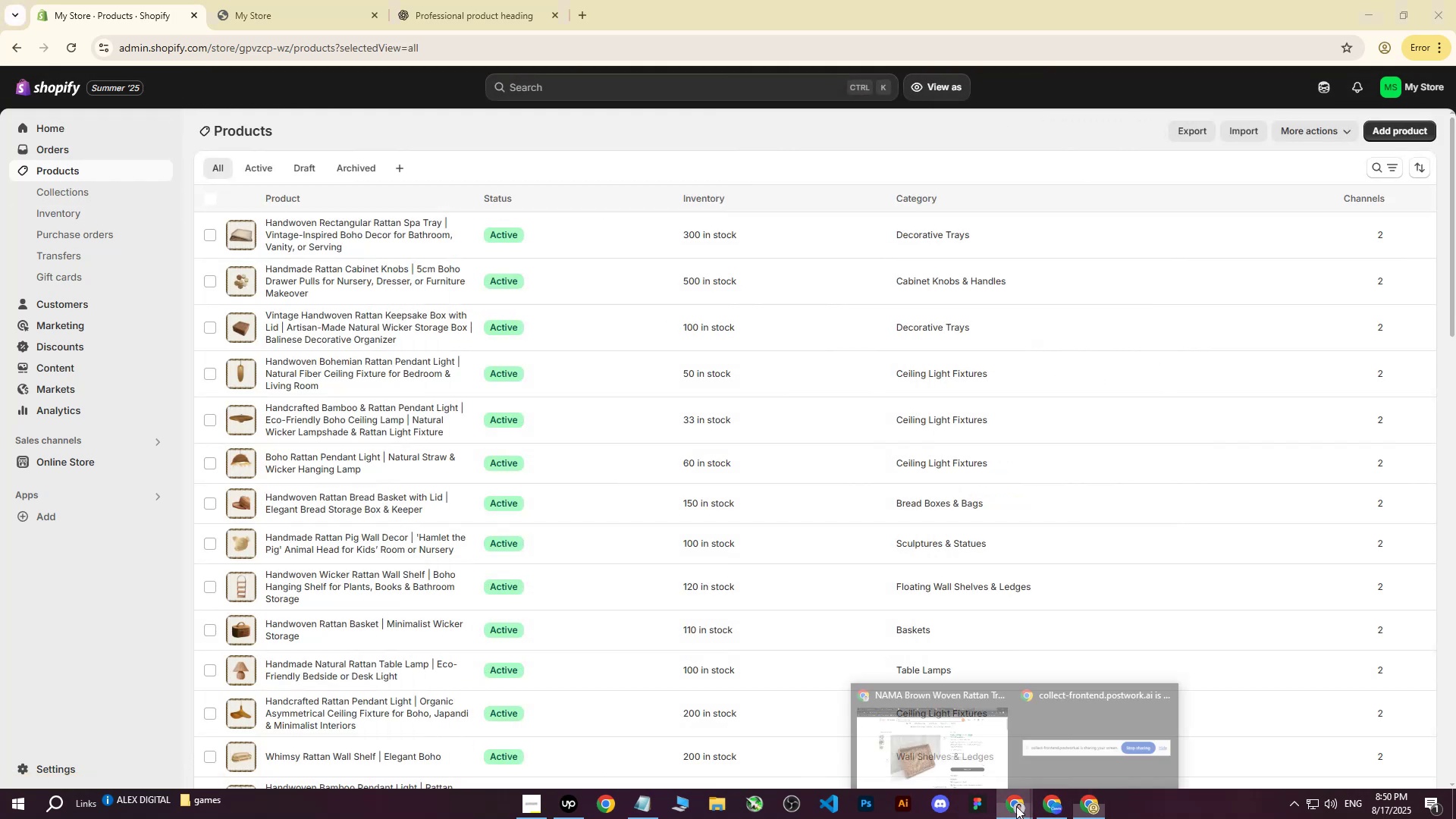 
double_click([938, 726])
 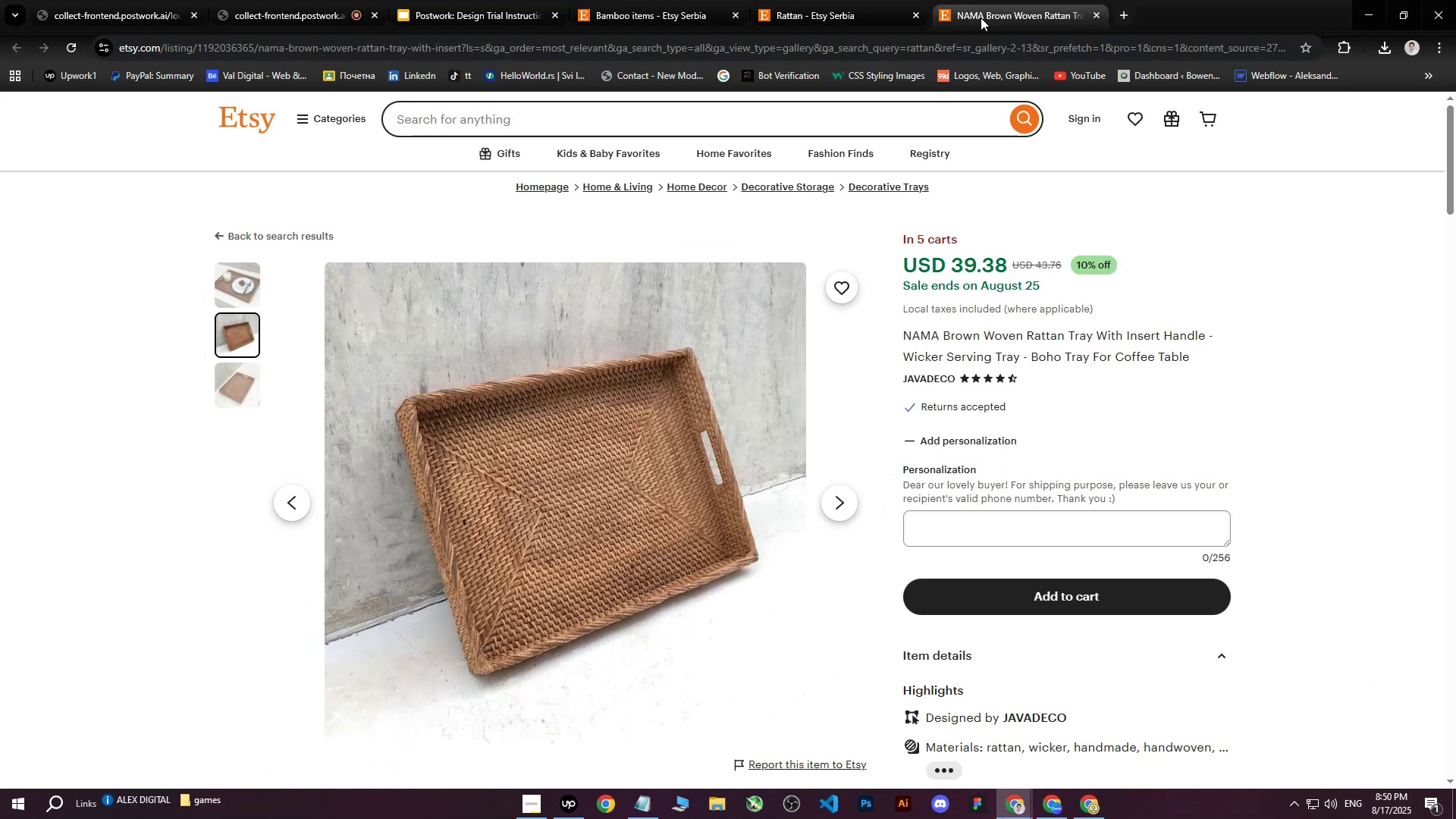 
left_click([830, 0])
 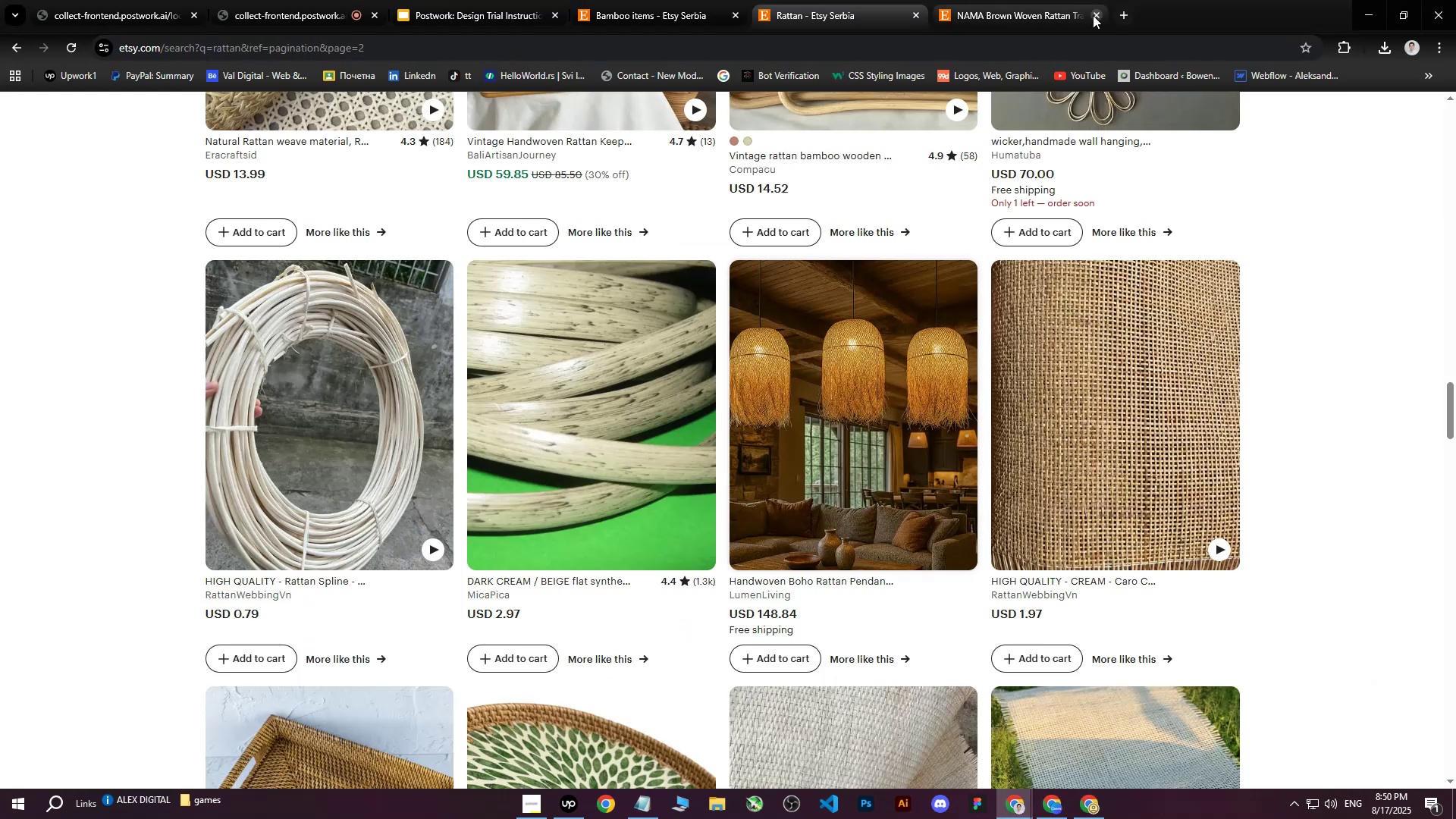 
left_click([1097, 15])
 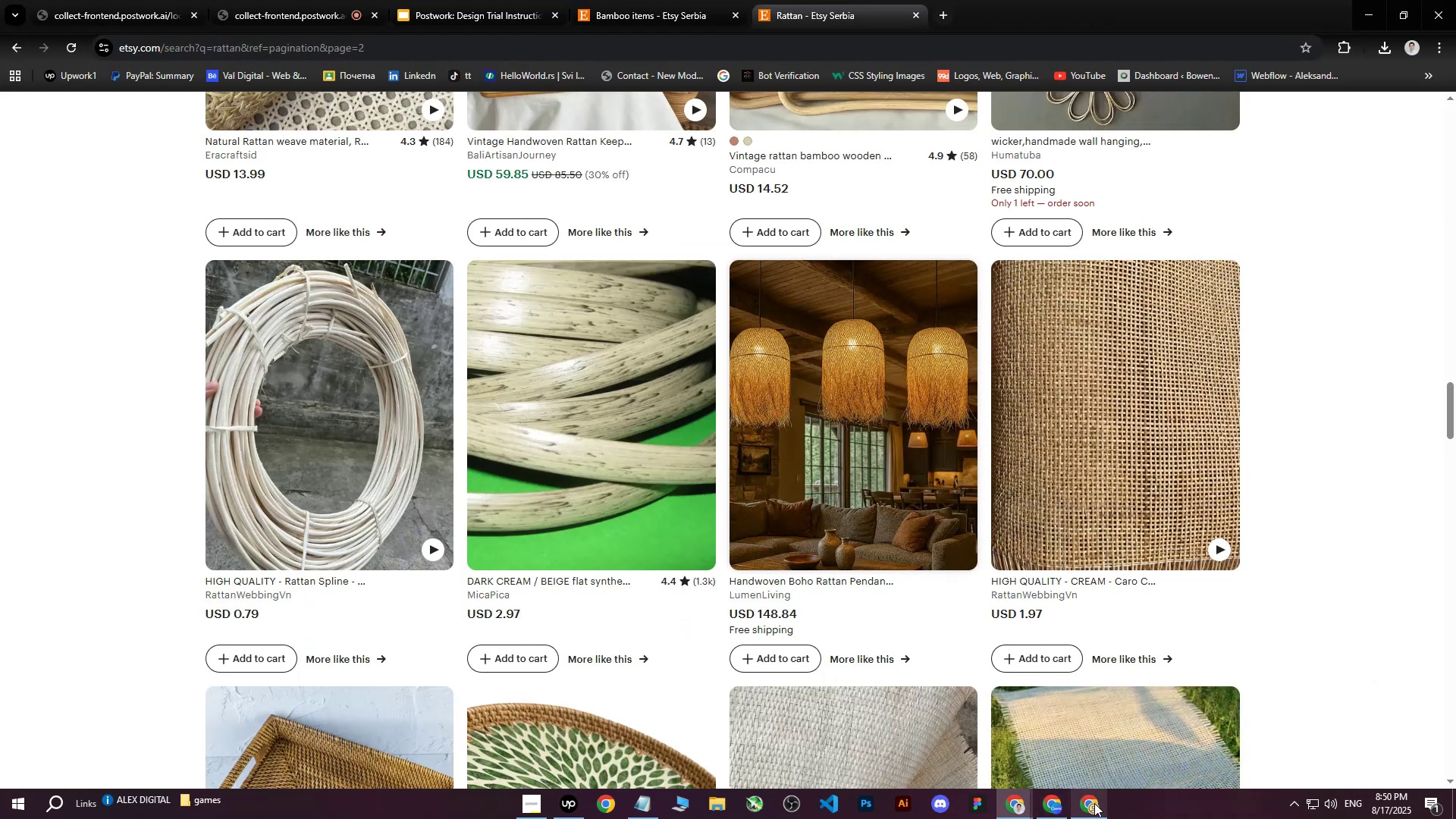 
left_click([1095, 805])
 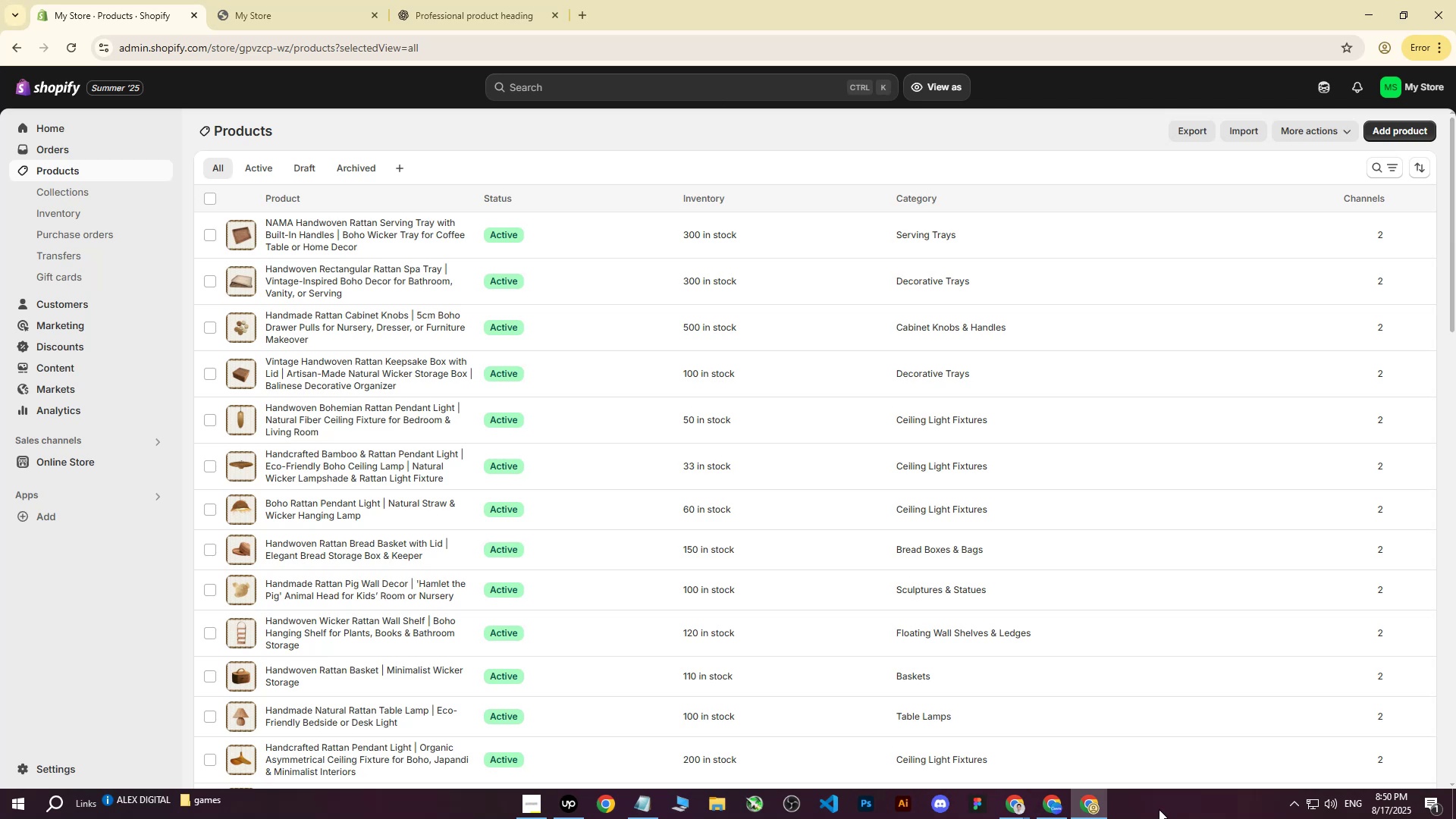 
left_click([1065, 806])
 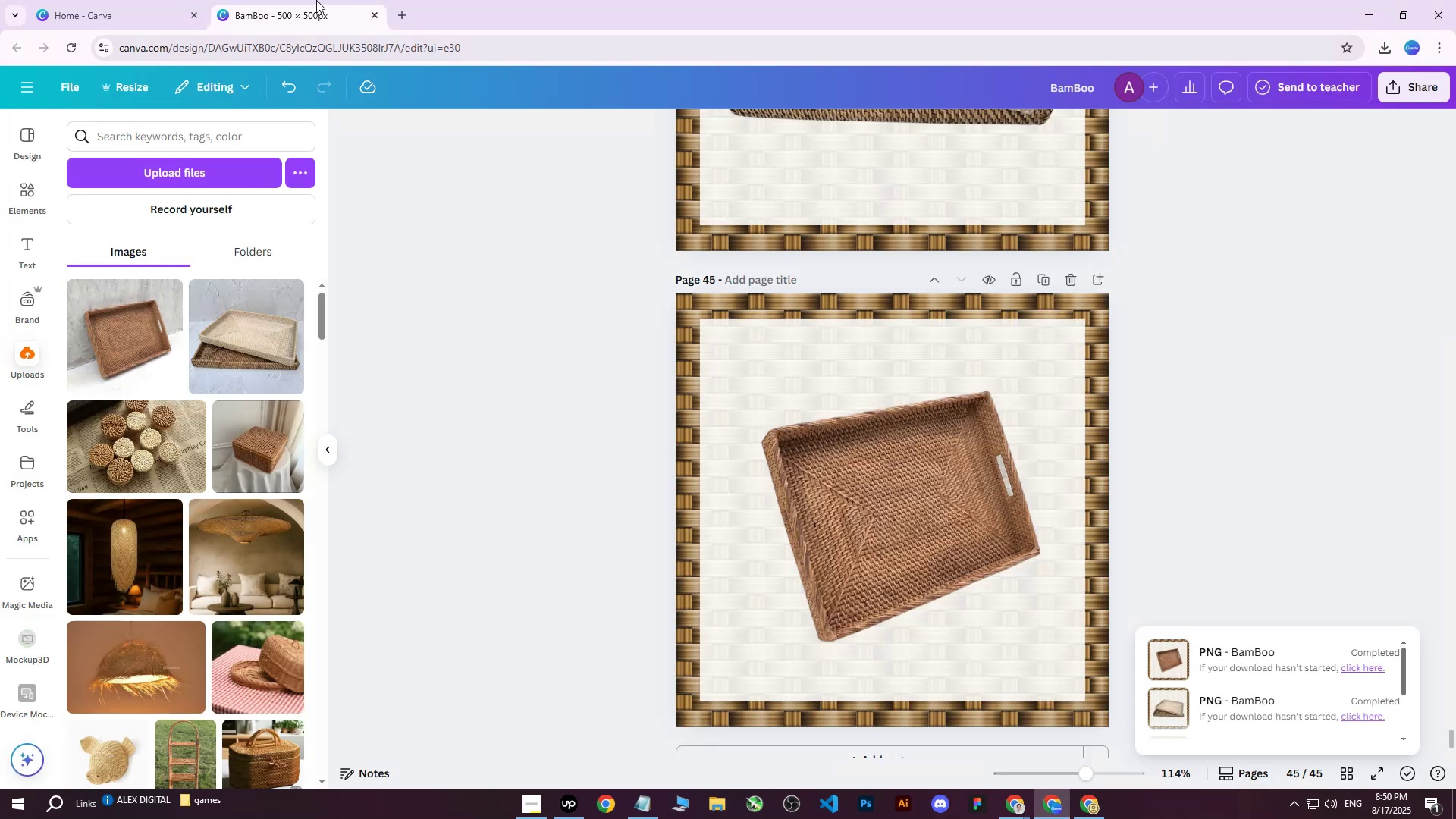 
left_click([200, 0])
 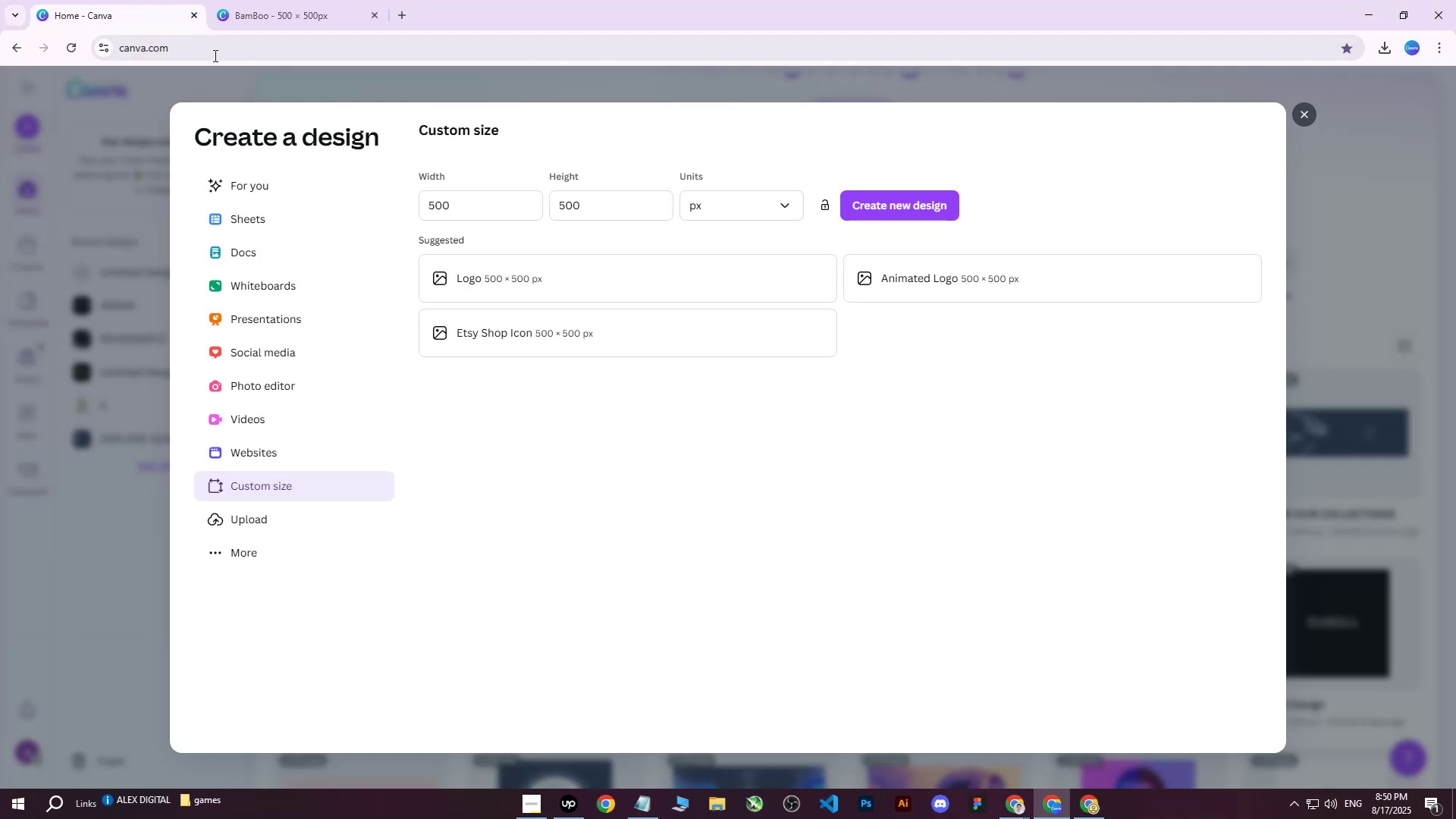 
left_click([113, 130])
 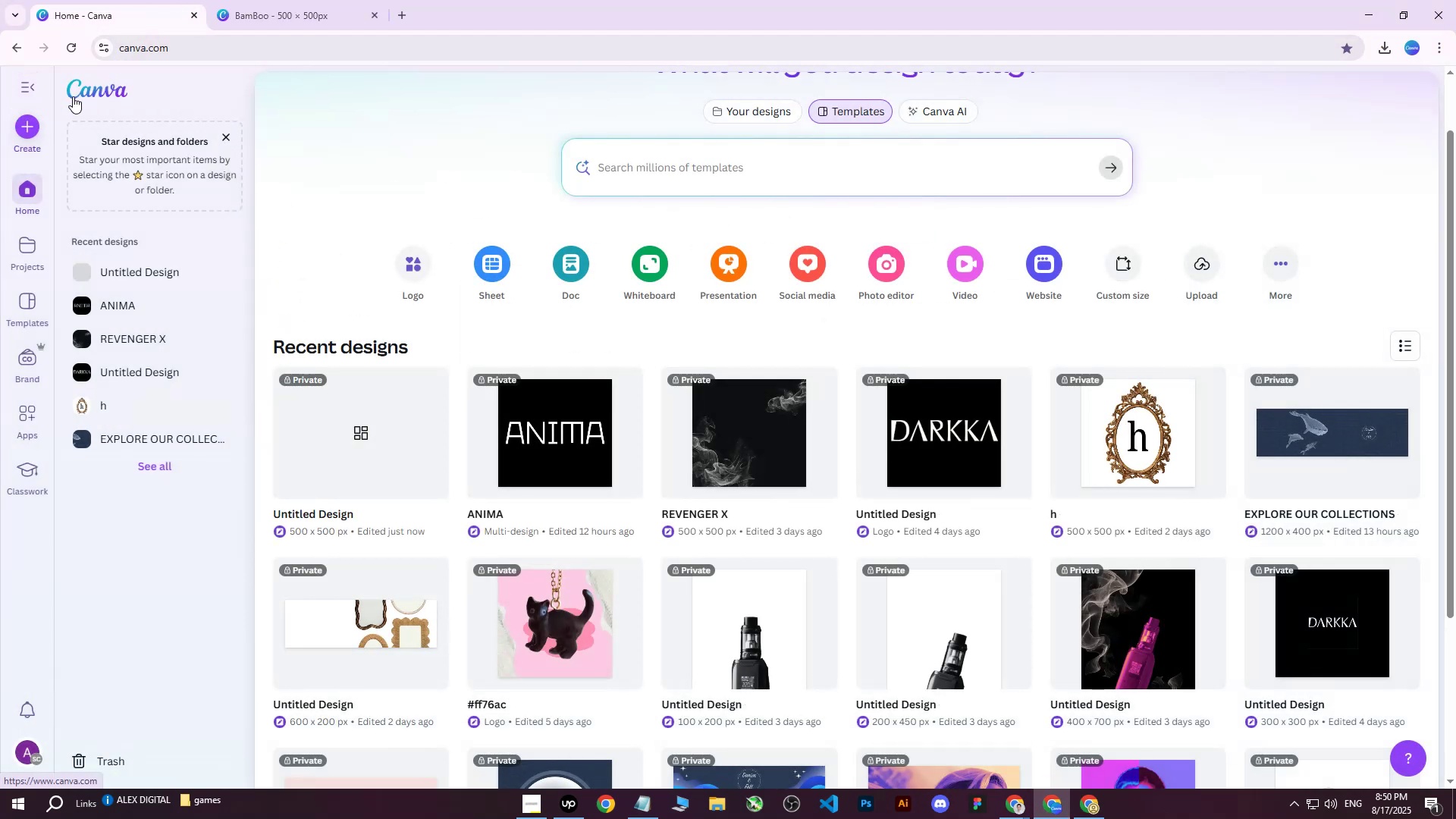 
middle_click([108, 88])
 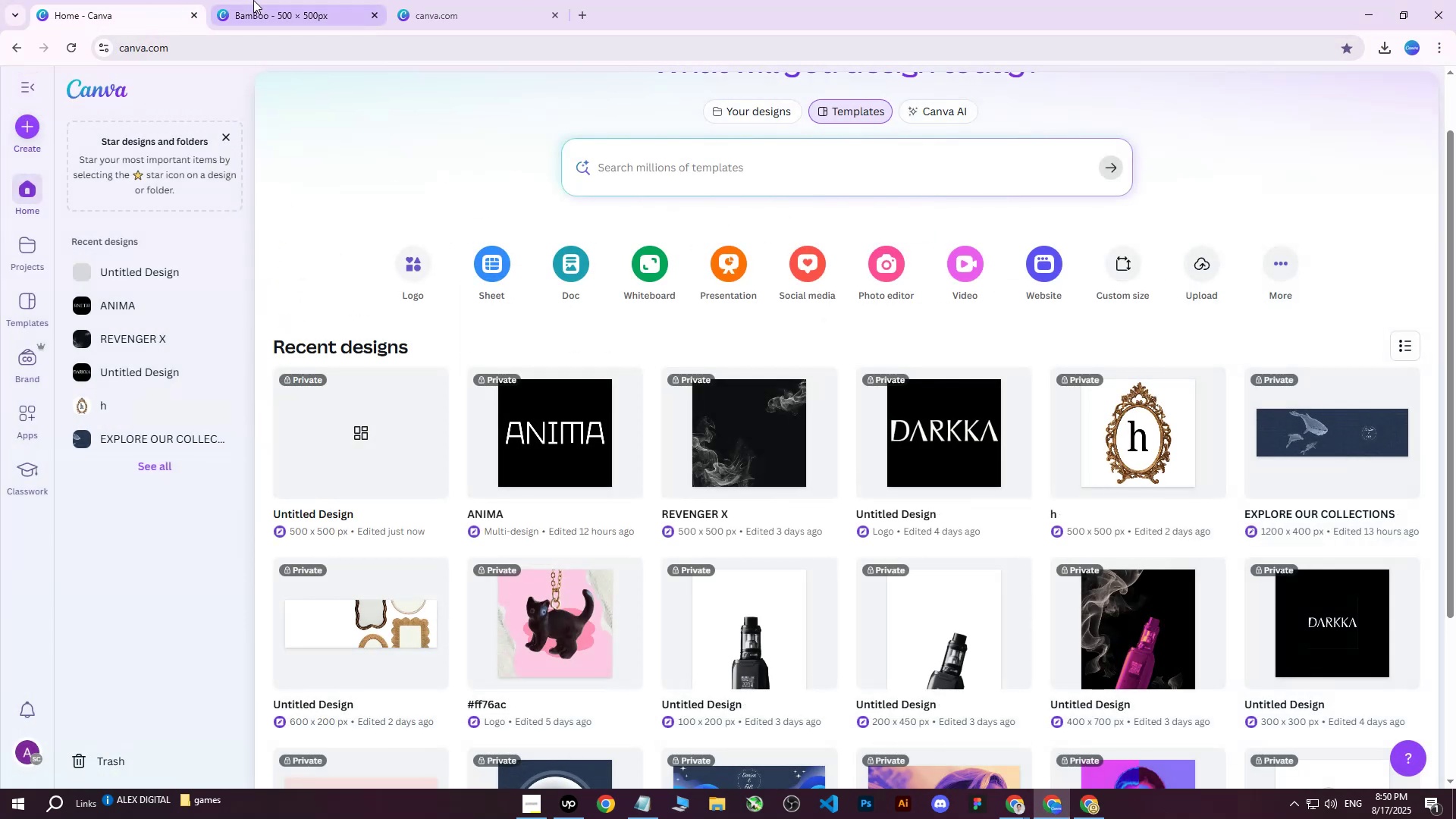 
left_click([433, 0])
 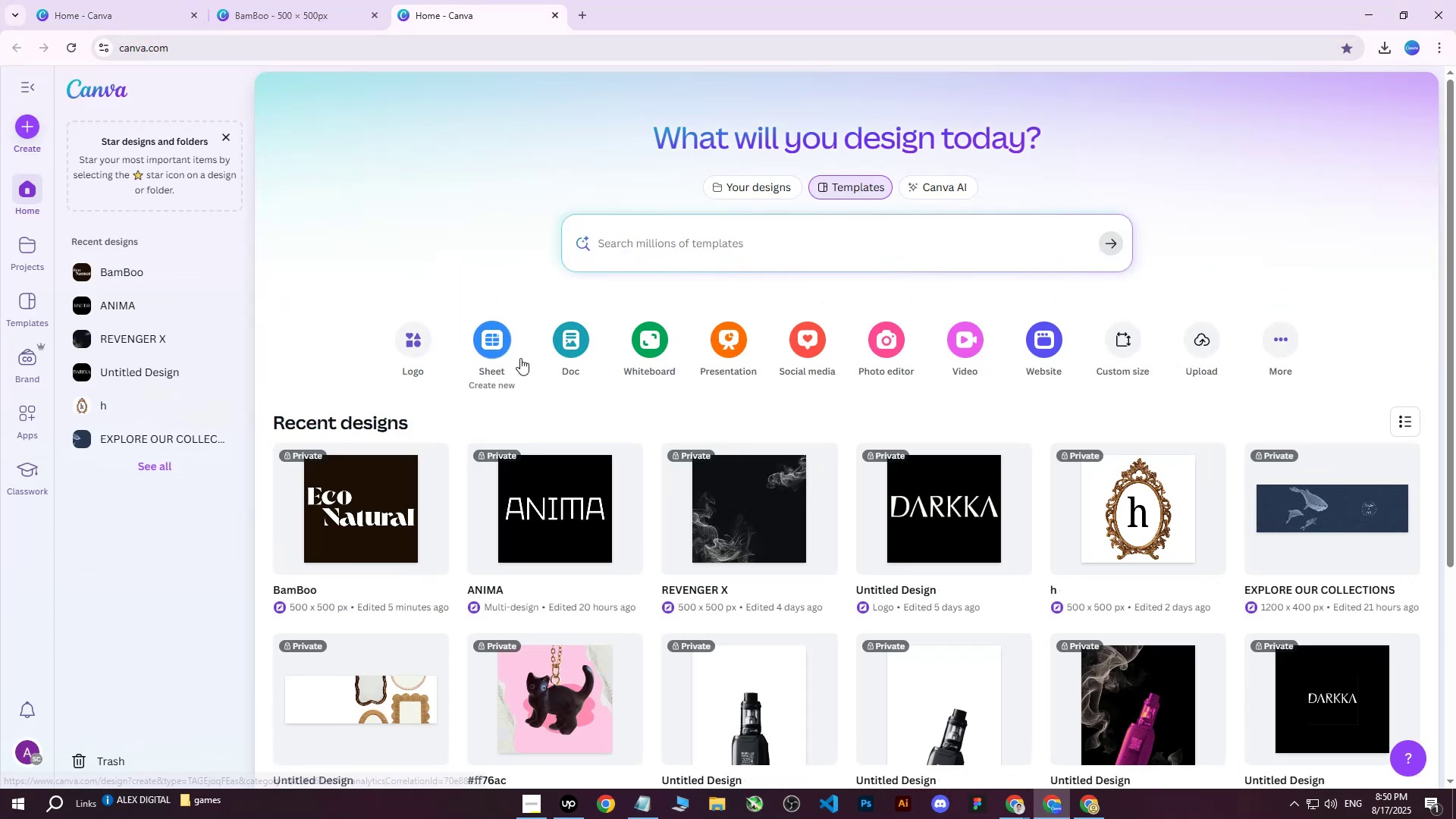 
scroll: coordinate [468, 428], scroll_direction: down, amount: 1.0
 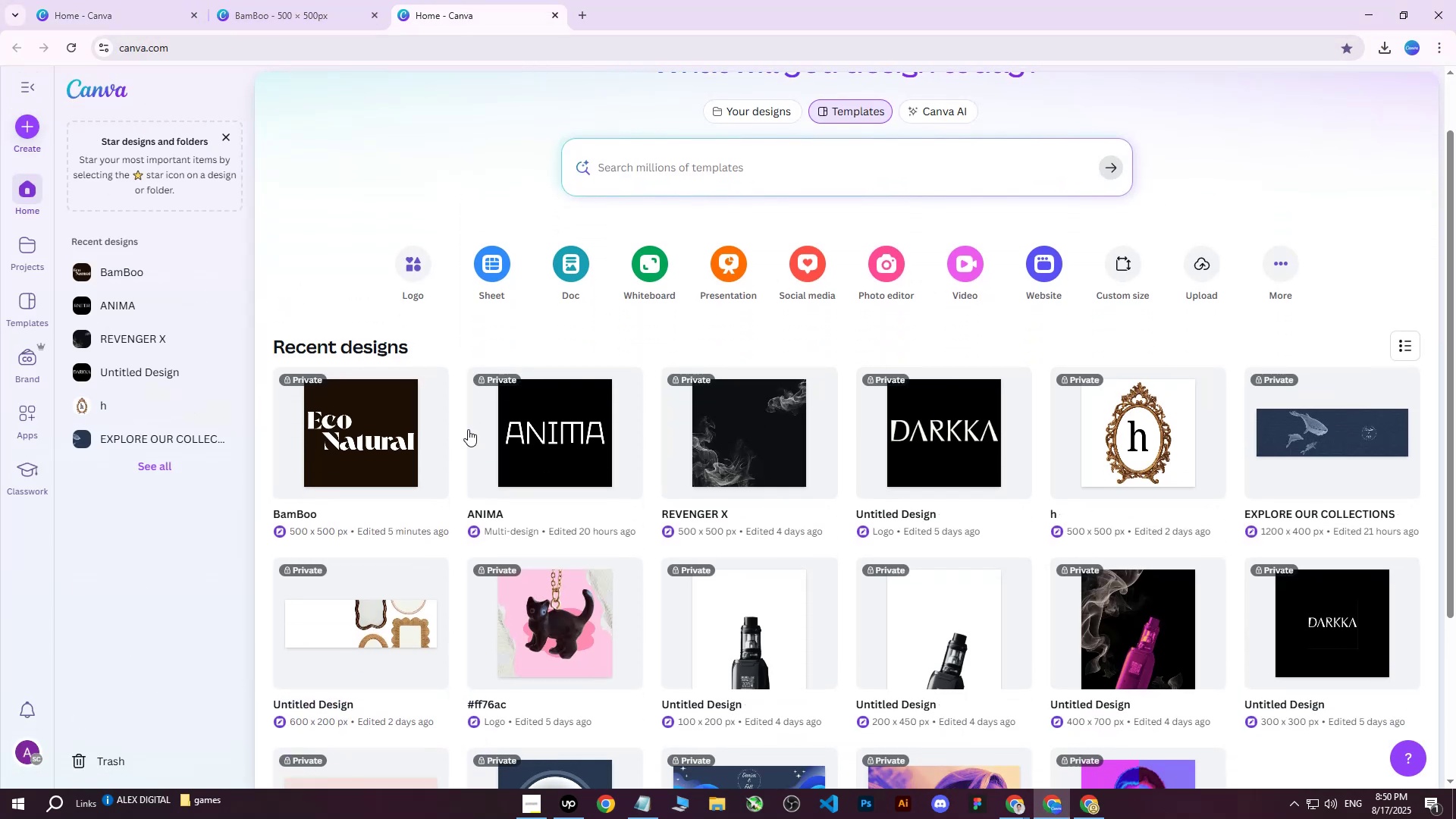 
mouse_move([388, 463])
 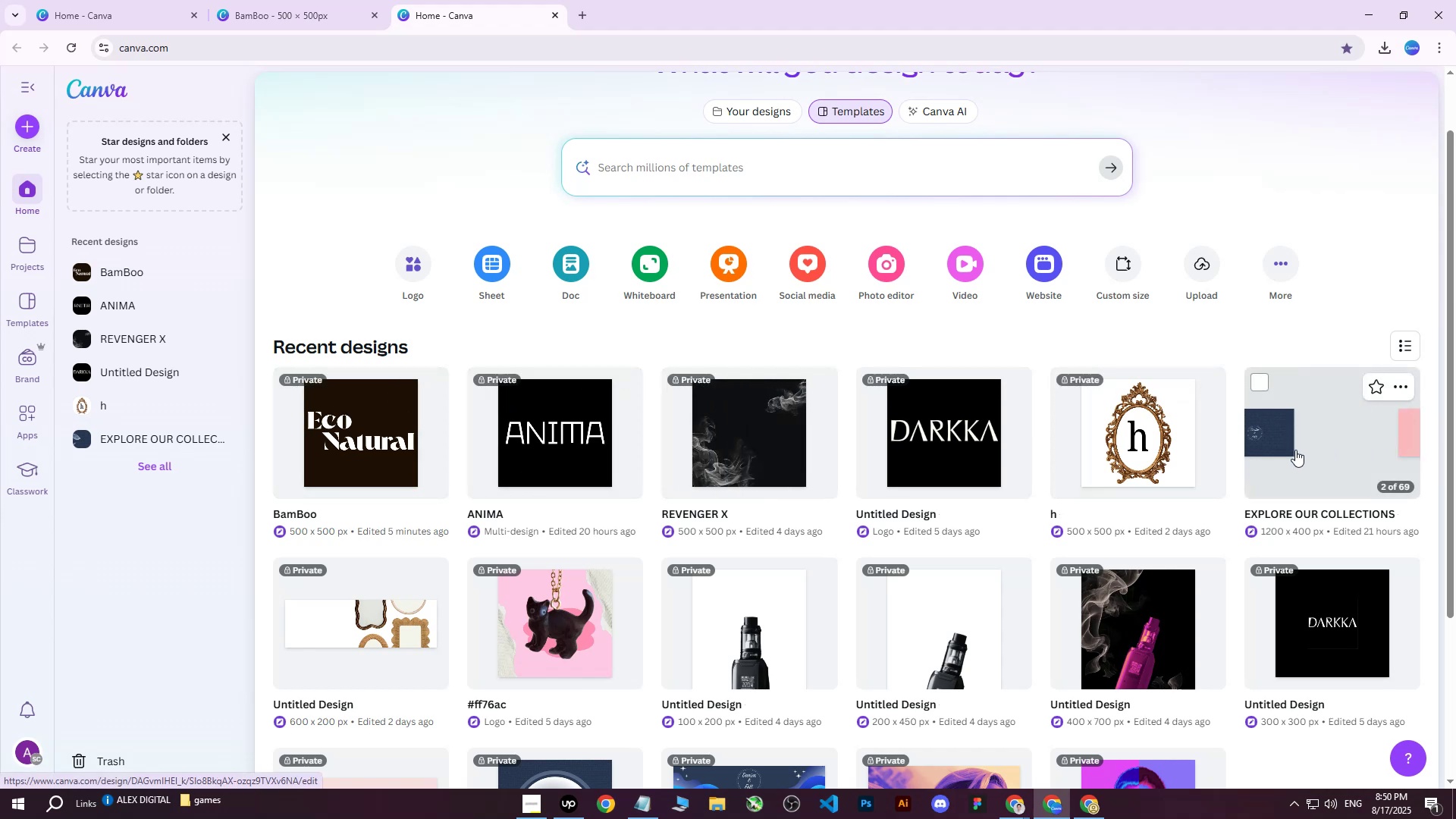 
wait(5.3)
 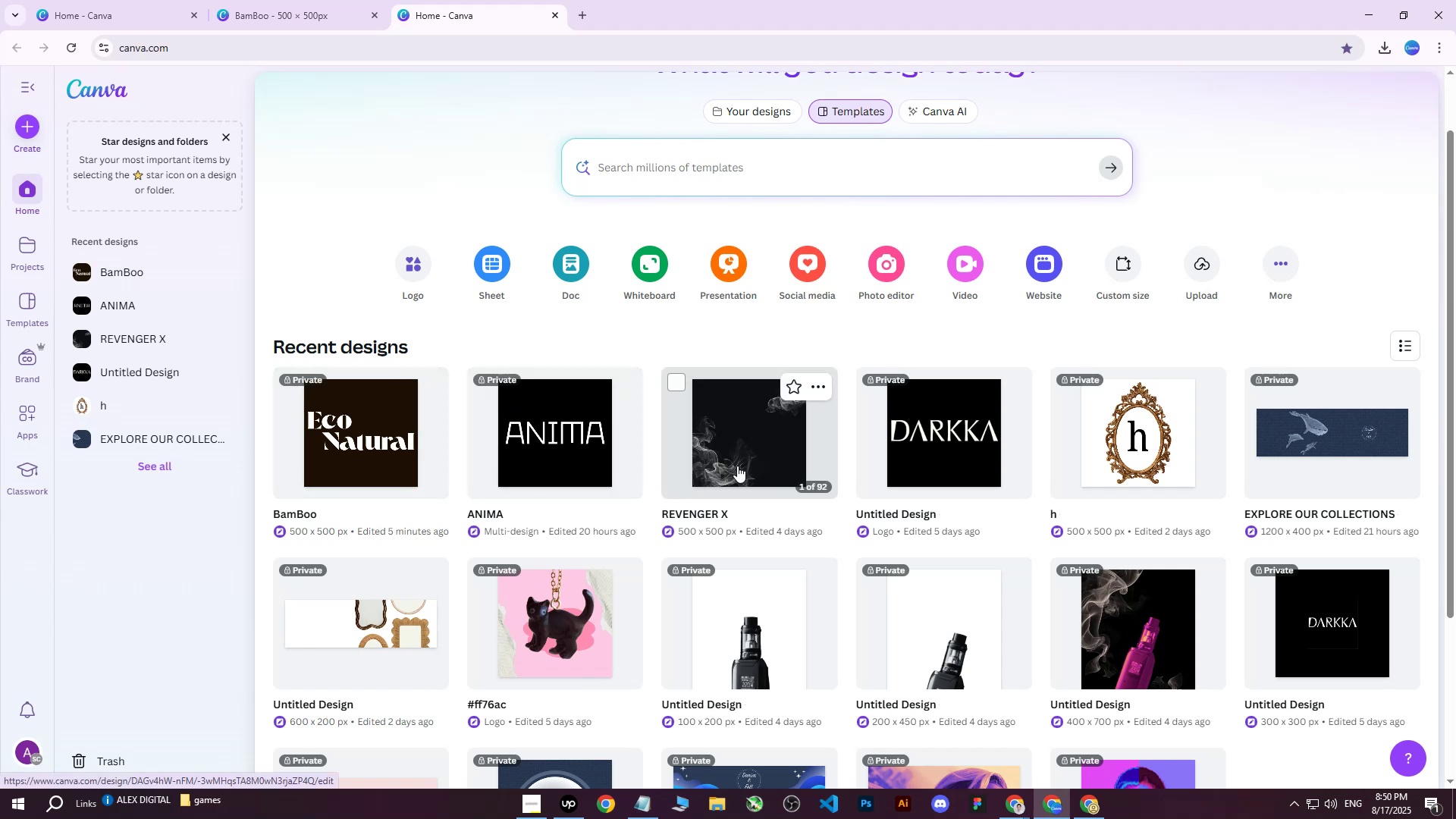 
left_click([1295, 450])
 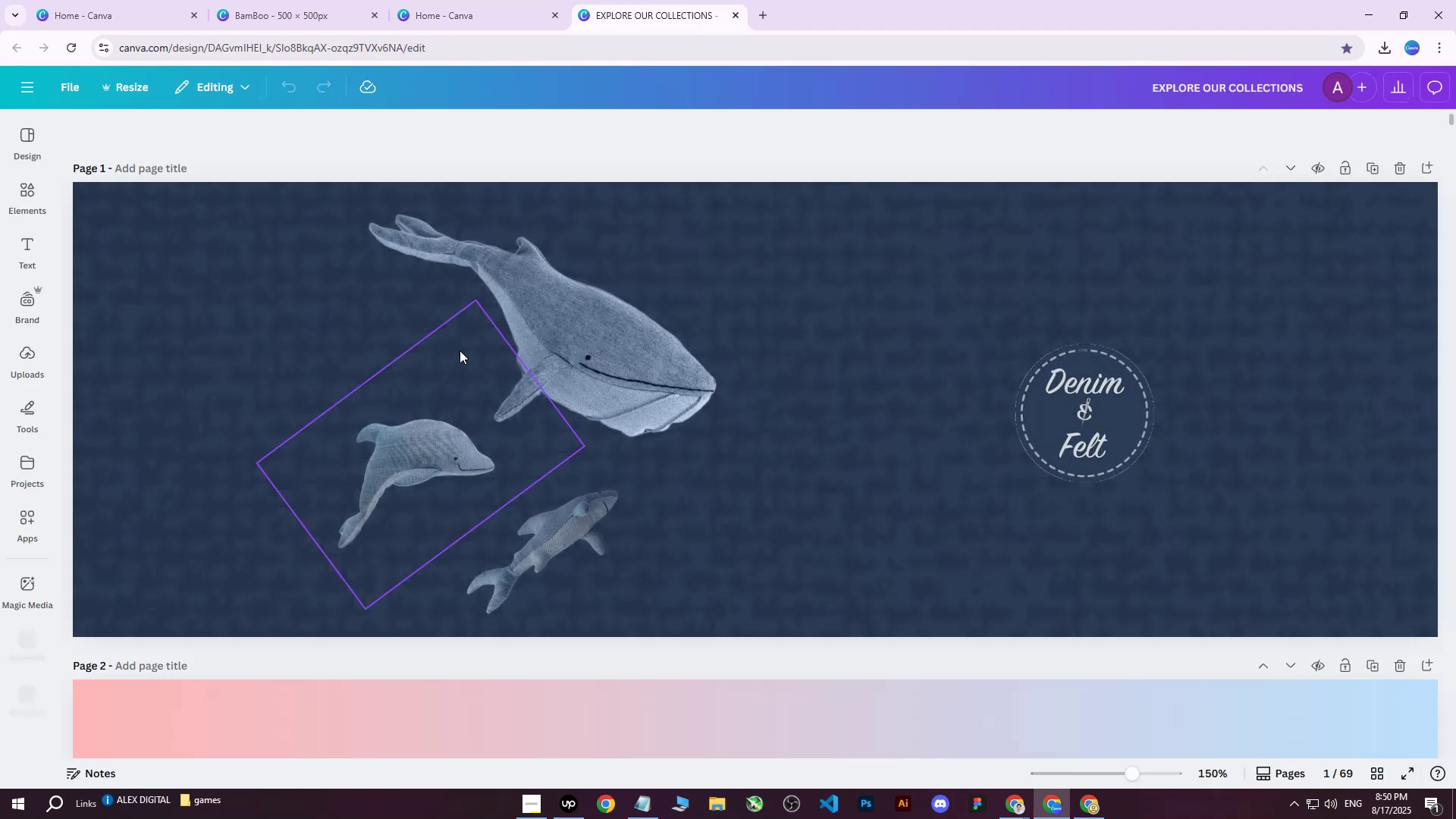 
scroll: coordinate [718, 335], scroll_direction: down, amount: 96.0
 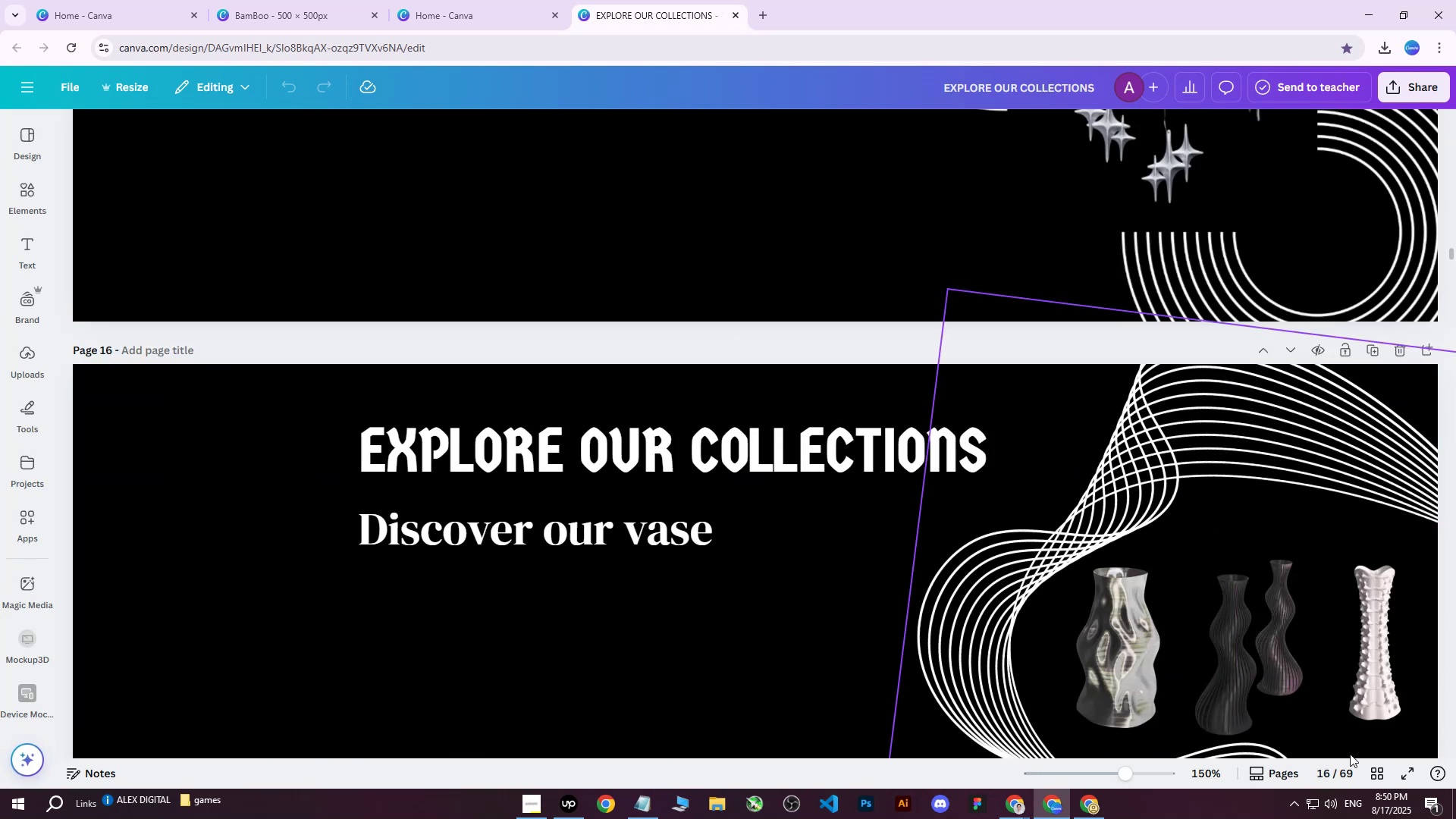 
left_click([1369, 767])
 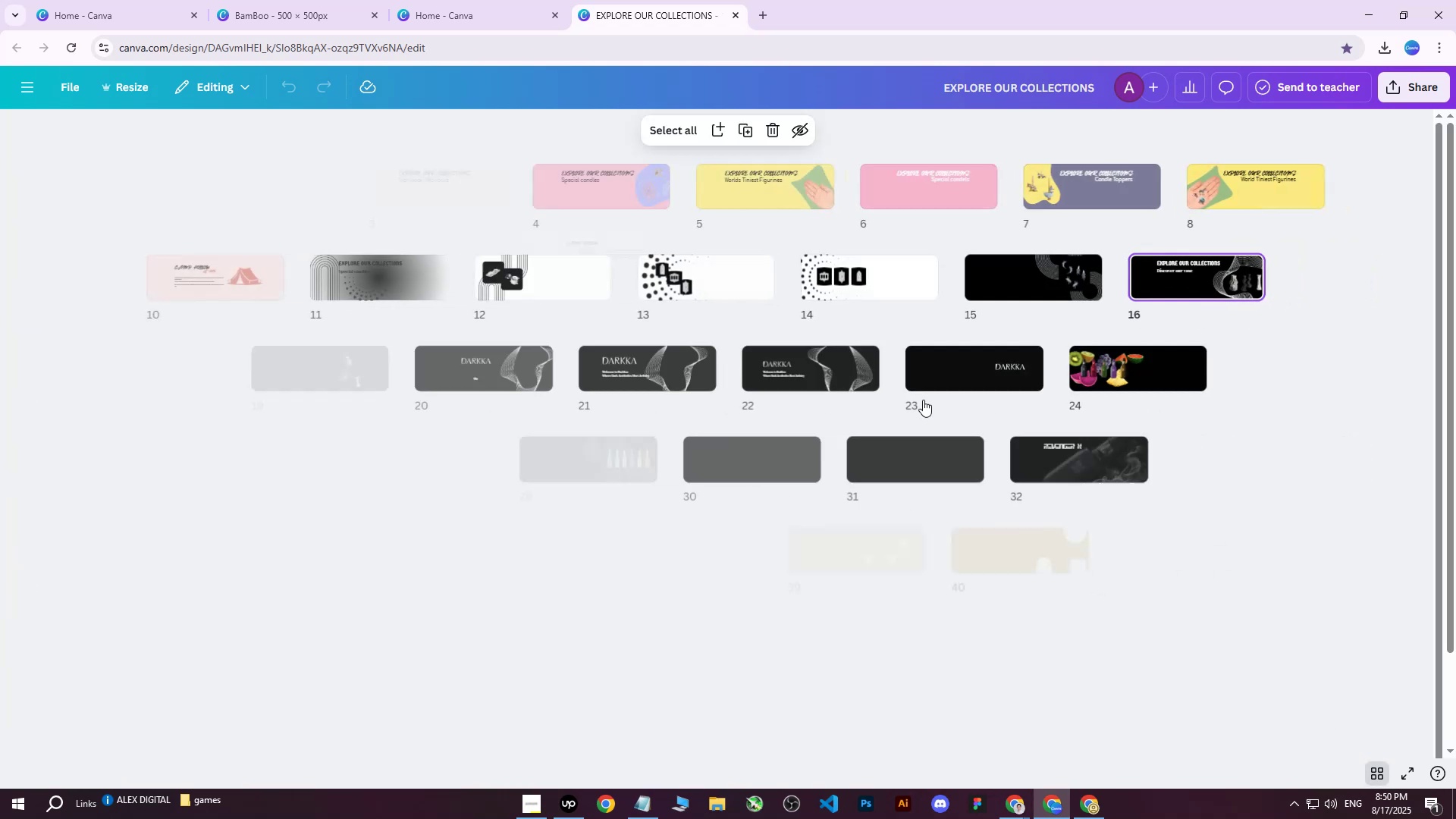 
scroll: coordinate [918, 393], scroll_direction: down, amount: 6.0
 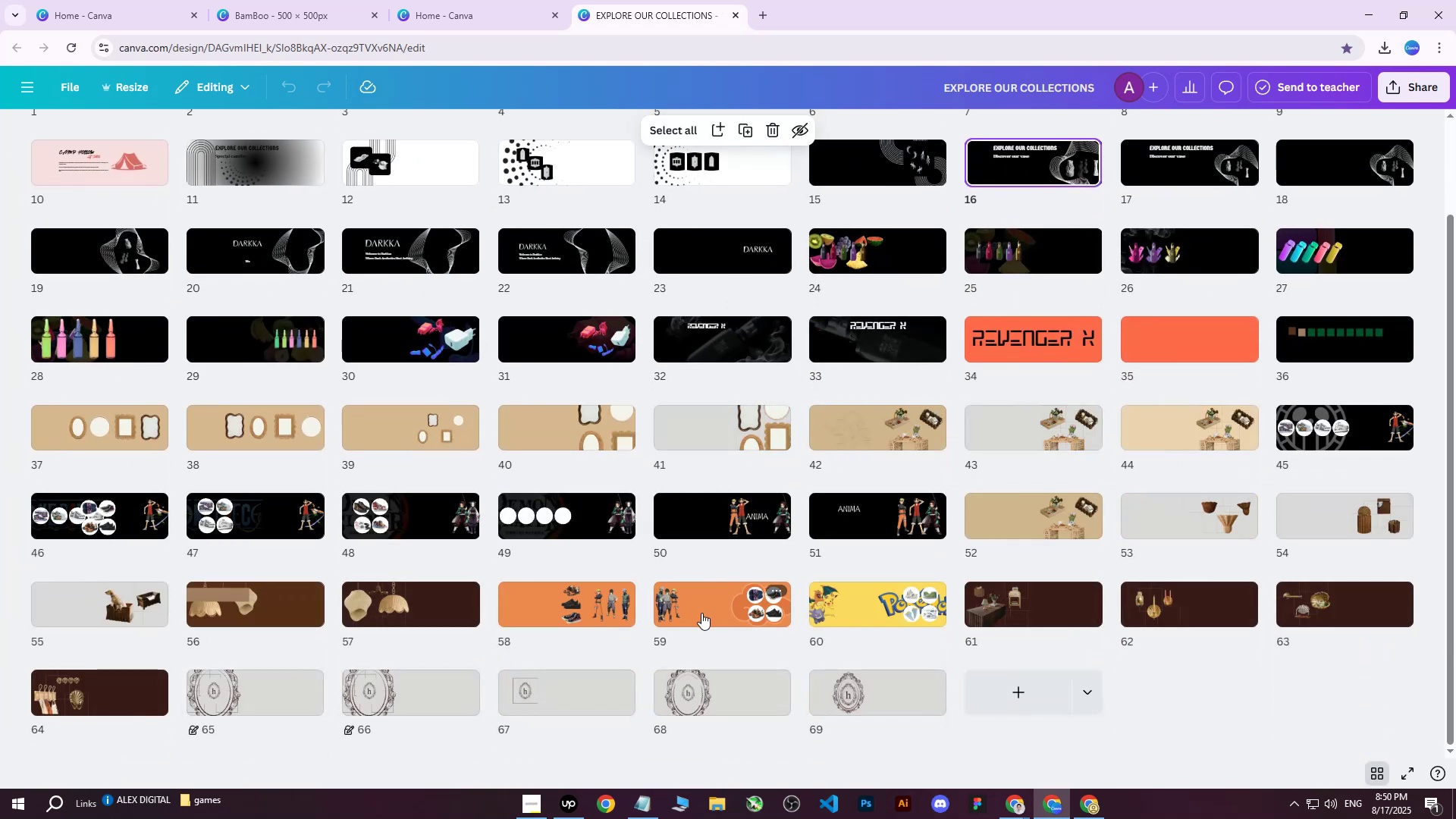 
left_click([701, 613])
 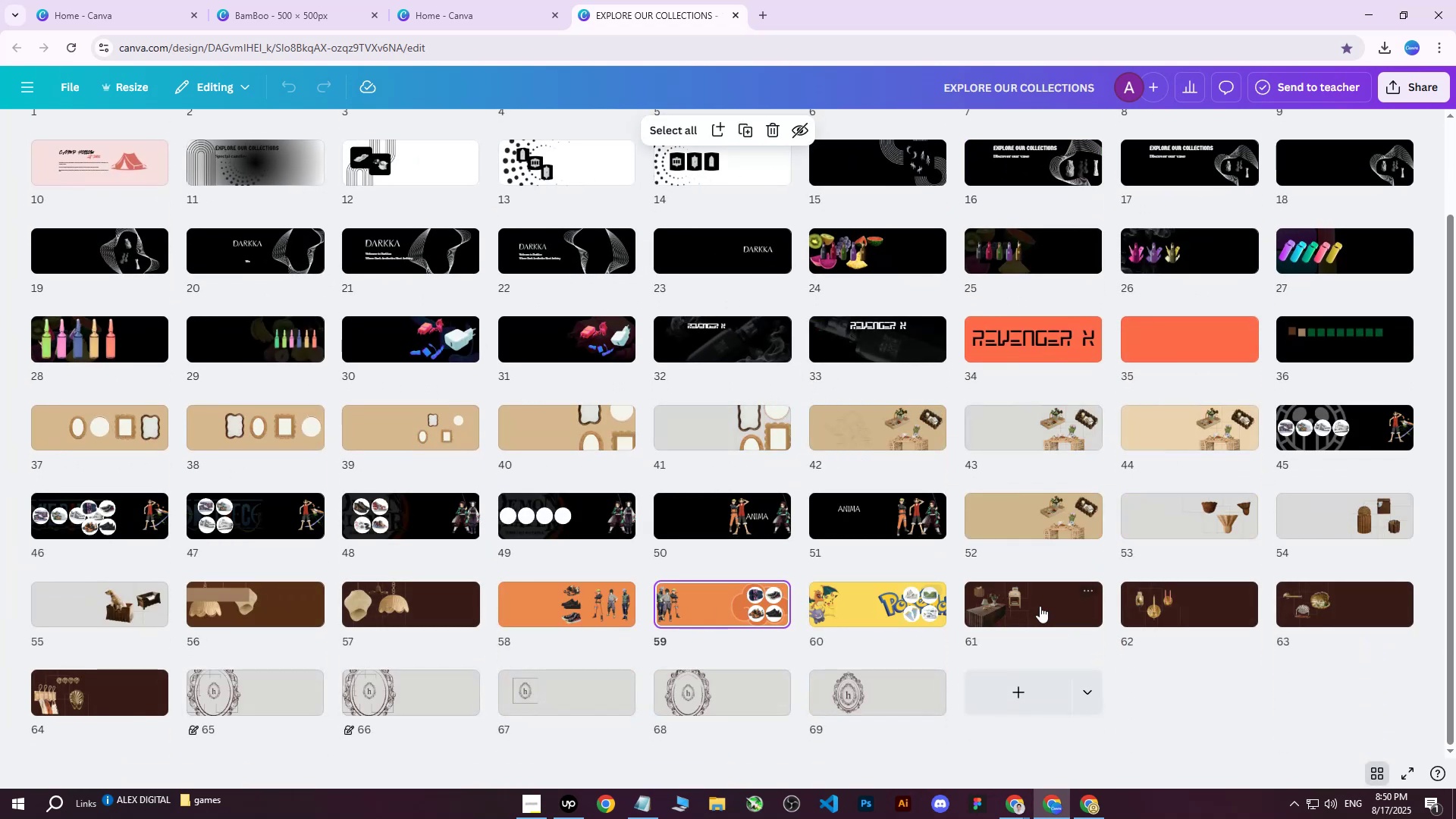 
left_click([914, 609])
 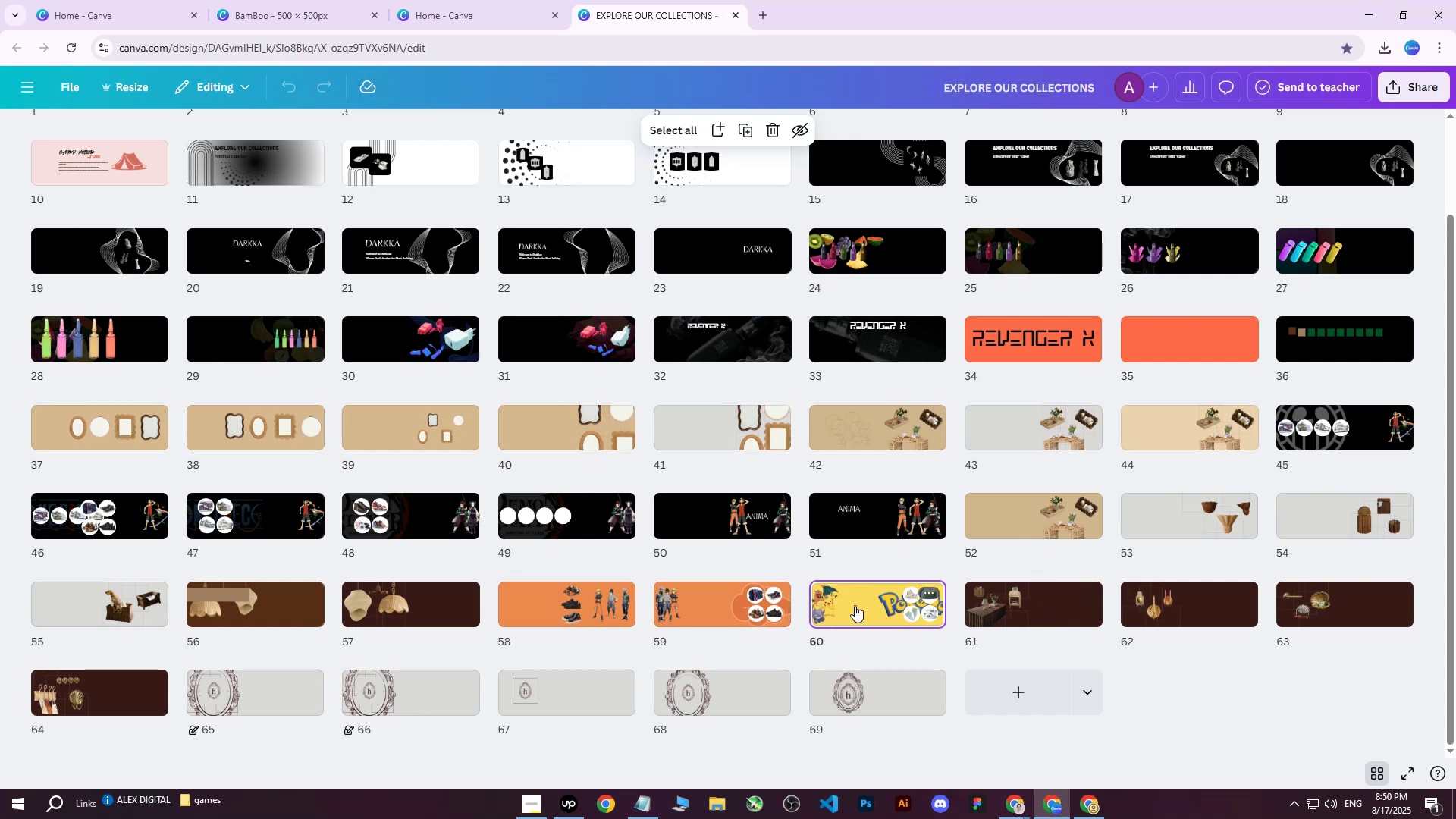 
double_click([855, 605])
 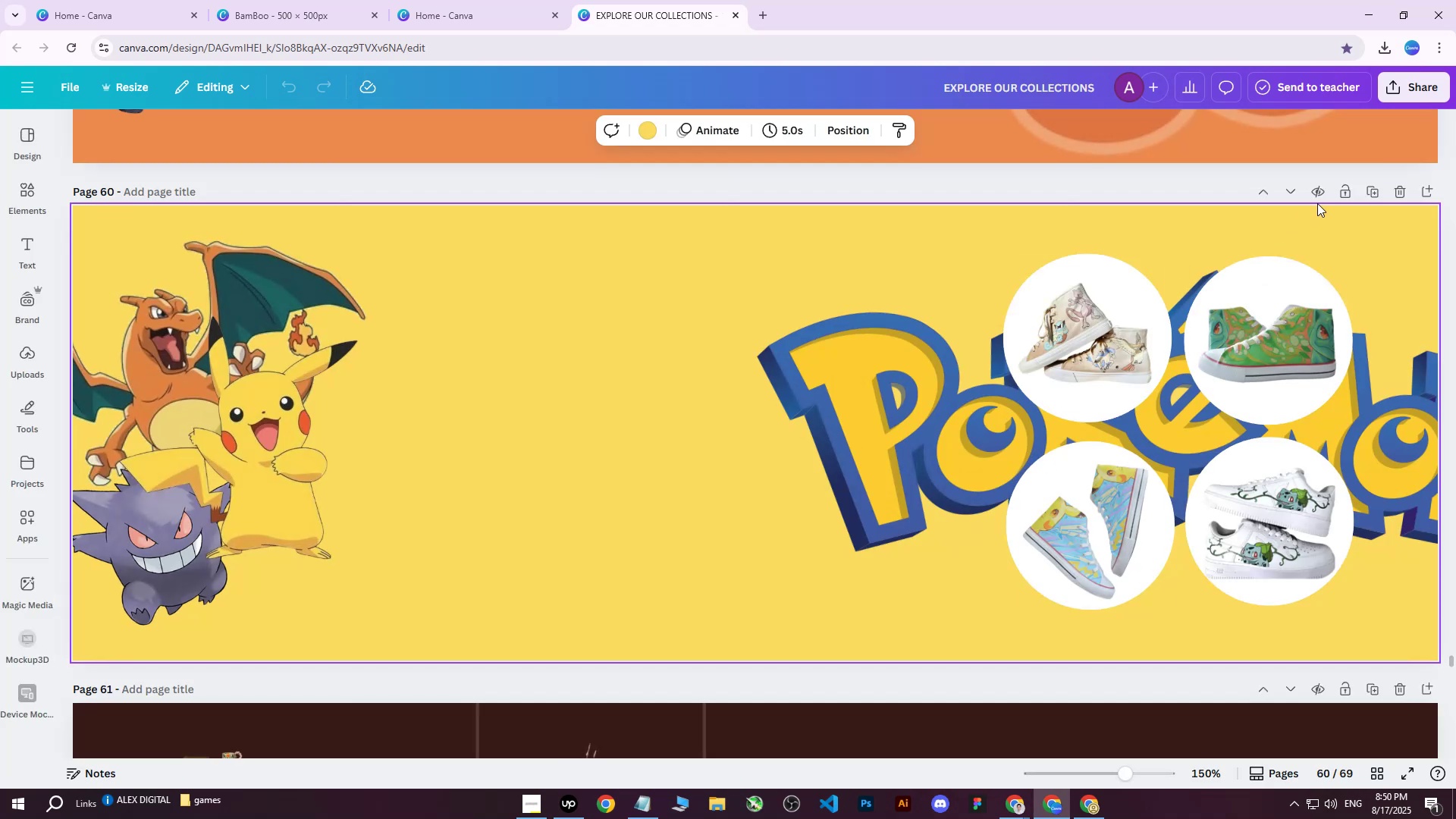 
mouse_move([1411, 191])
 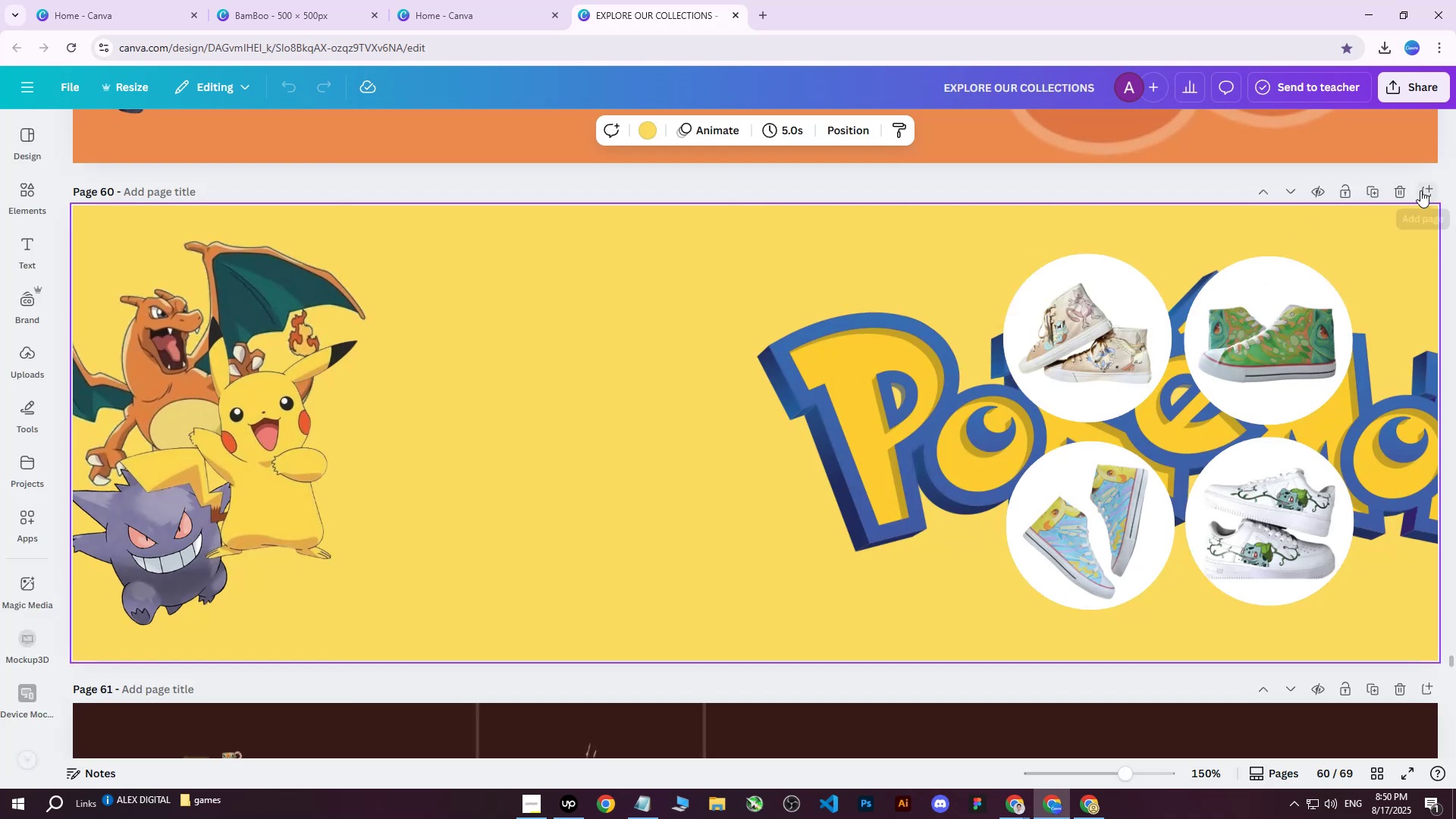 
left_click([1420, 190])
 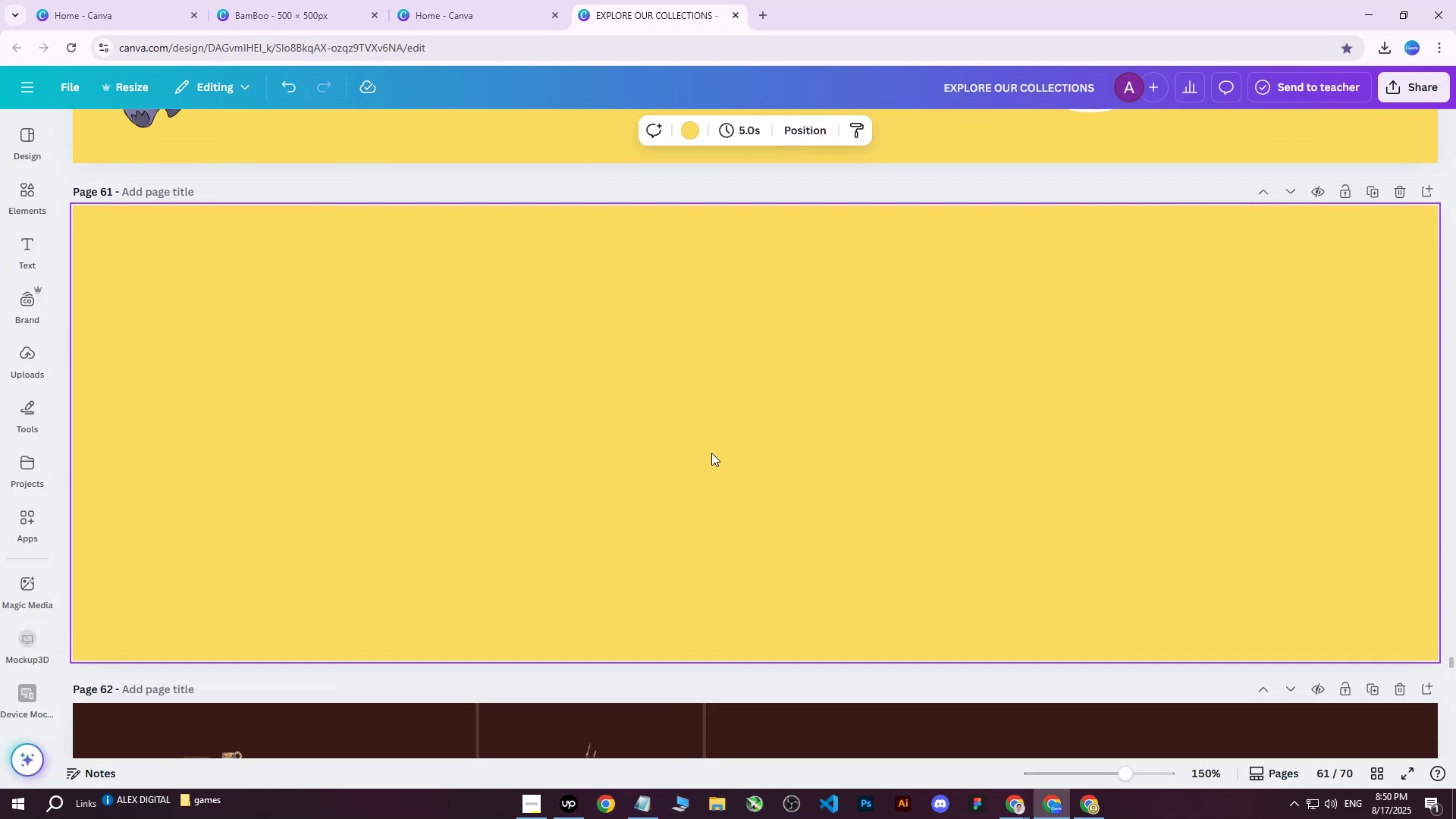 
scroll: coordinate [711, 453], scroll_direction: up, amount: 1.0
 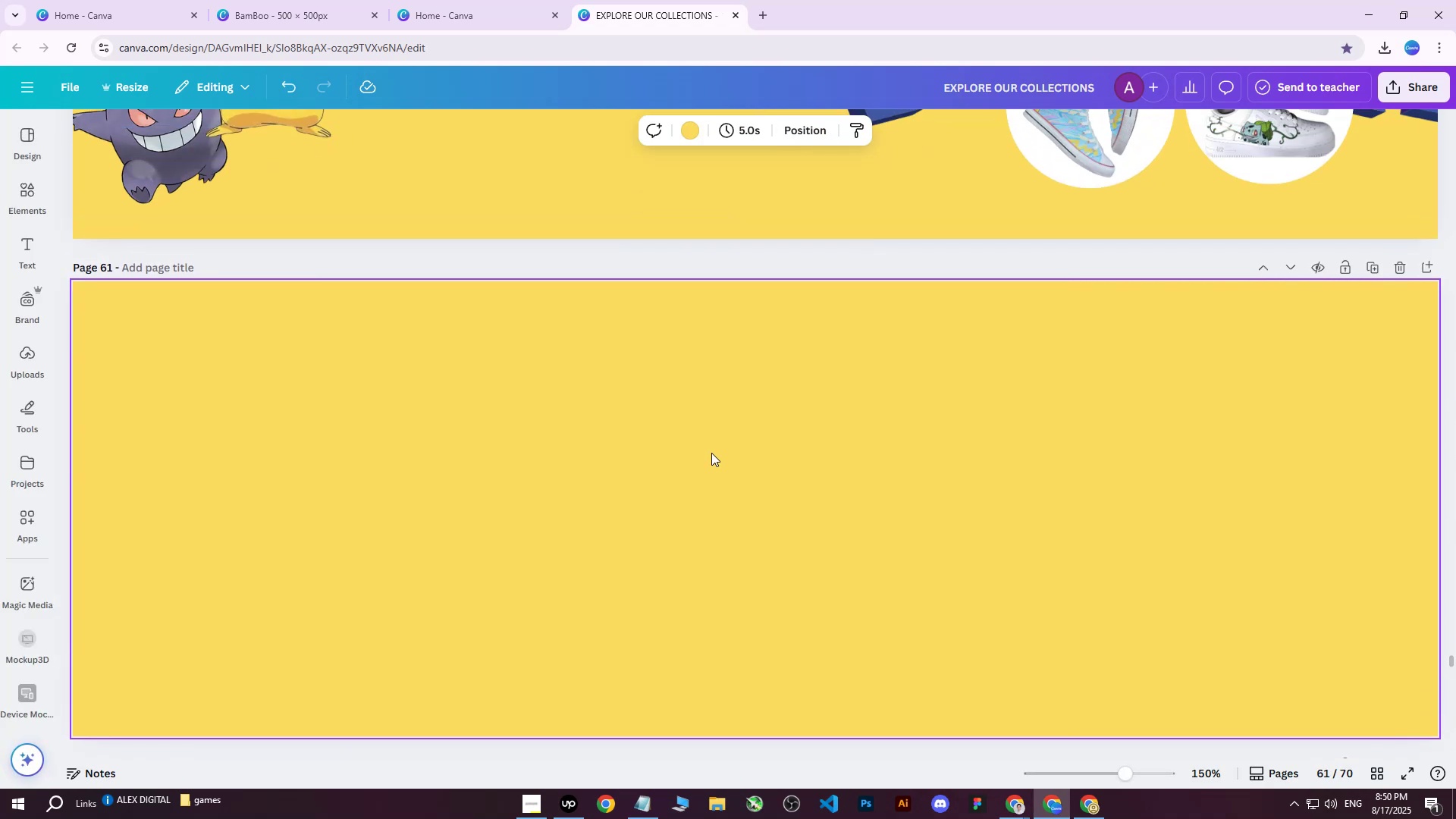 
left_click([708, 453])
 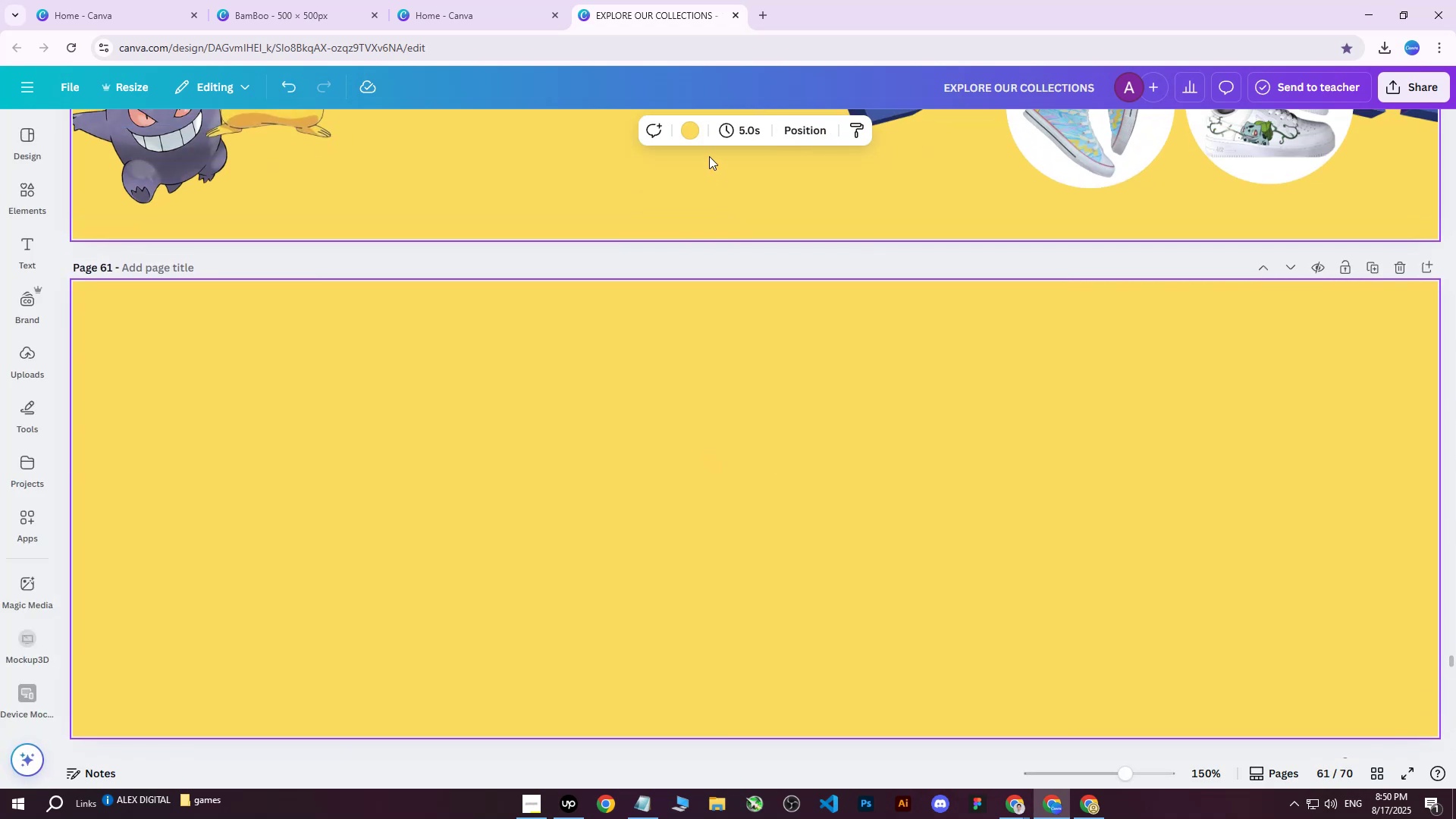 
left_click([692, 127])
 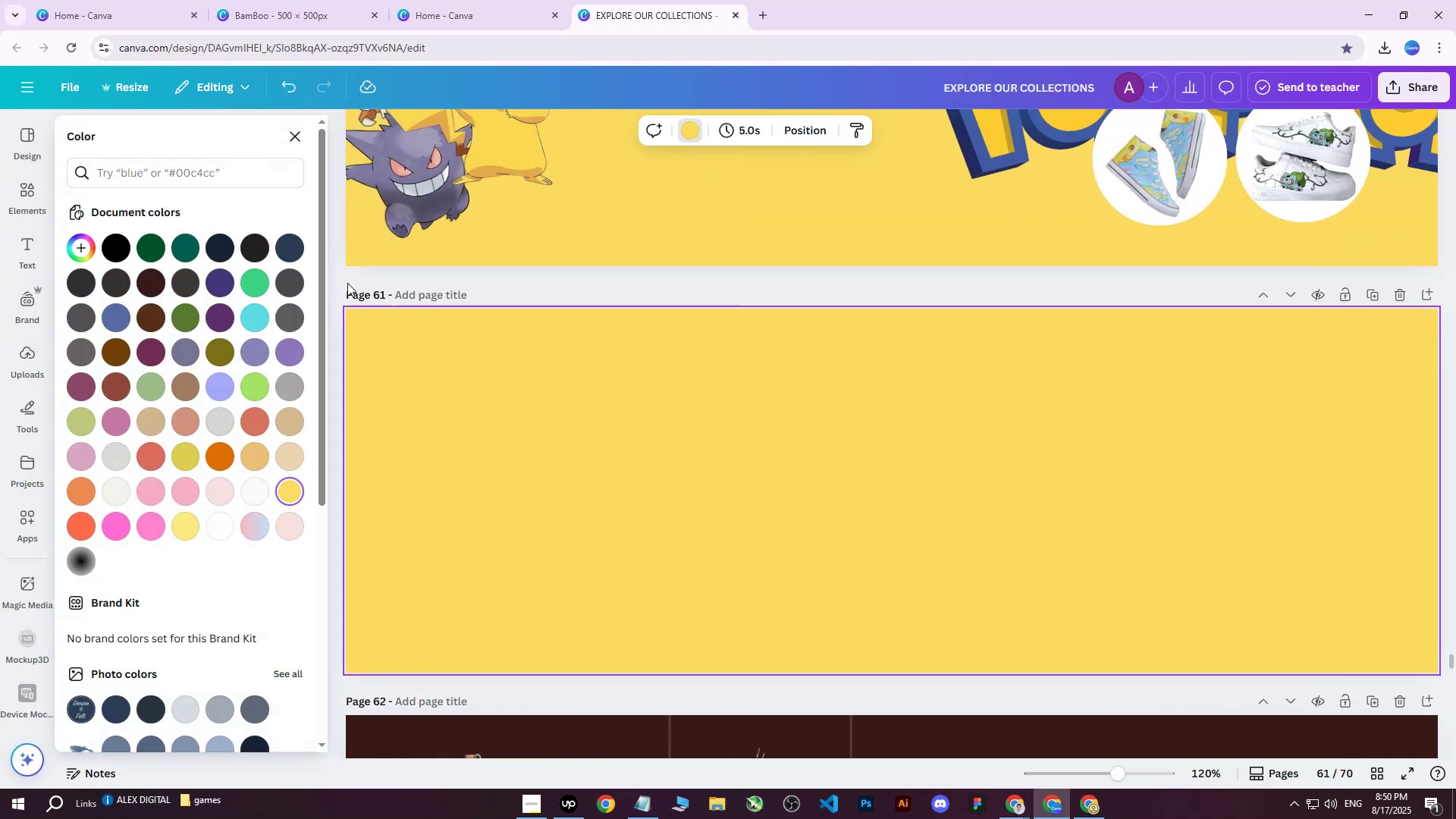 
mouse_move([295, 334])
 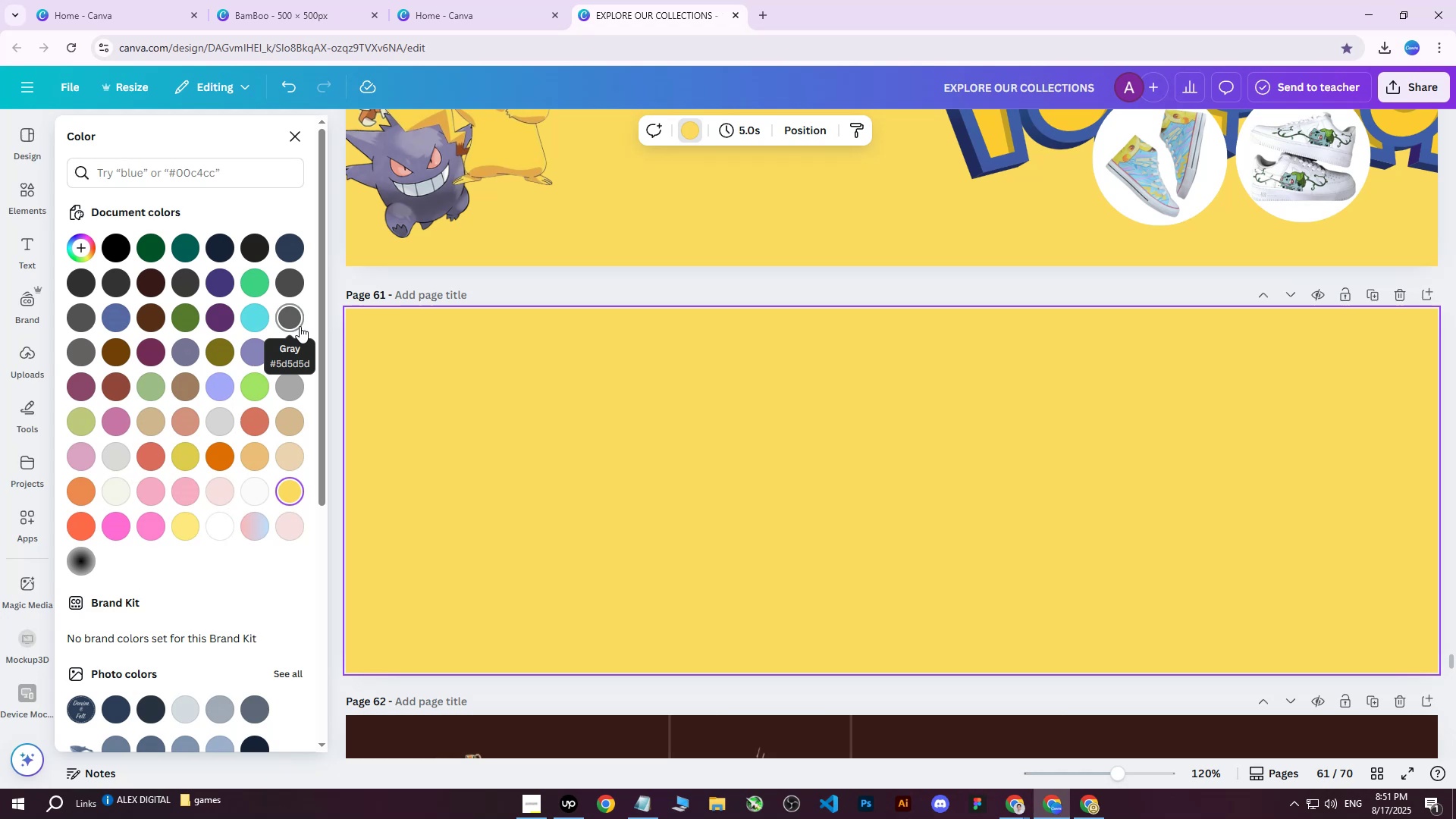 
wait(38.38)
 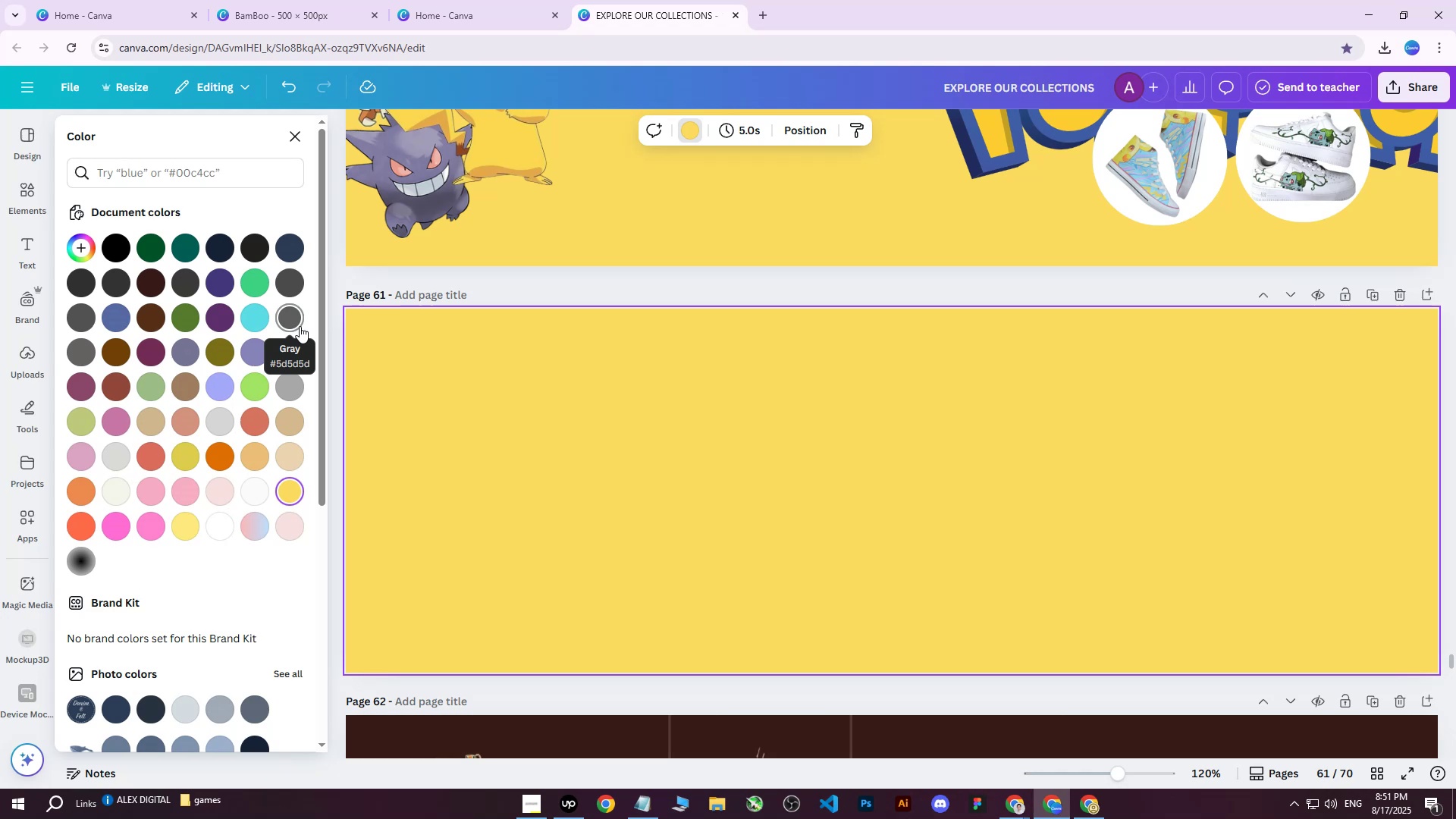 
scroll: coordinate [649, 495], scroll_direction: down, amount: 1.0
 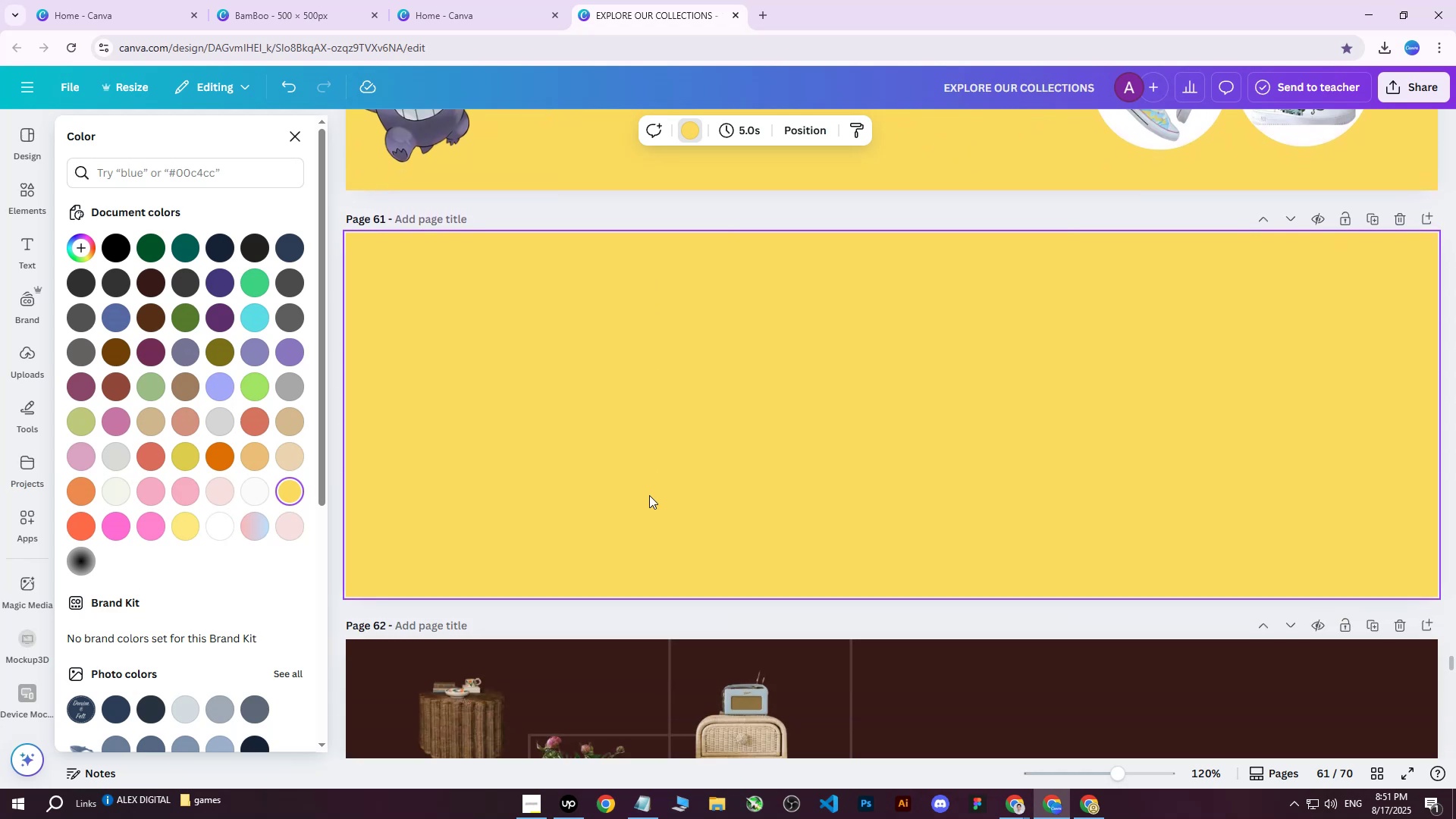 
scroll: coordinate [649, 495], scroll_direction: up, amount: 1.0
 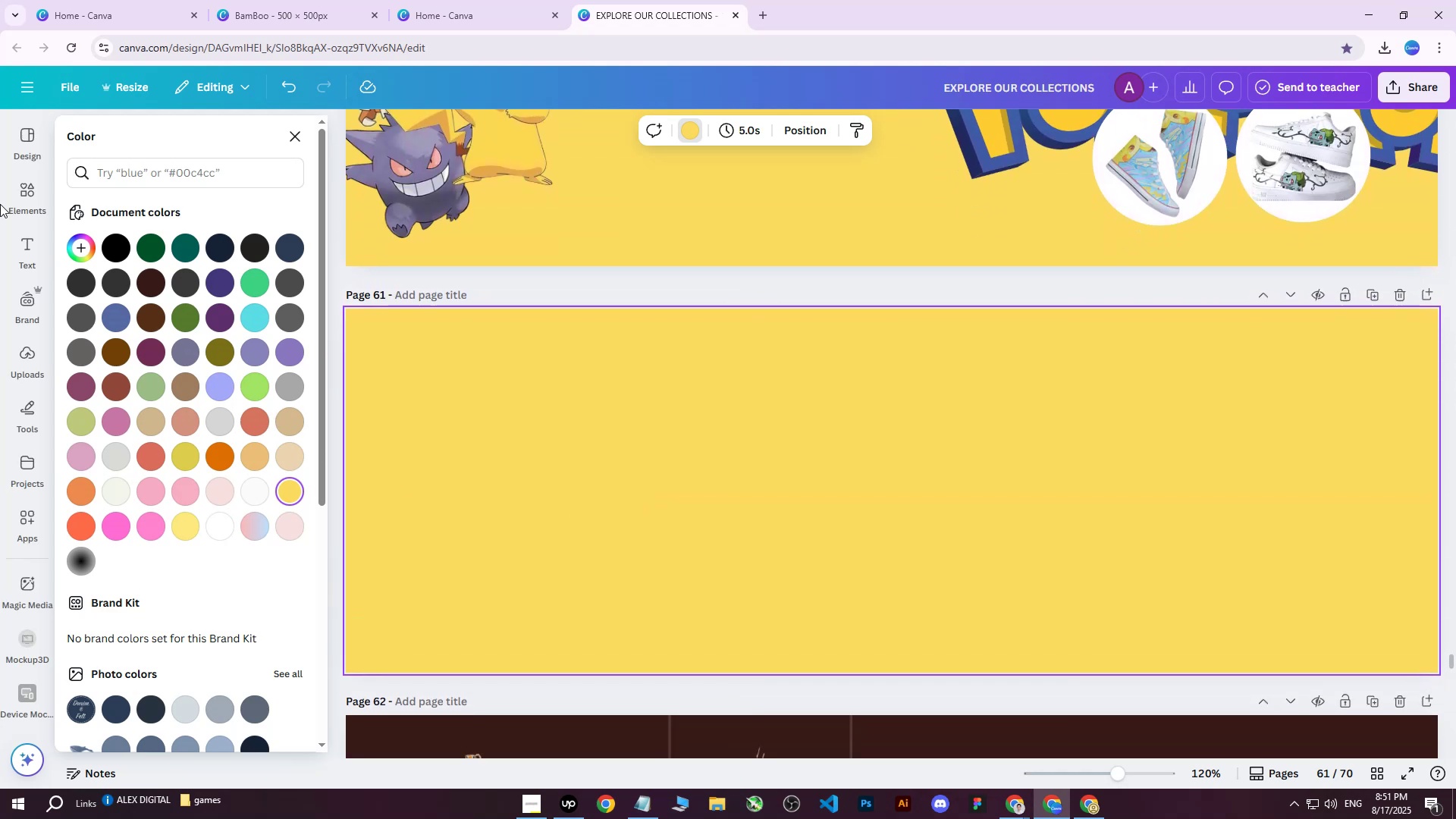 
left_click([20, 194])
 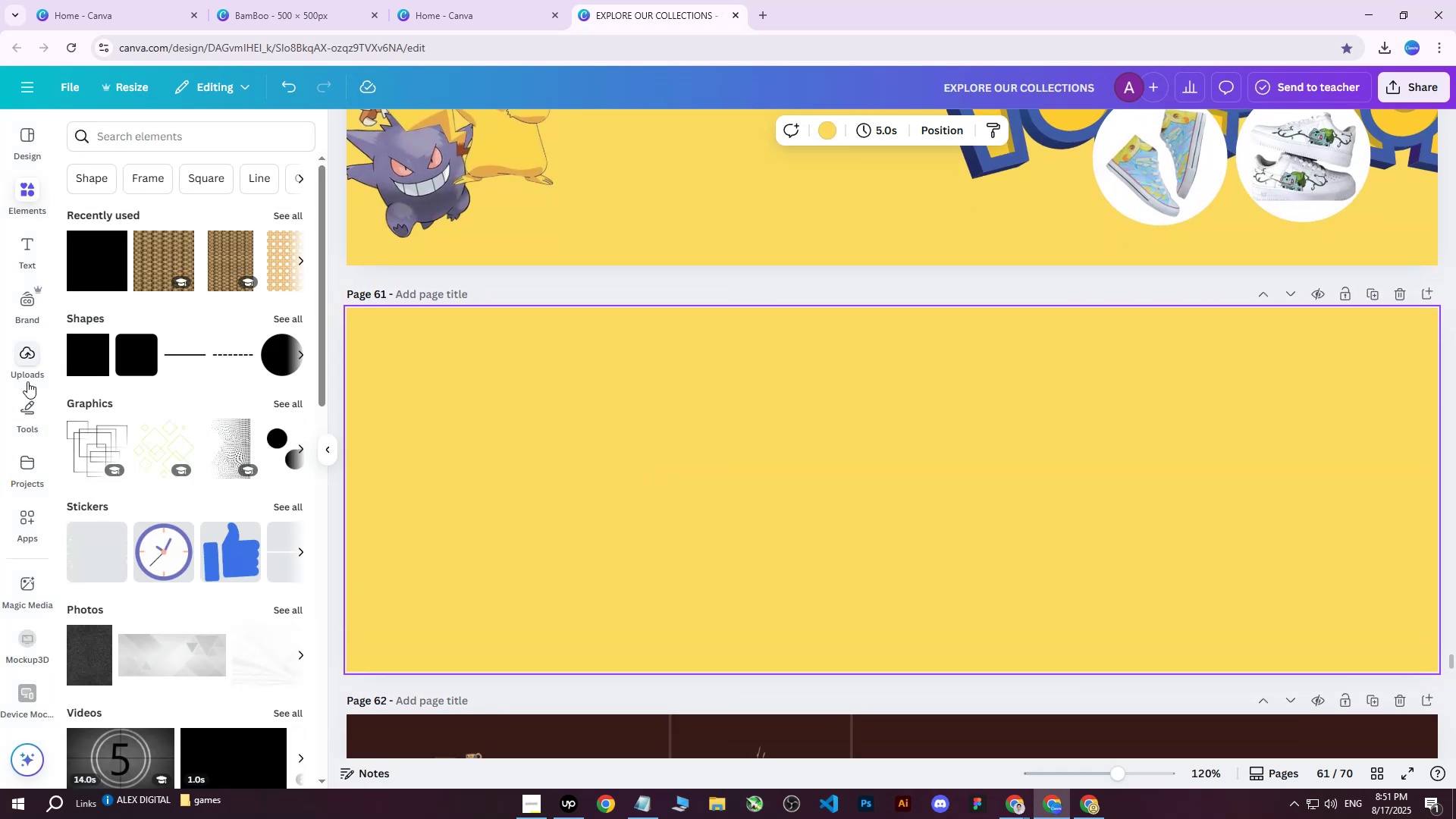 
left_click([28, 354])
 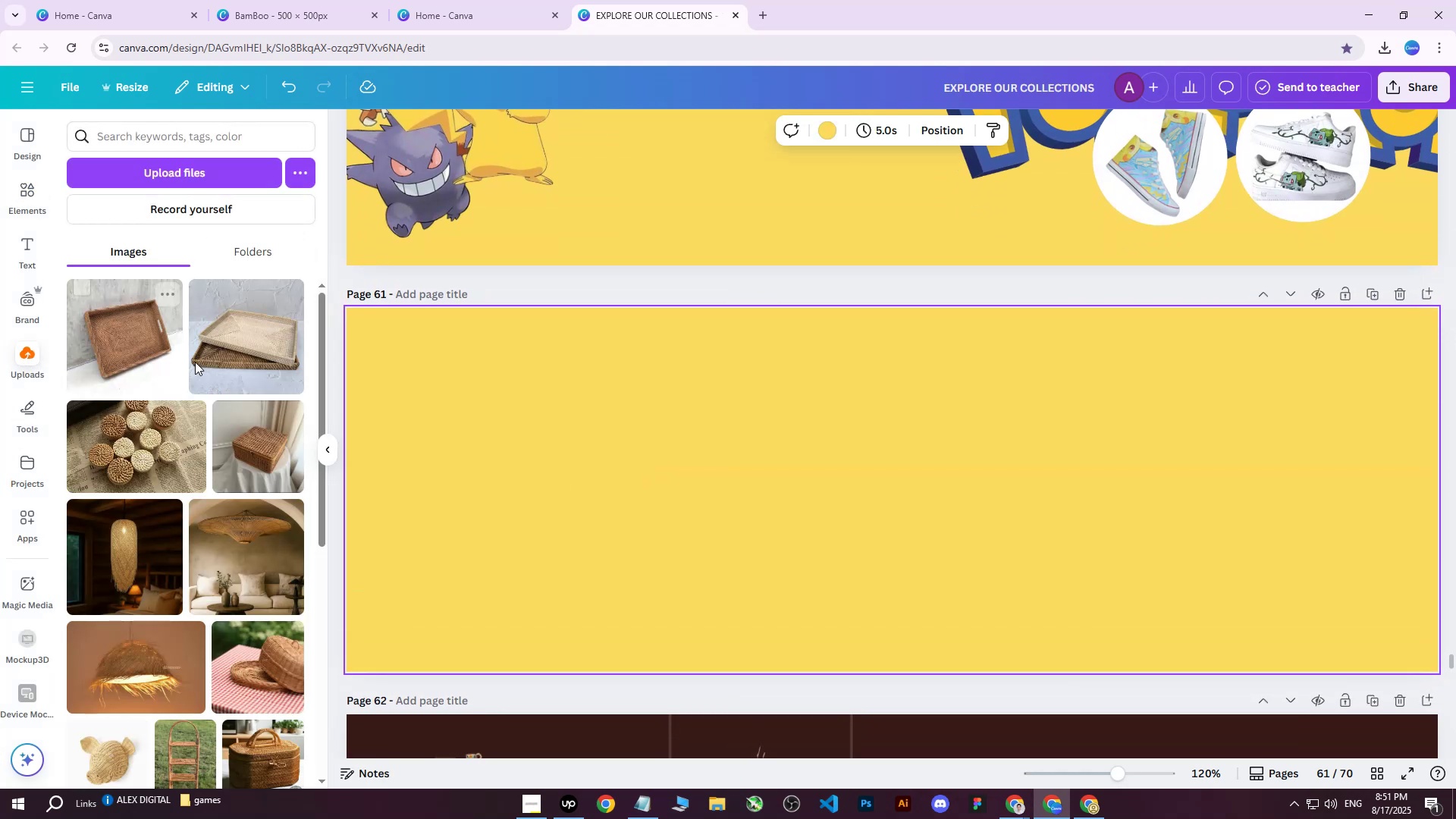 
scroll: coordinate [228, 502], scroll_direction: down, amount: 7.0
 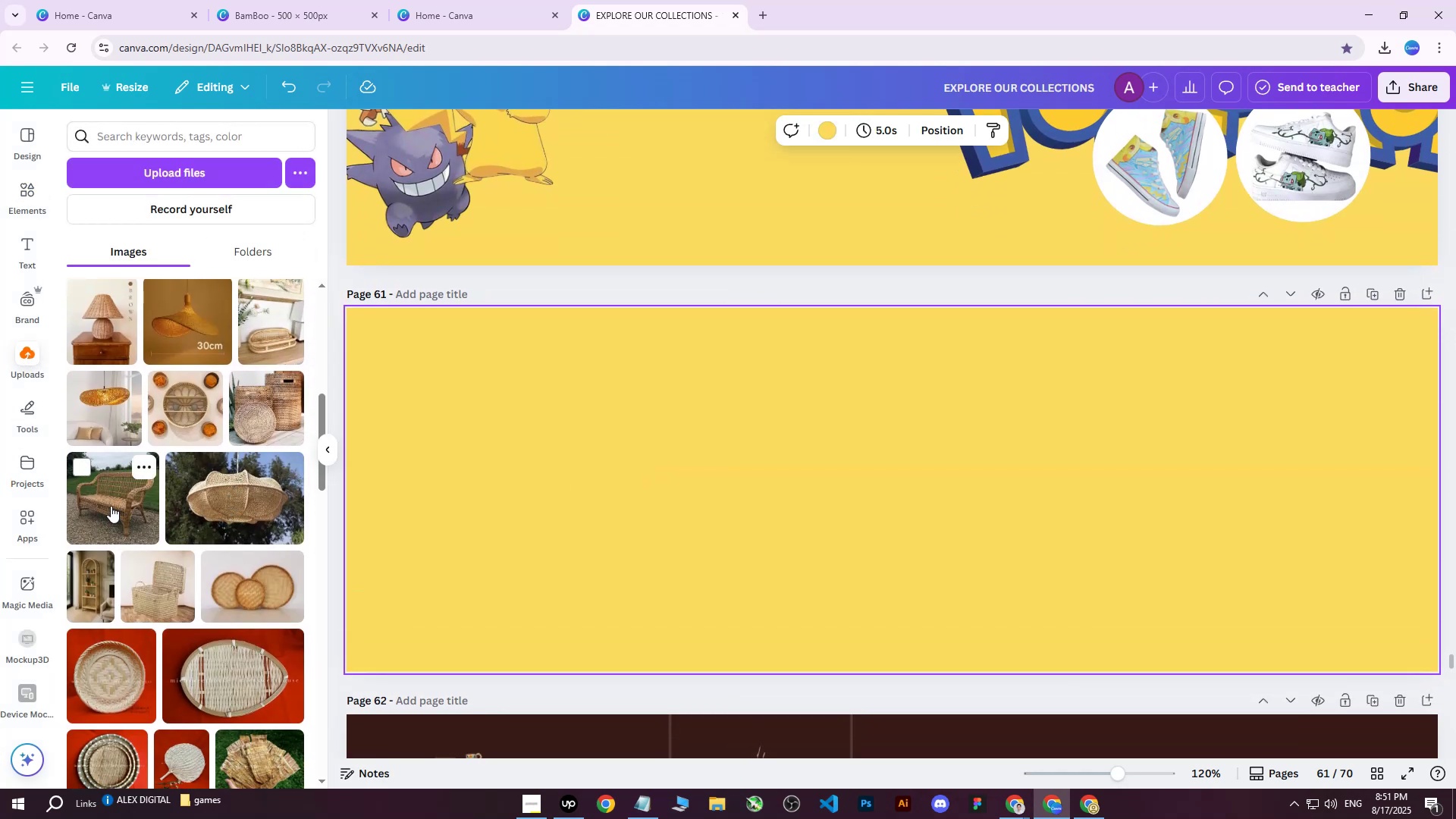 
left_click([112, 504])
 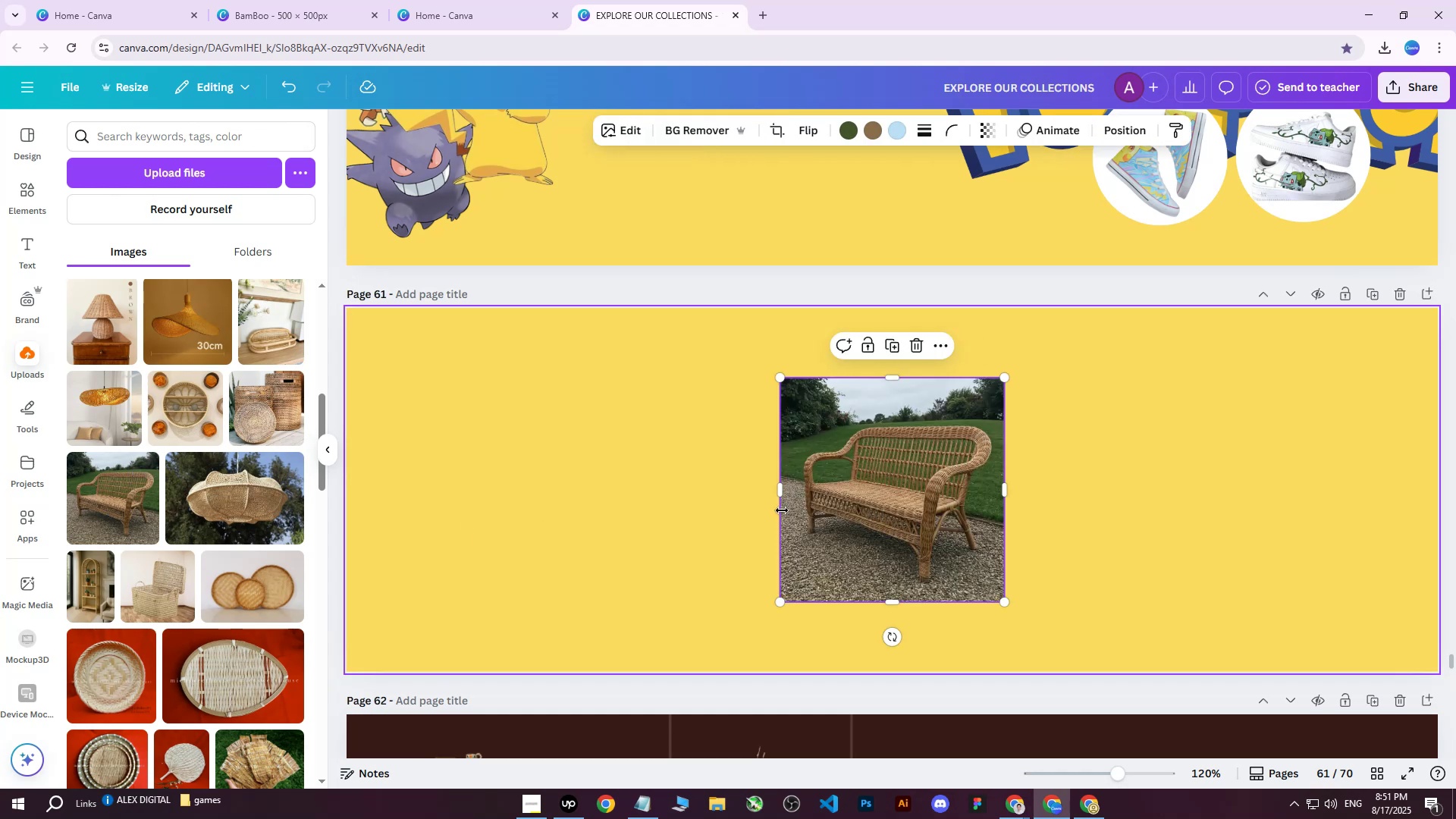 
left_click_drag(start_coordinate=[863, 505], to_coordinate=[583, 485])
 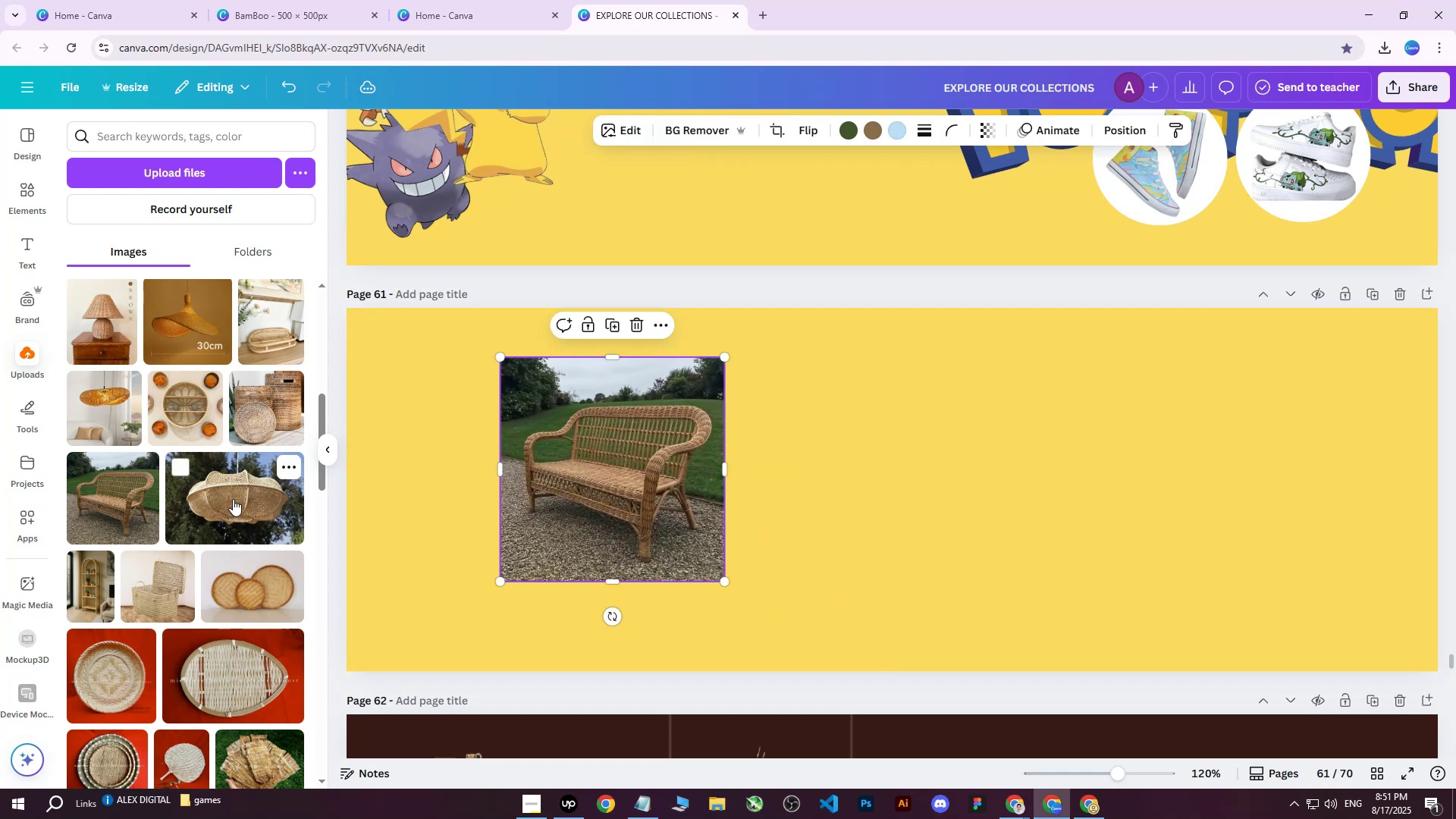 
scroll: coordinate [209, 519], scroll_direction: up, amount: 4.0
 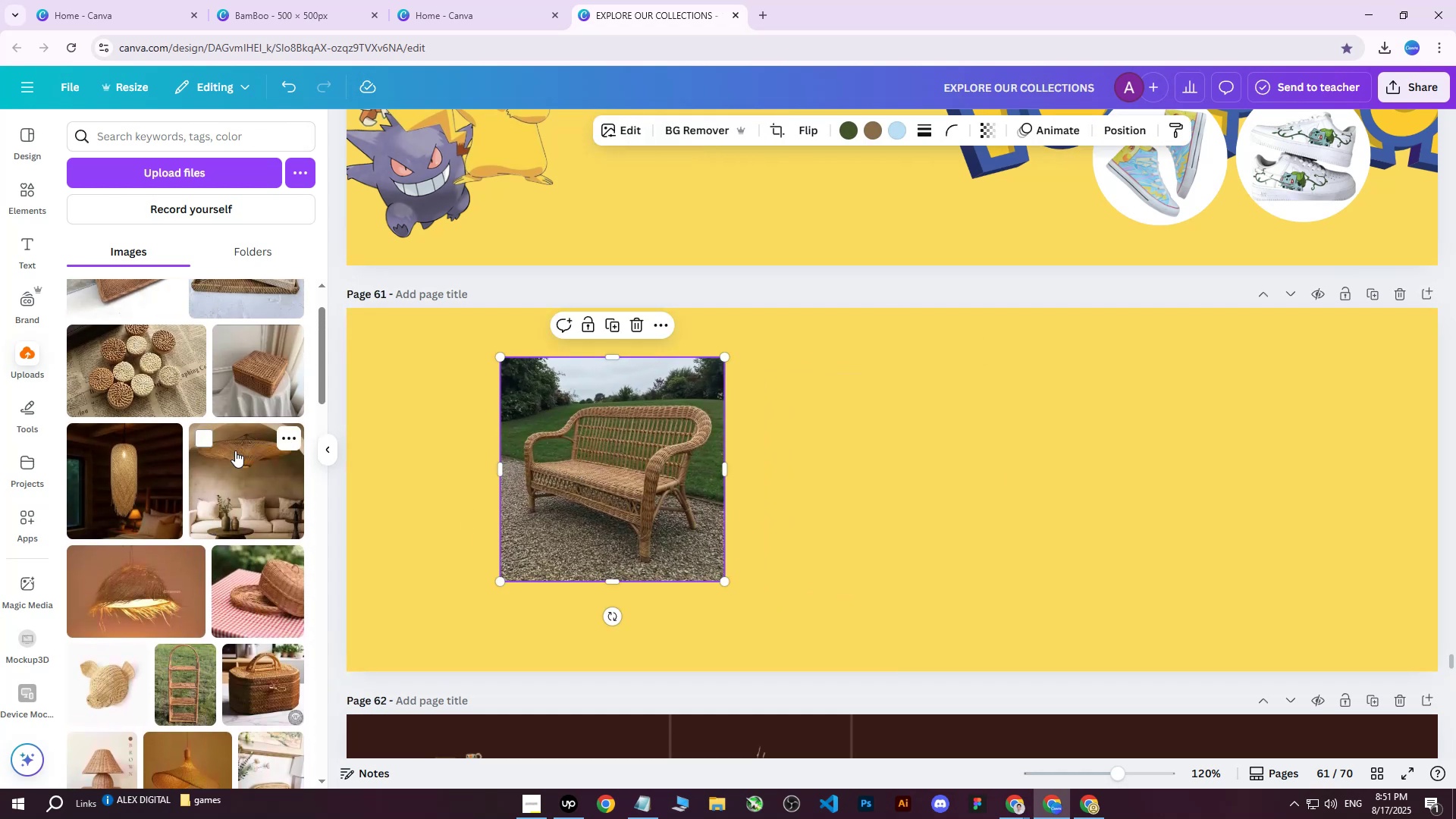 
left_click([237, 463])
 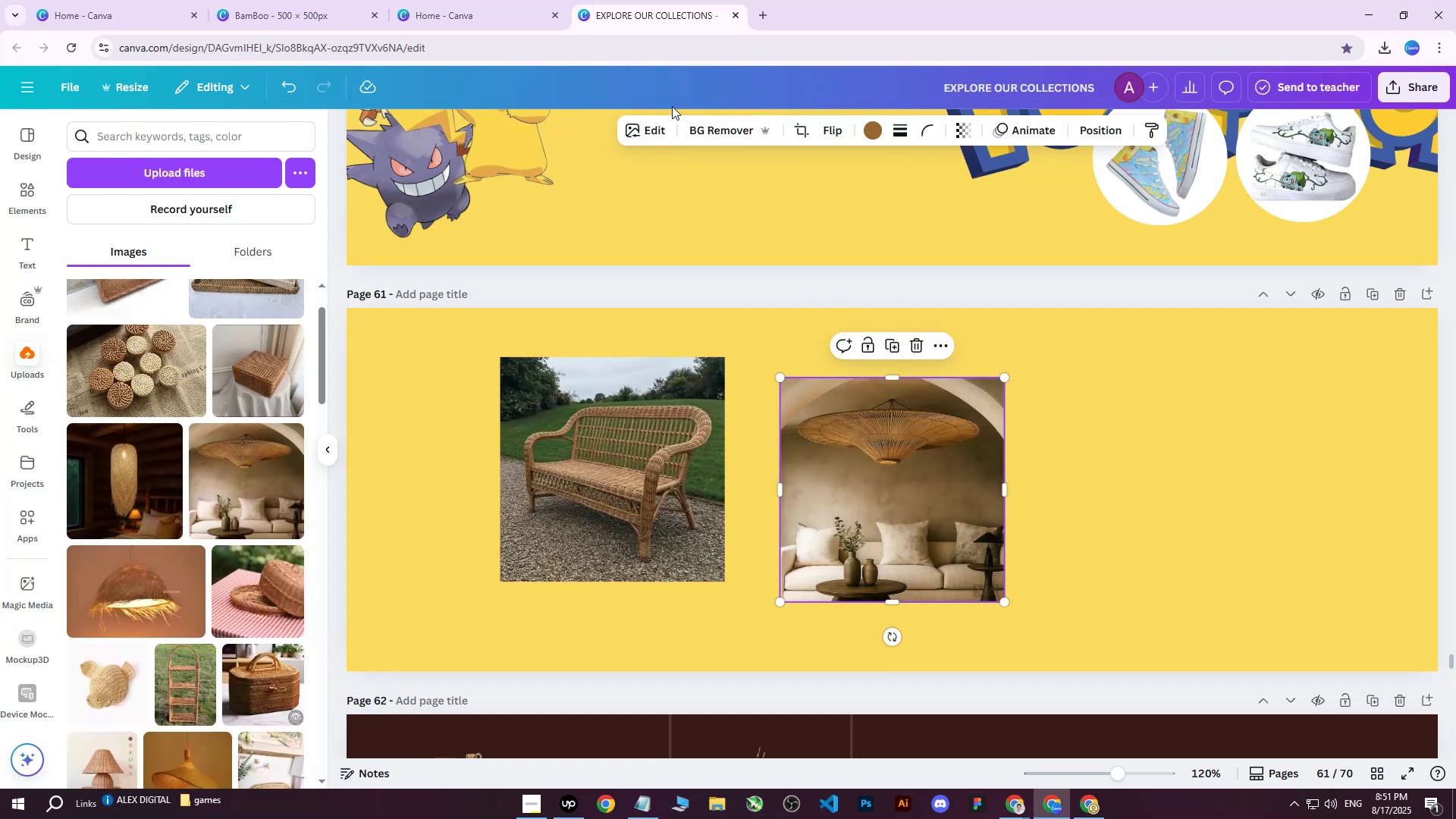 
left_click([716, 115])
 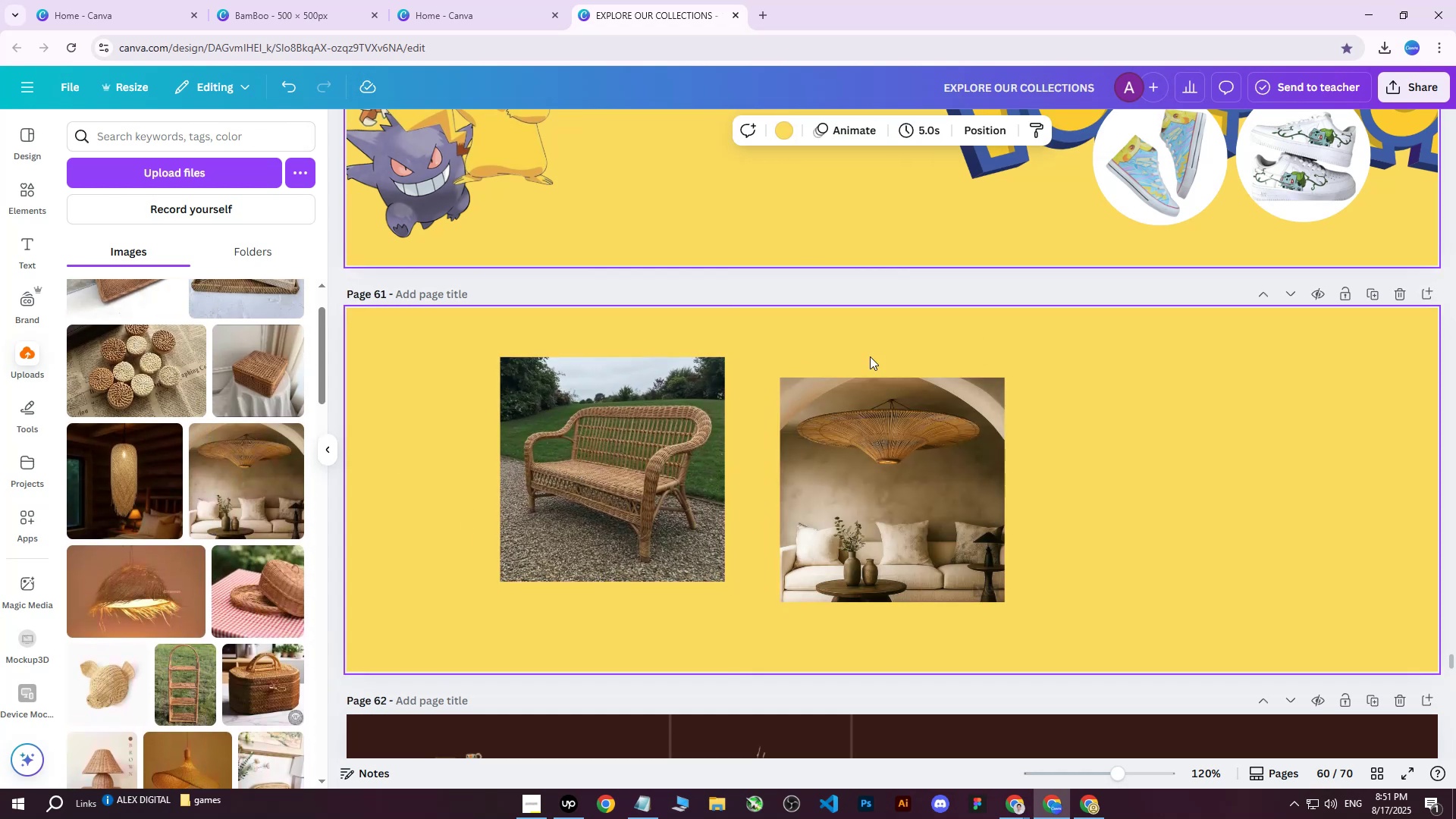 
left_click([912, 478])
 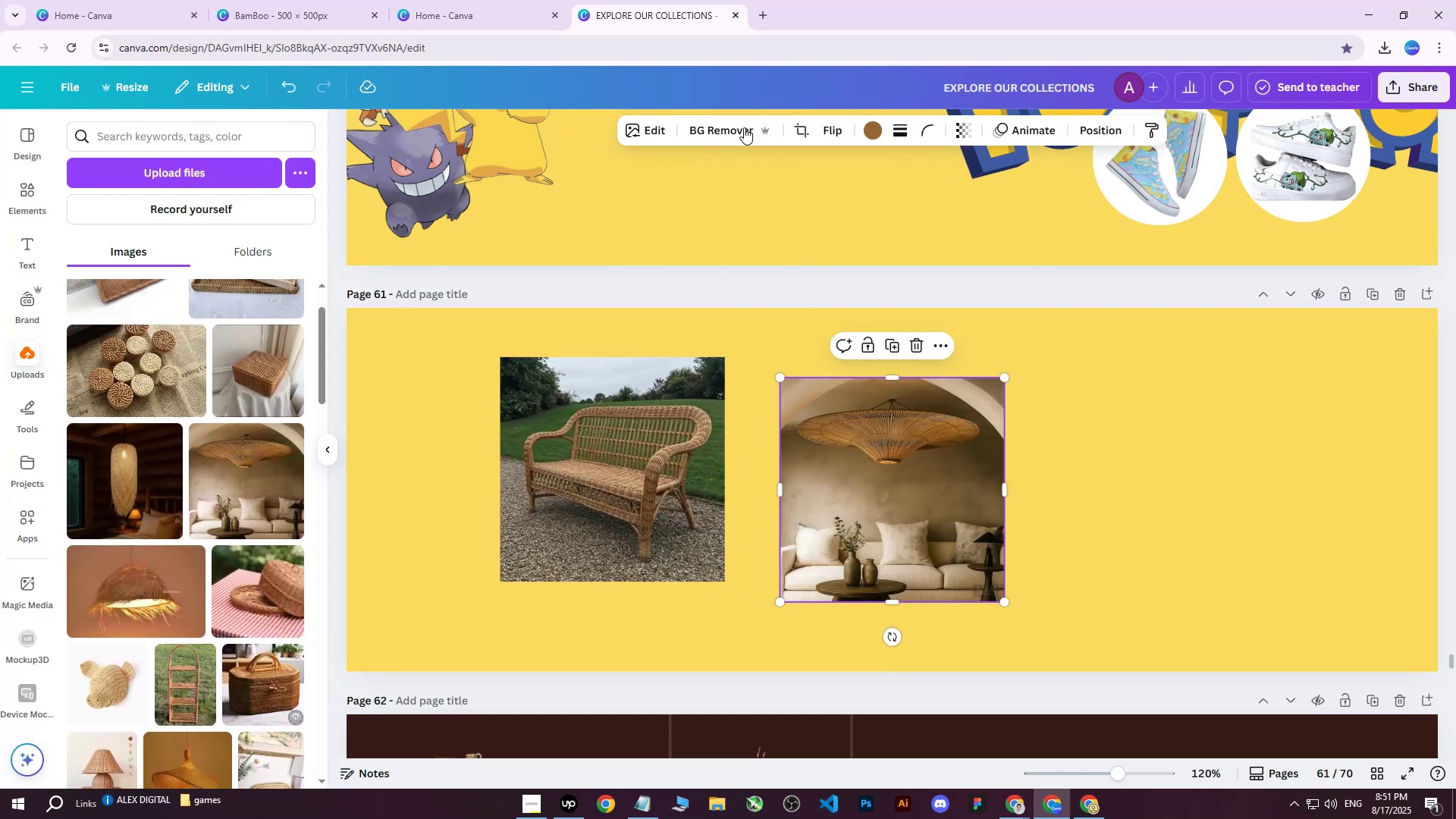 
left_click([728, 140])
 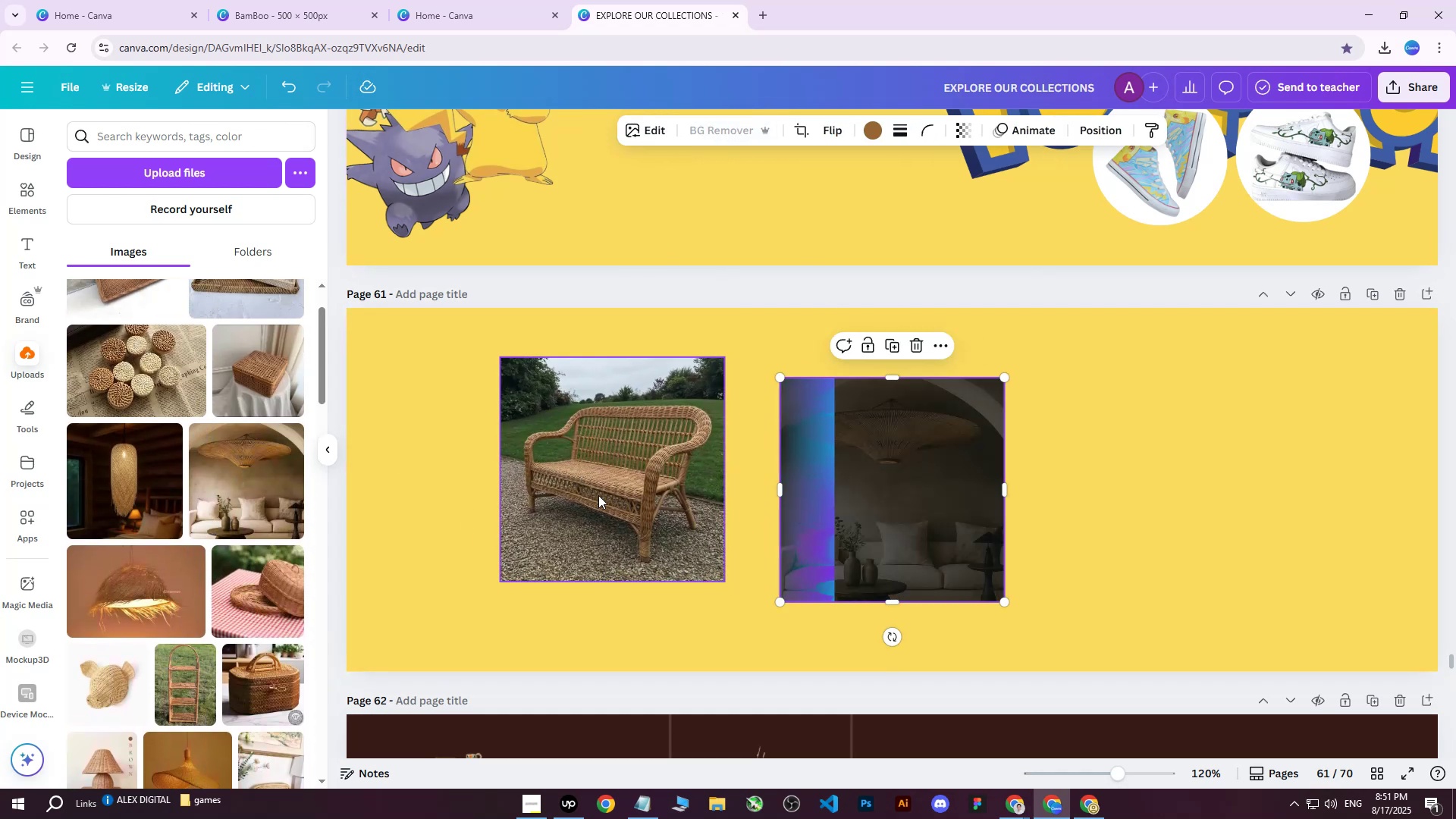 
left_click_drag(start_coordinate=[609, 476], to_coordinate=[528, 472])
 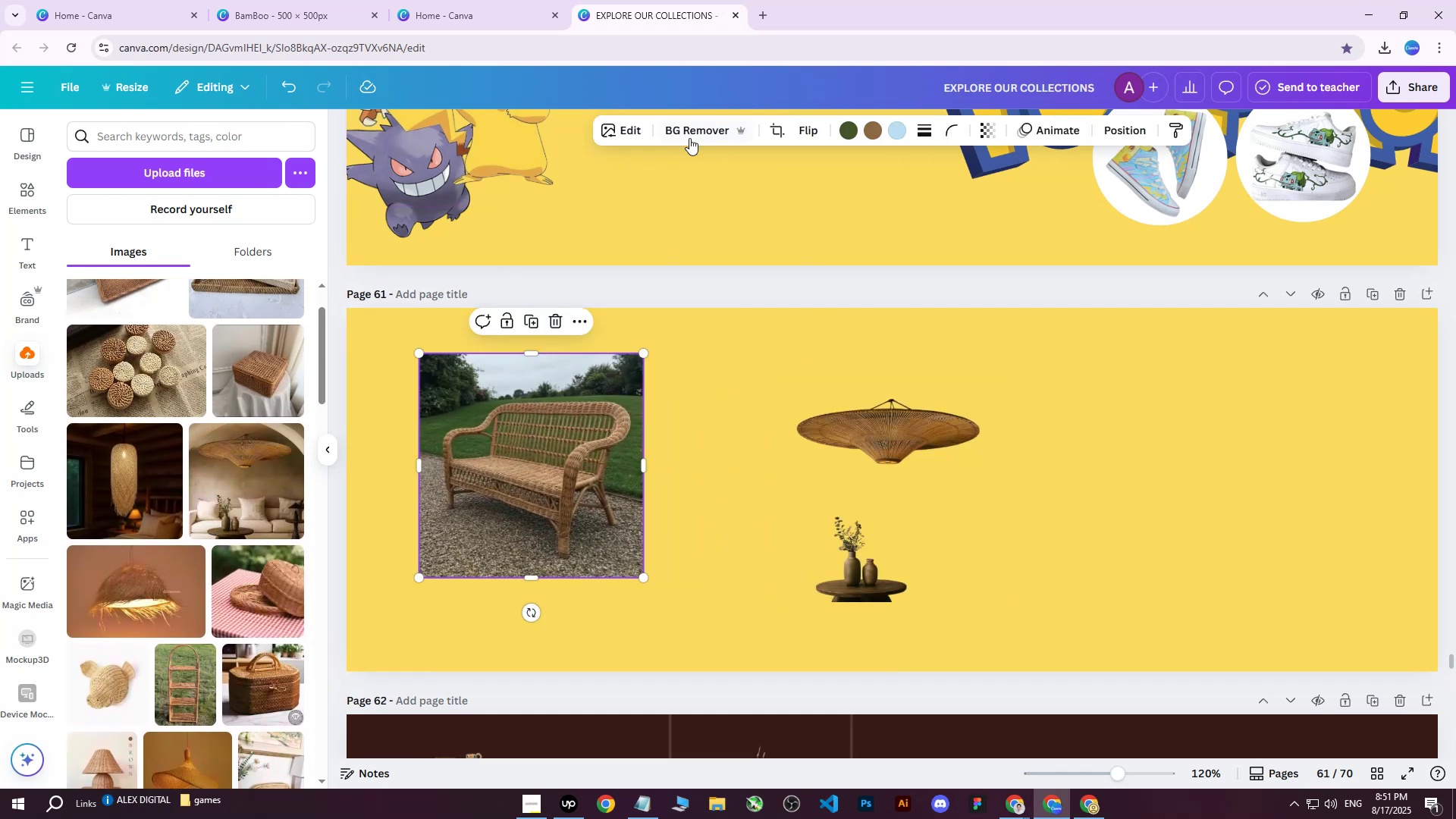 
left_click([705, 128])
 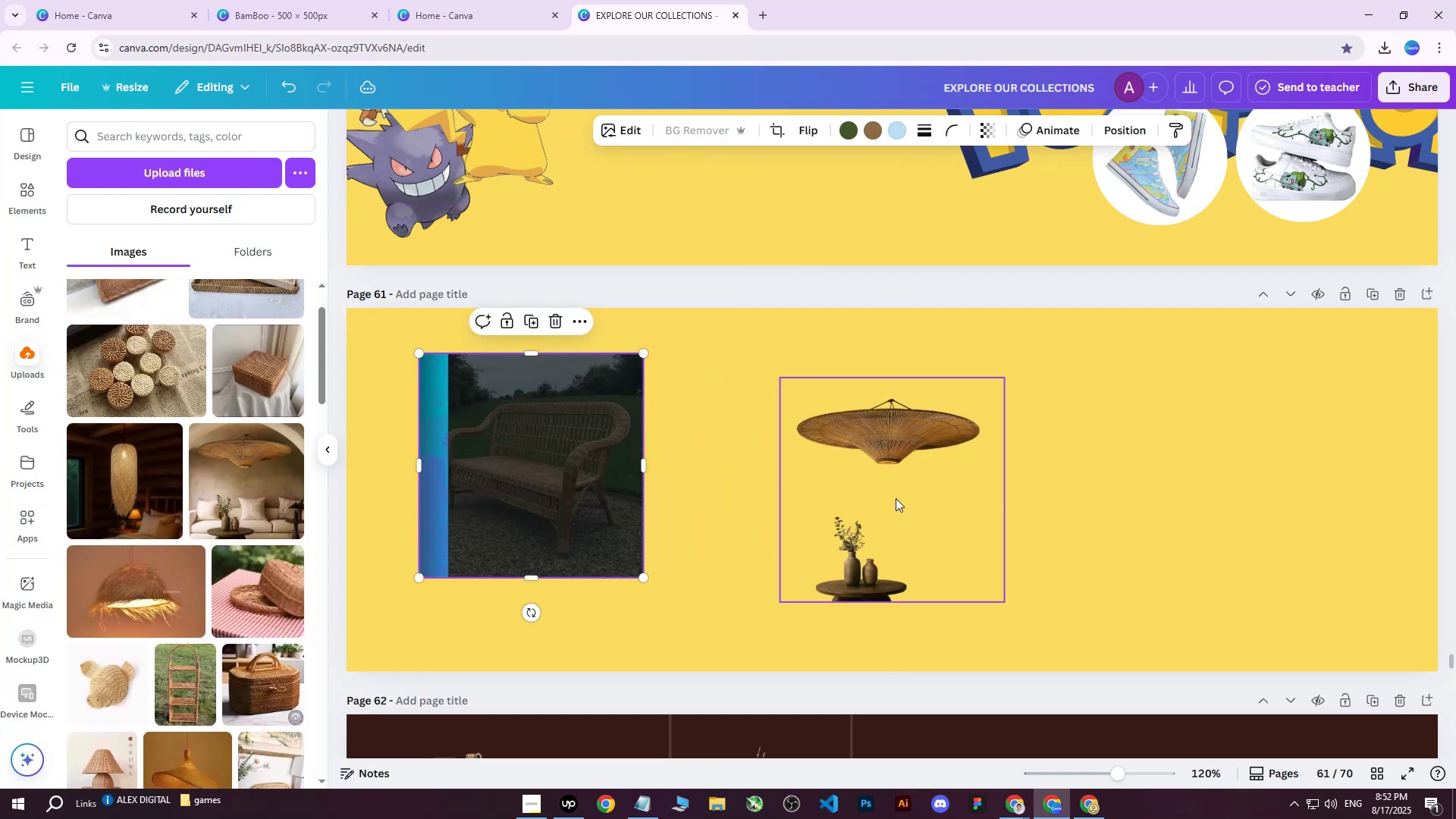 
left_click_drag(start_coordinate=[875, 461], to_coordinate=[761, 402])
 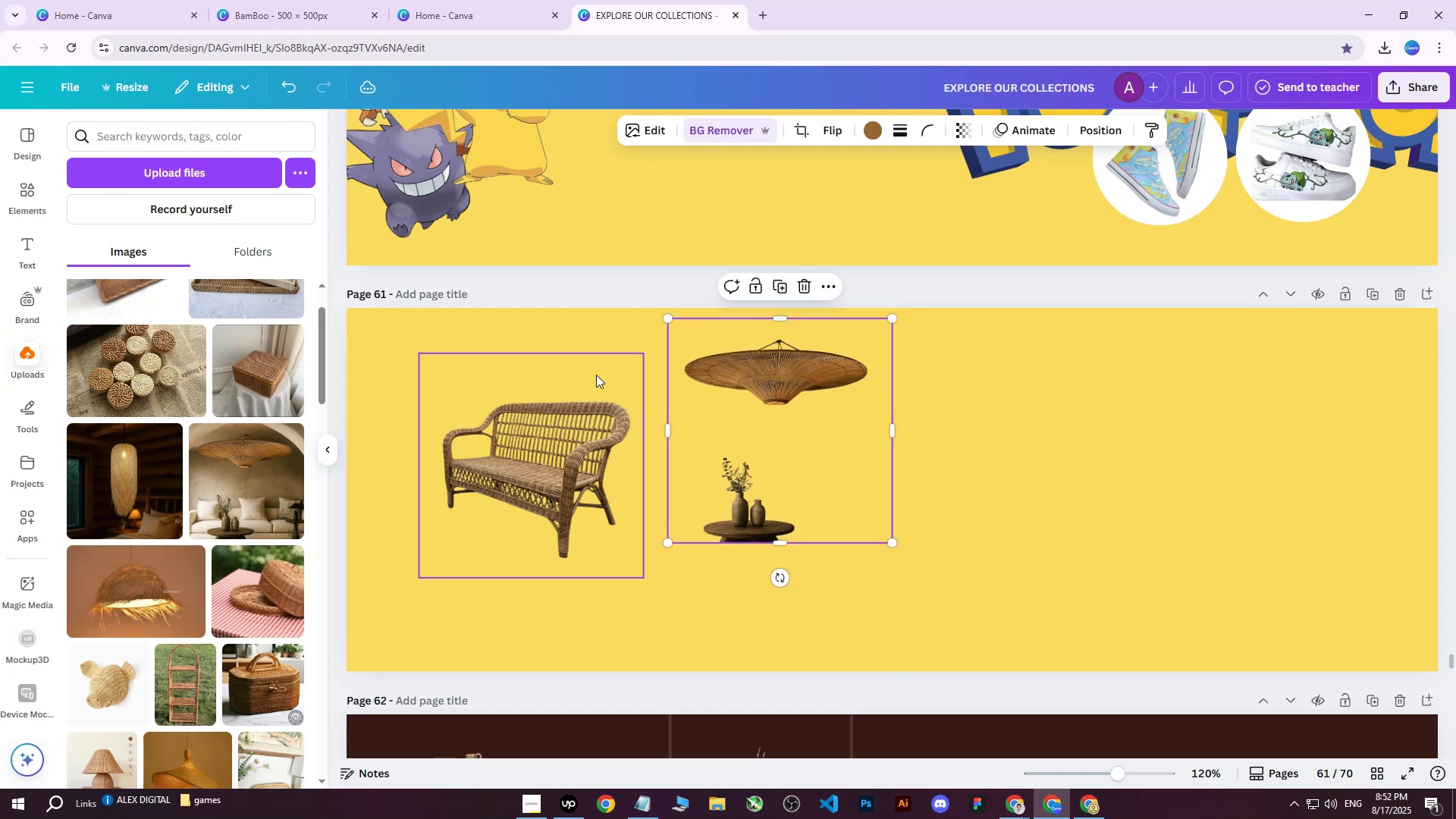 
left_click([416, 335])
 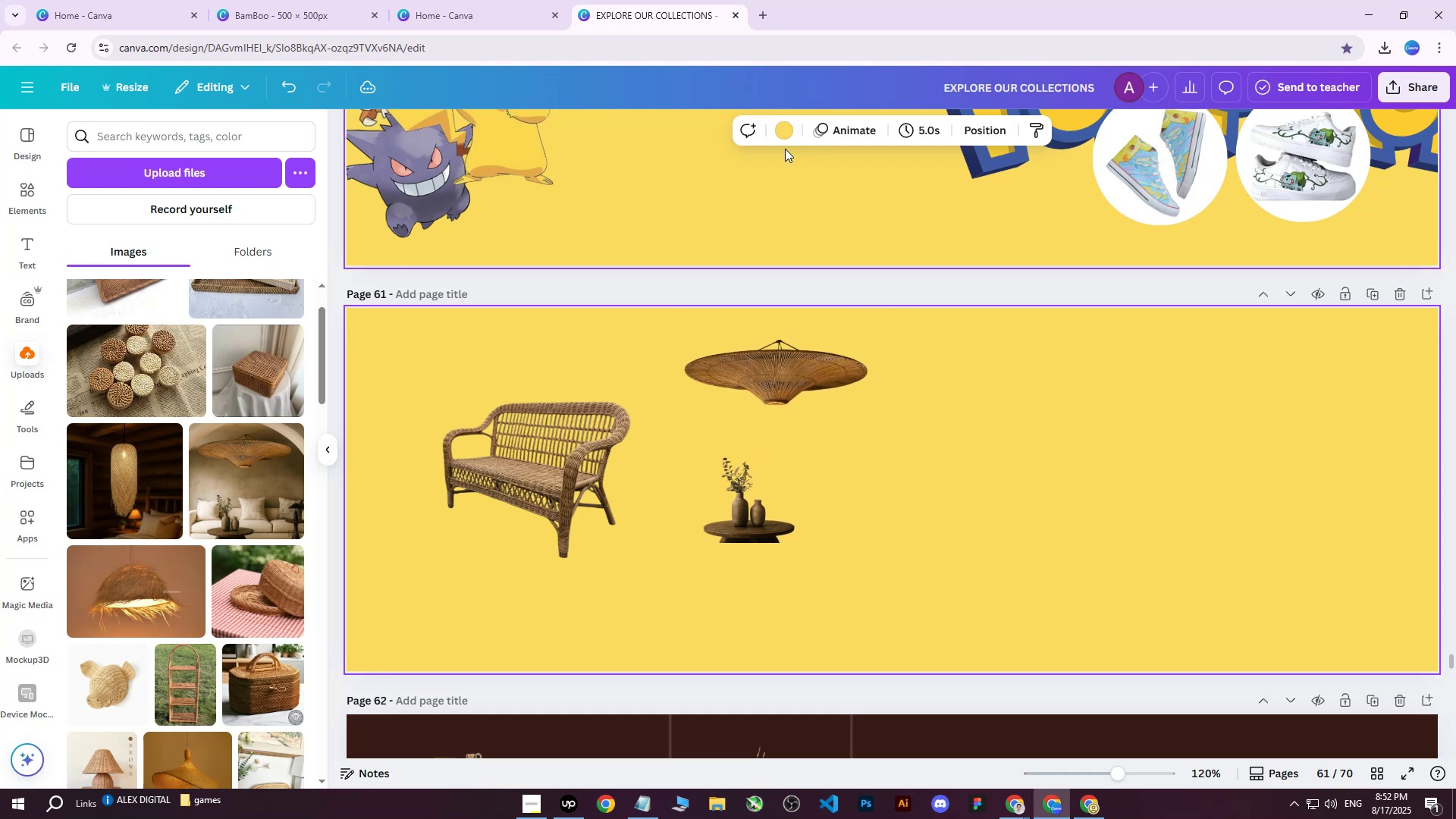 
left_click([787, 128])
 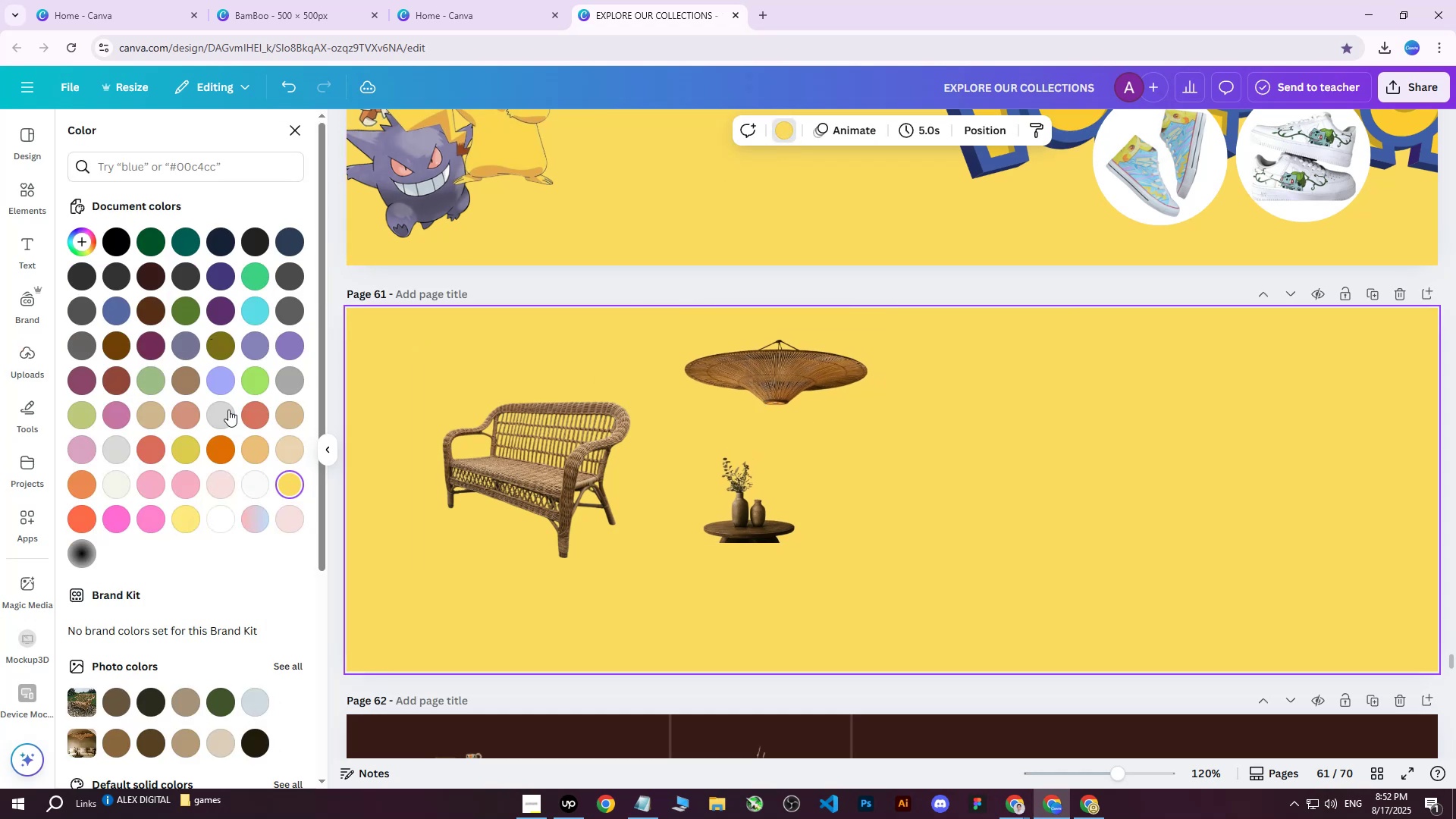 
left_click([277, 409])
 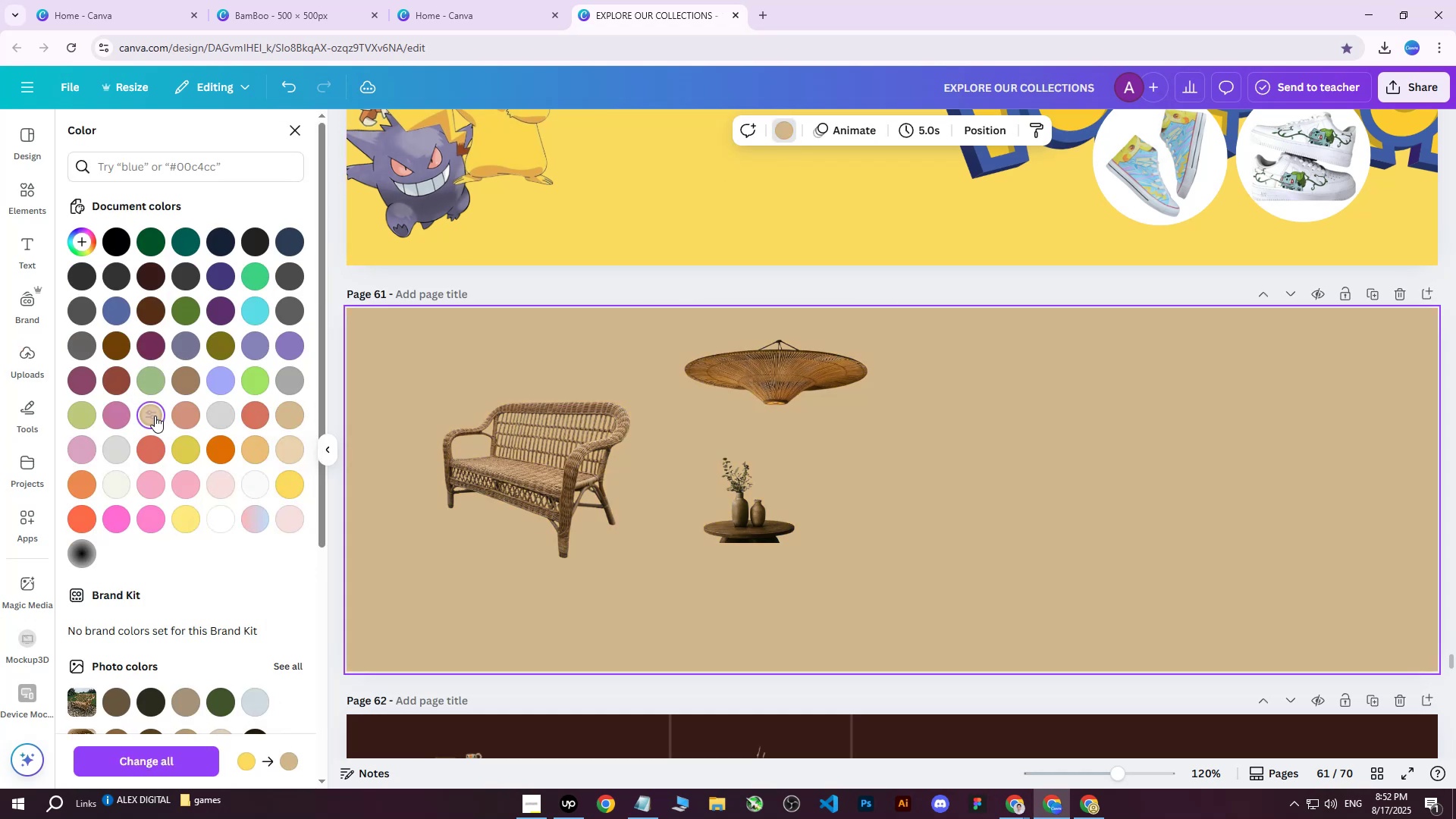 
double_click([121, 450])
 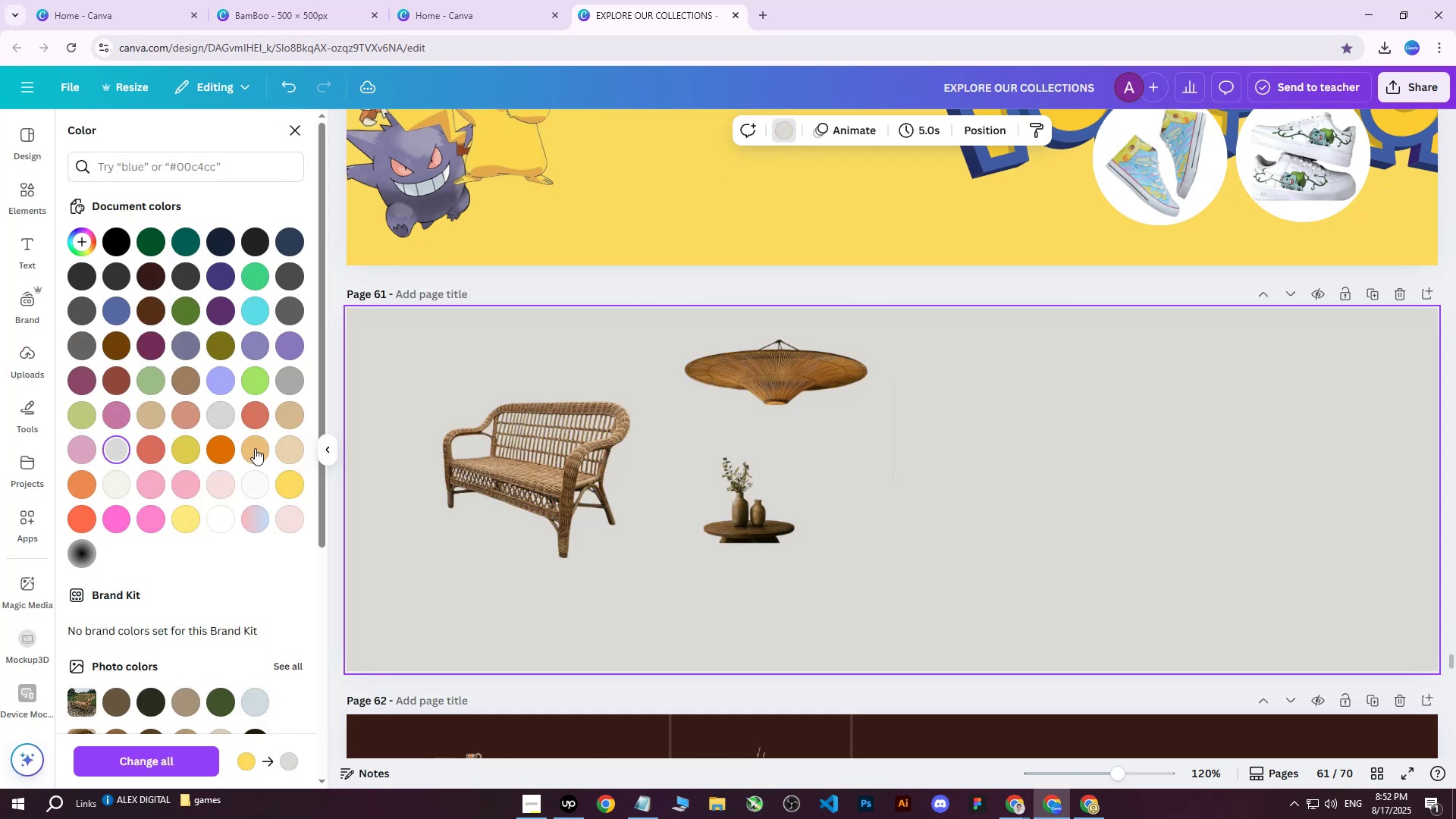 
triple_click([256, 448])
 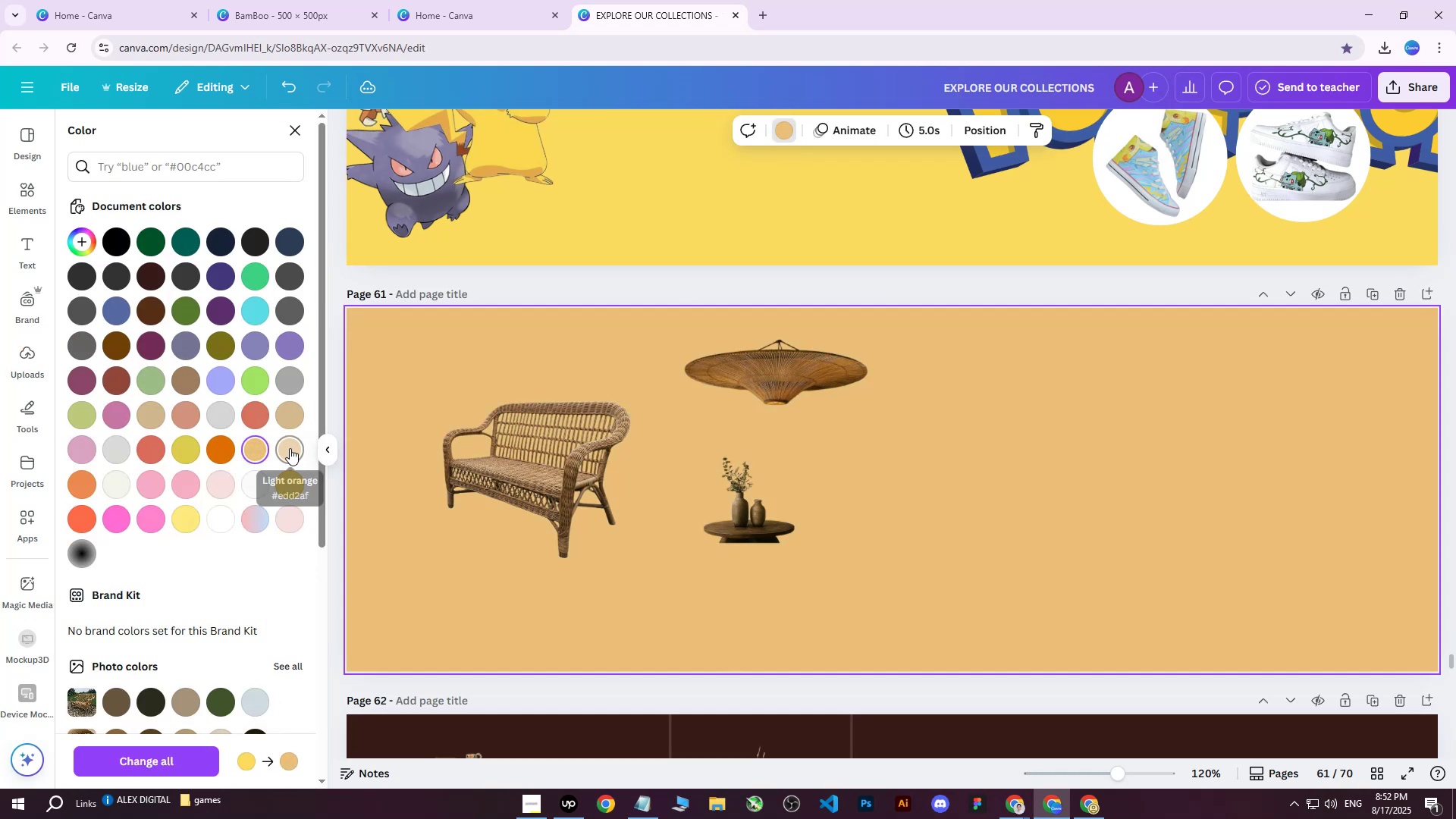 
triple_click([290, 448])
 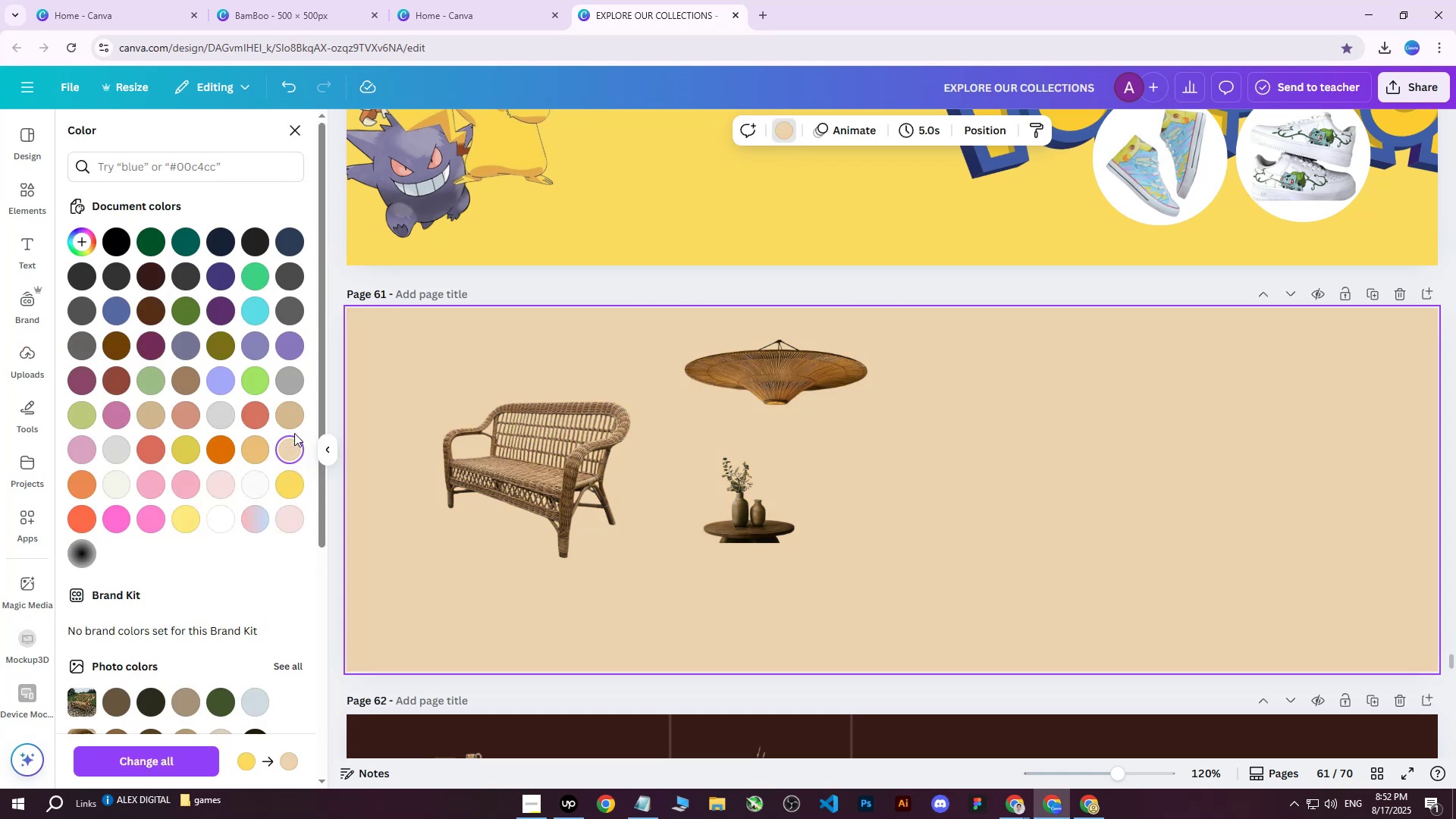 
scroll: coordinate [492, 429], scroll_direction: down, amount: 1.0
 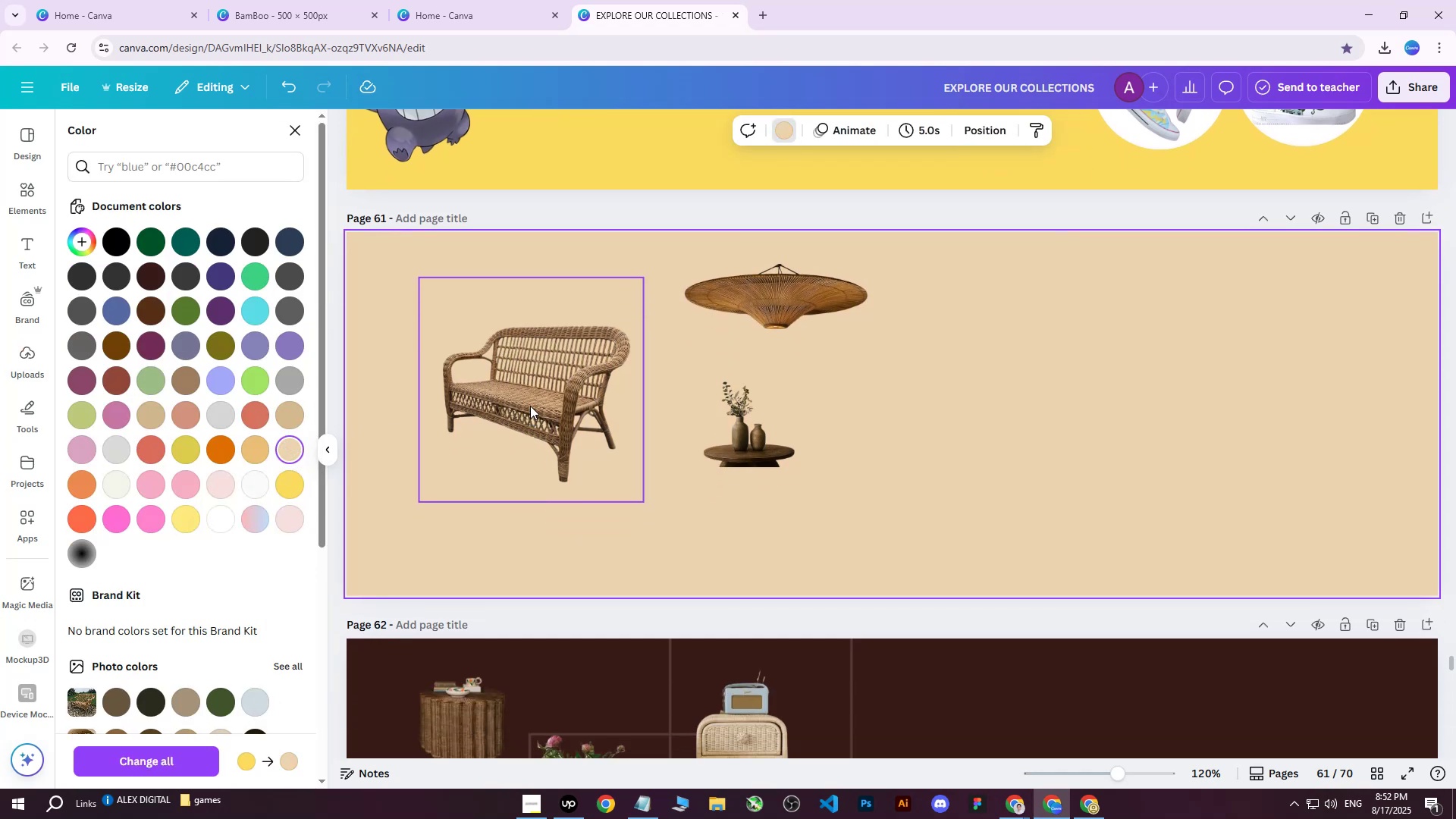 
left_click_drag(start_coordinate=[544, 403], to_coordinate=[984, 419])
 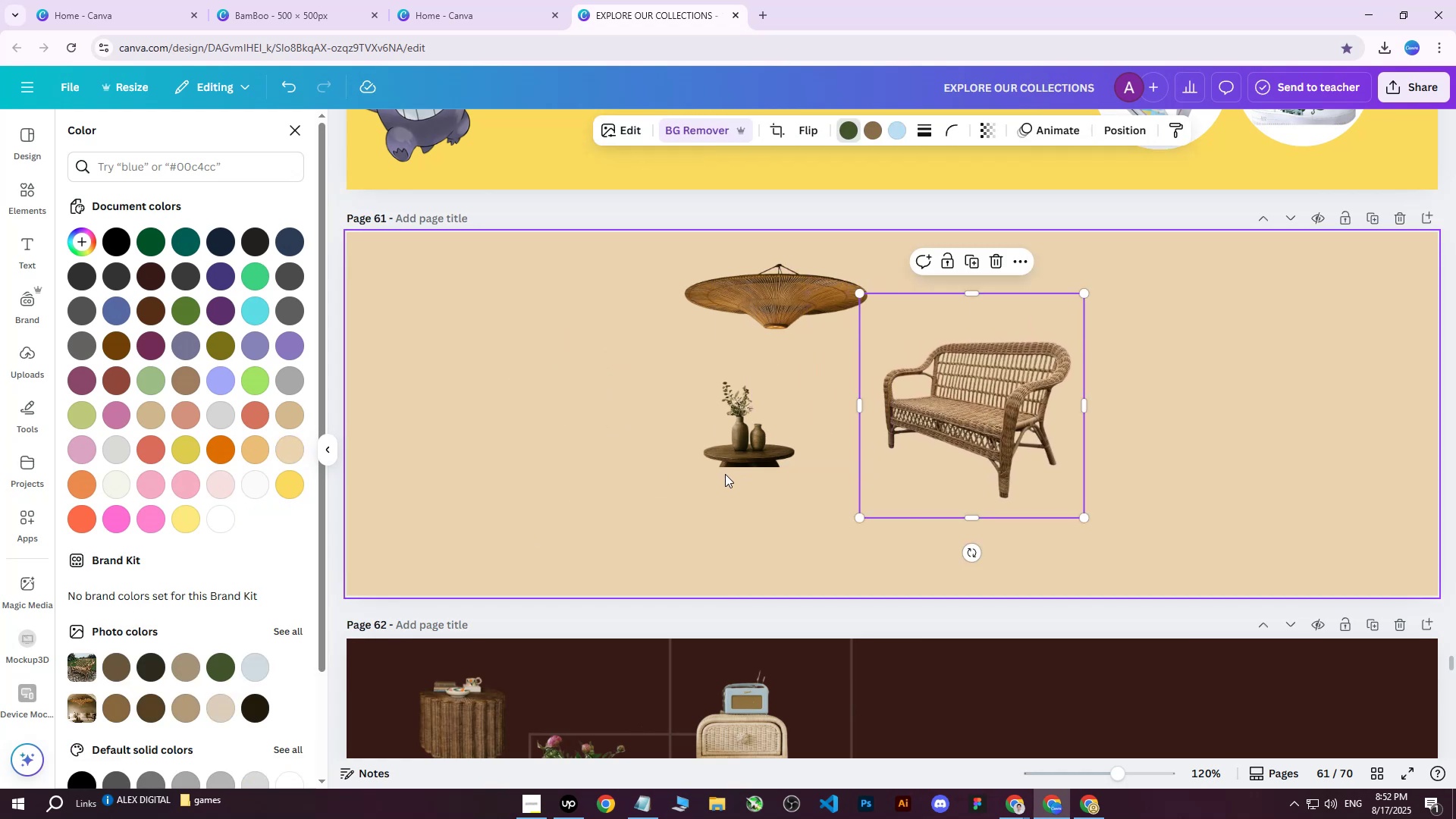 
left_click_drag(start_coordinate=[772, 329], to_coordinate=[654, 339])
 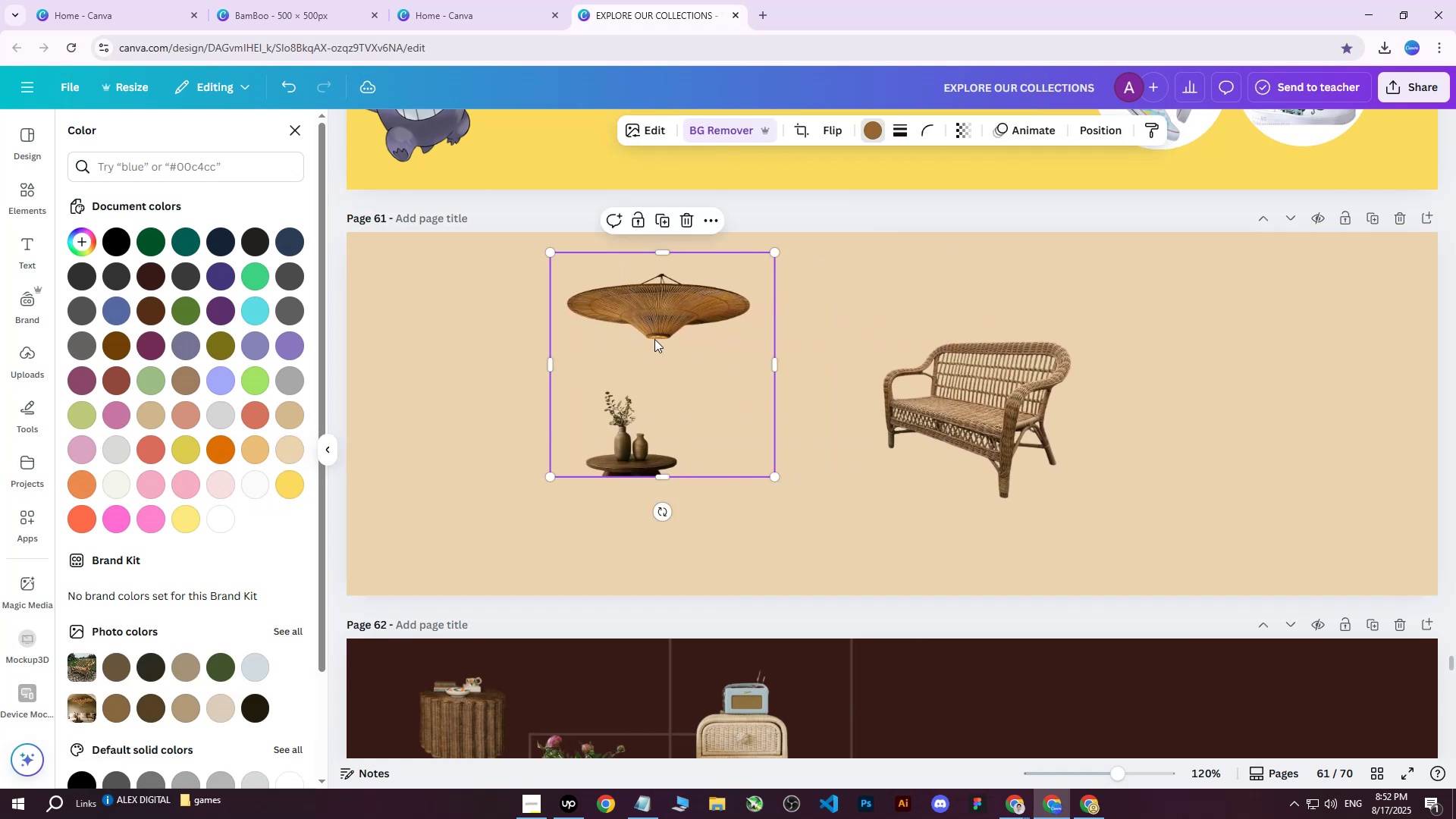 
double_click([654, 339])
 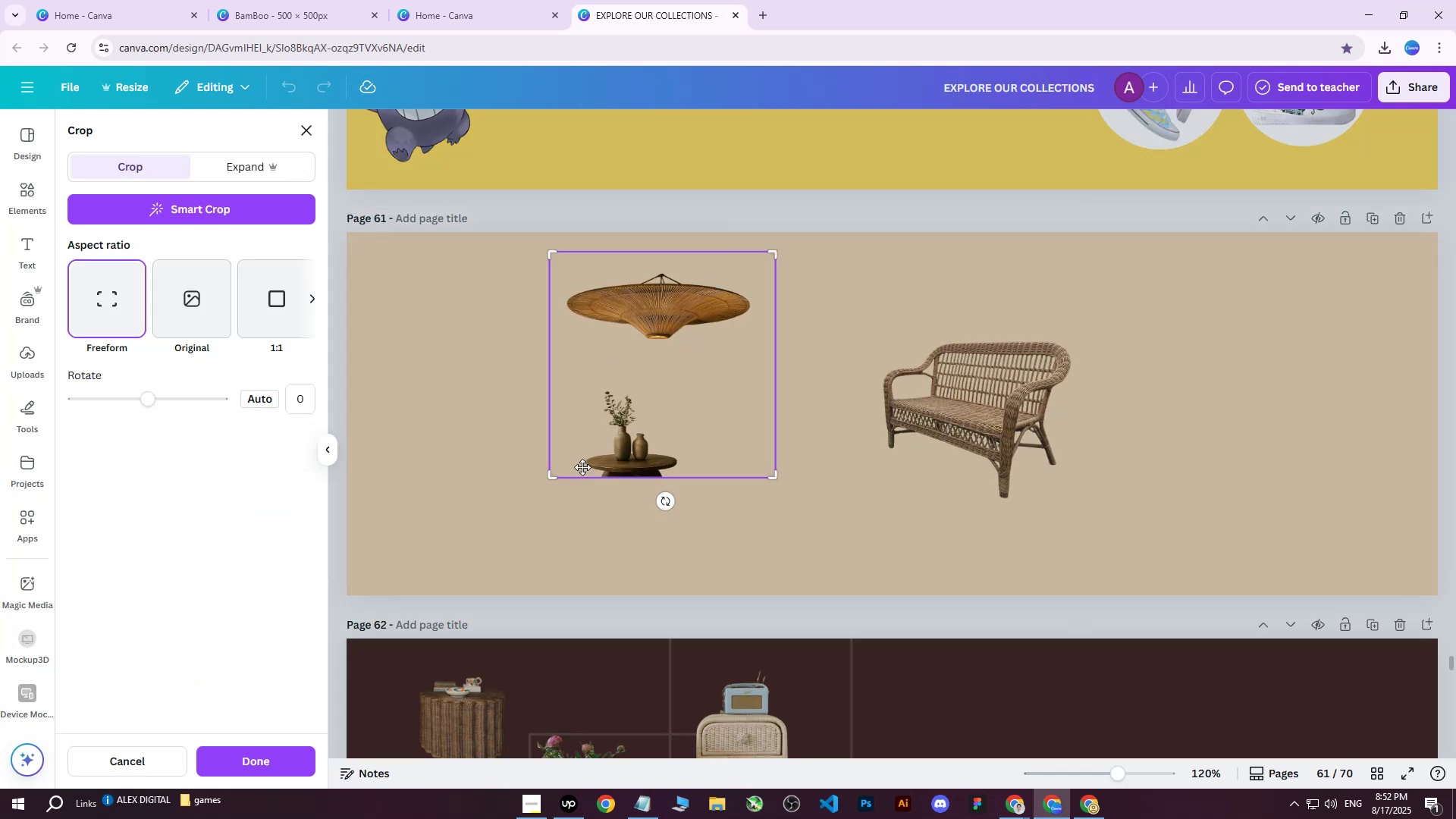 
left_click_drag(start_coordinate=[554, 478], to_coordinate=[529, 381])
 